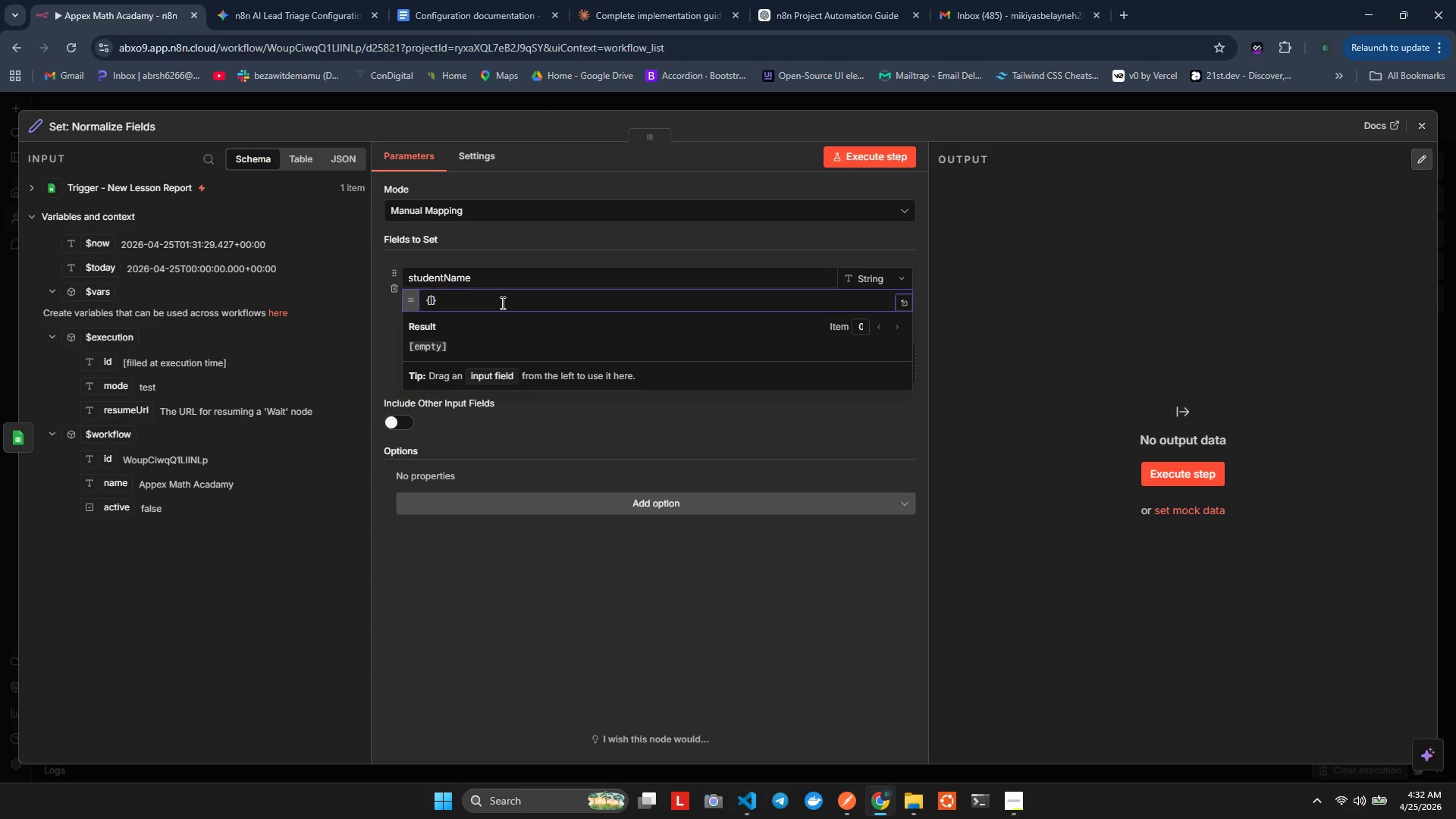 
key(Shift+BracketLeft)
 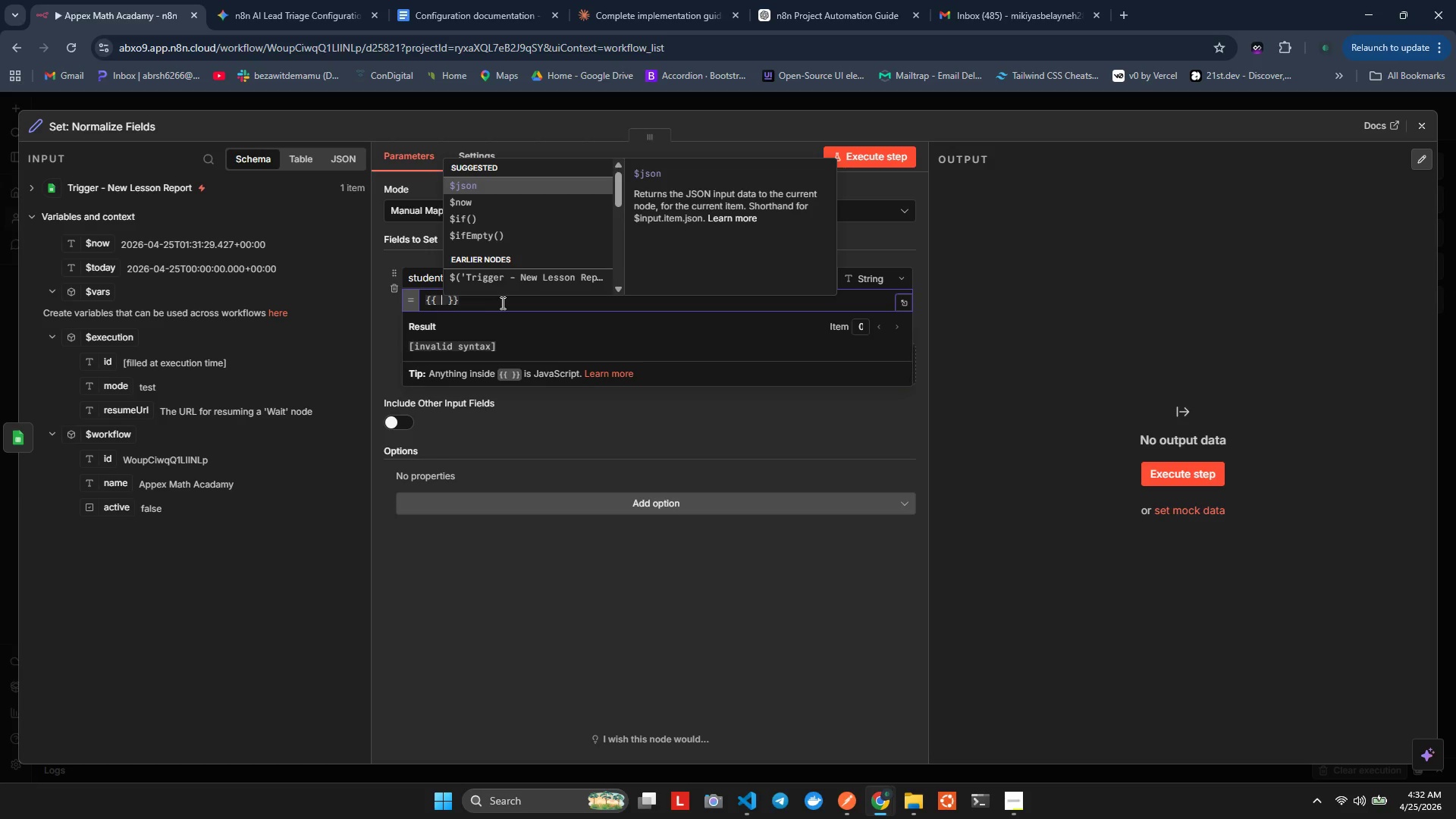 
key(Enter)
 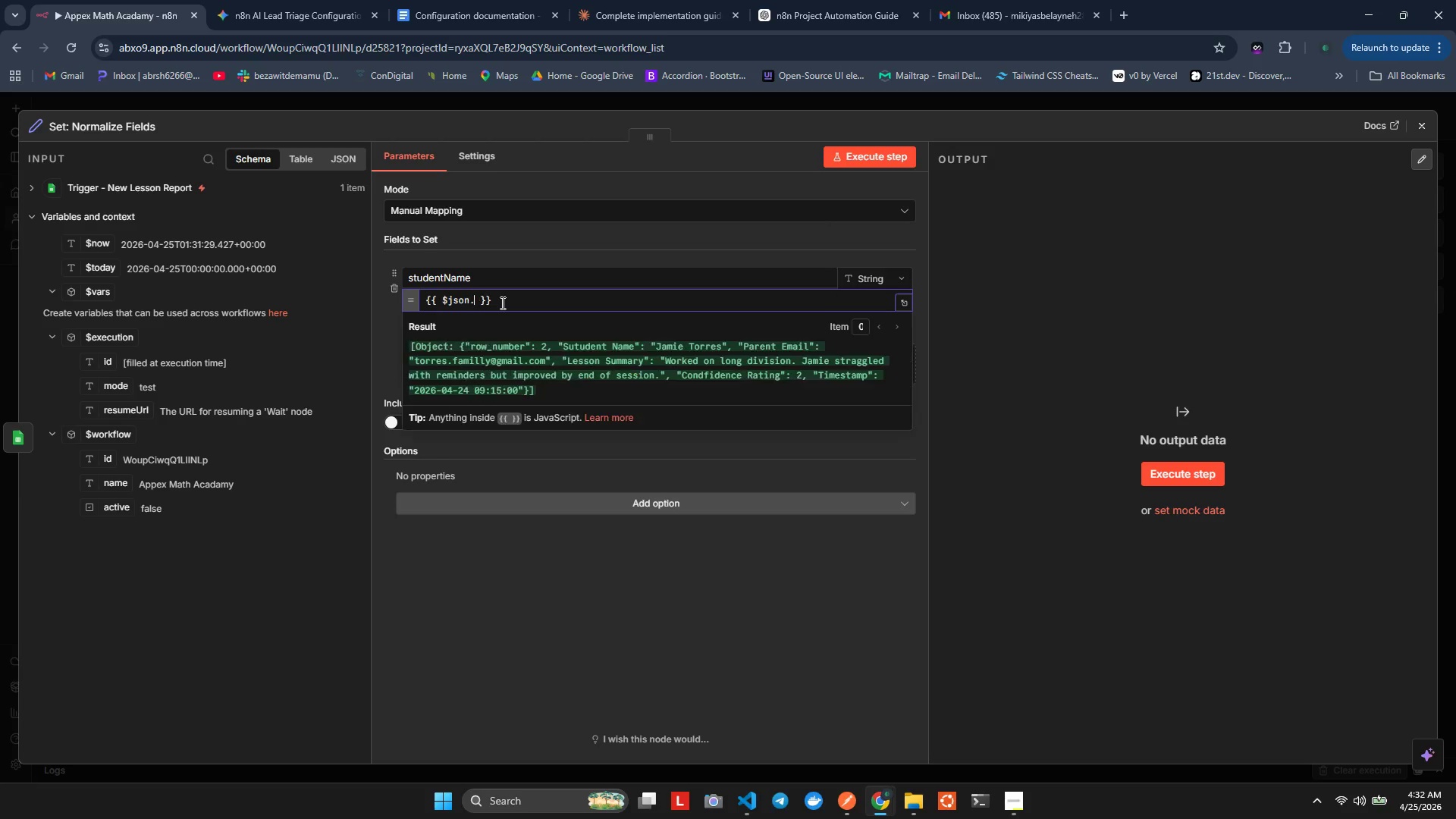 
key(Period)
 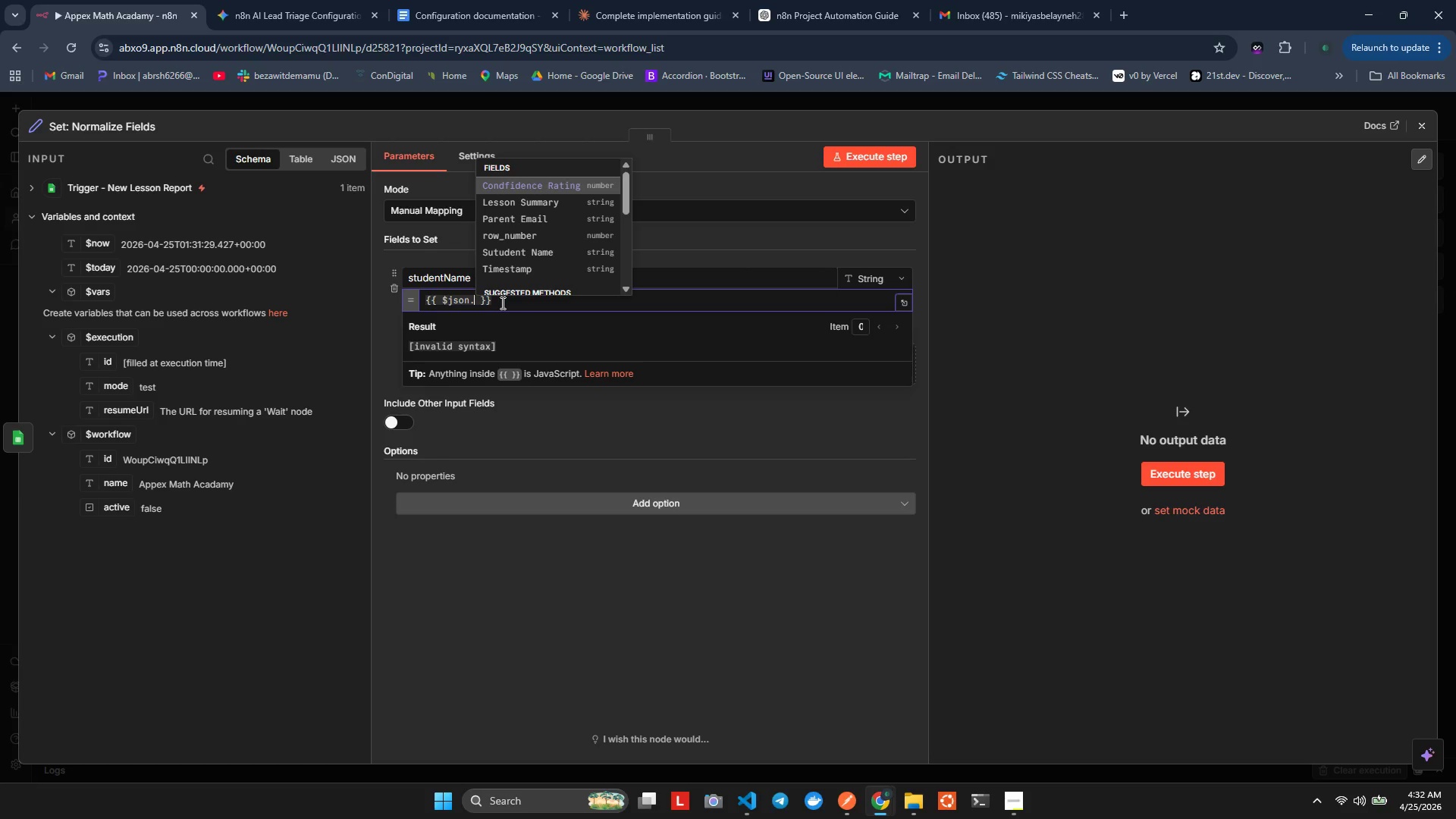 
key(Backspace)
 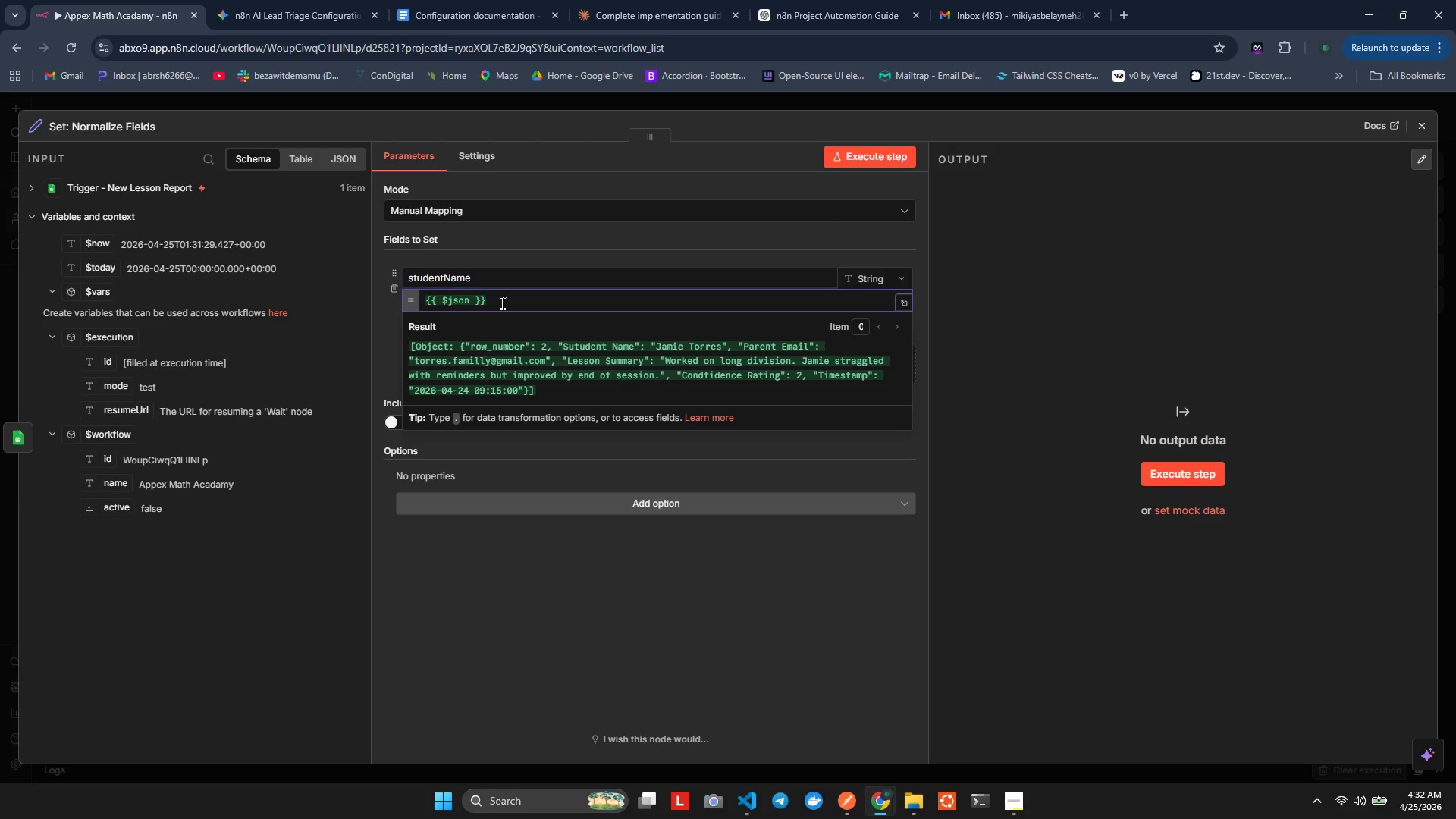 
key(BracketLeft)
 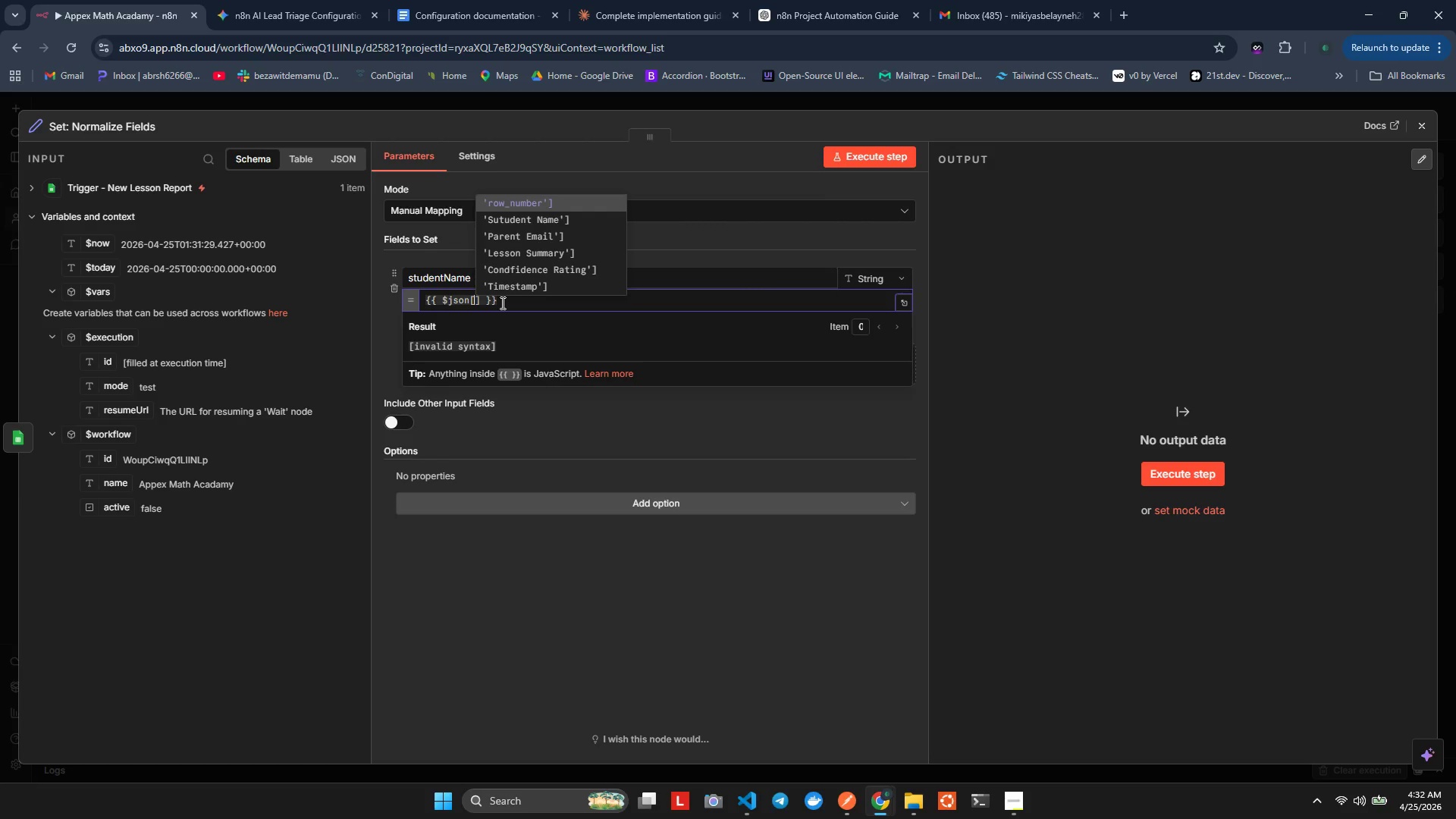 
key(Quote)
 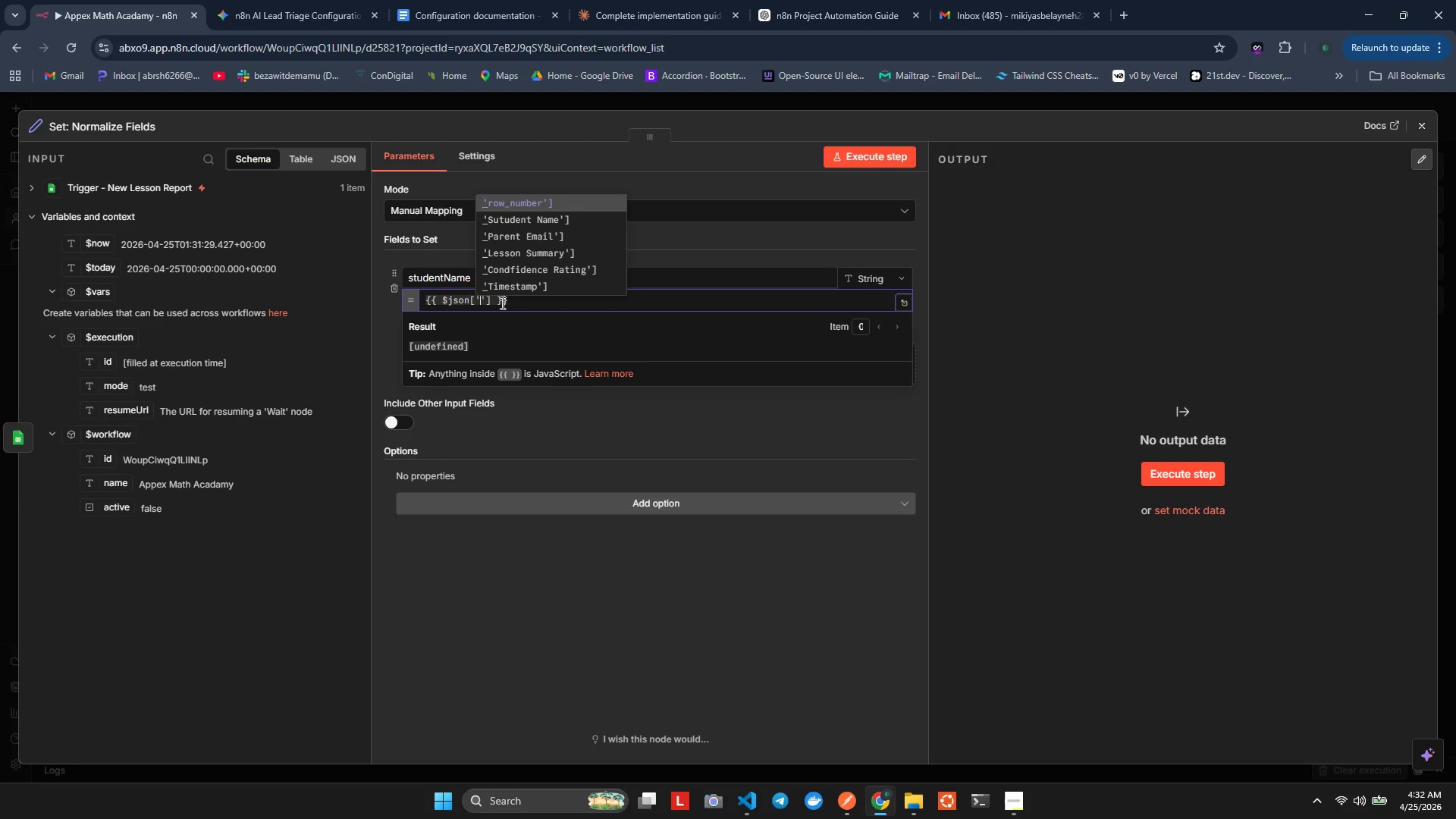 
key(ArrowDown)
 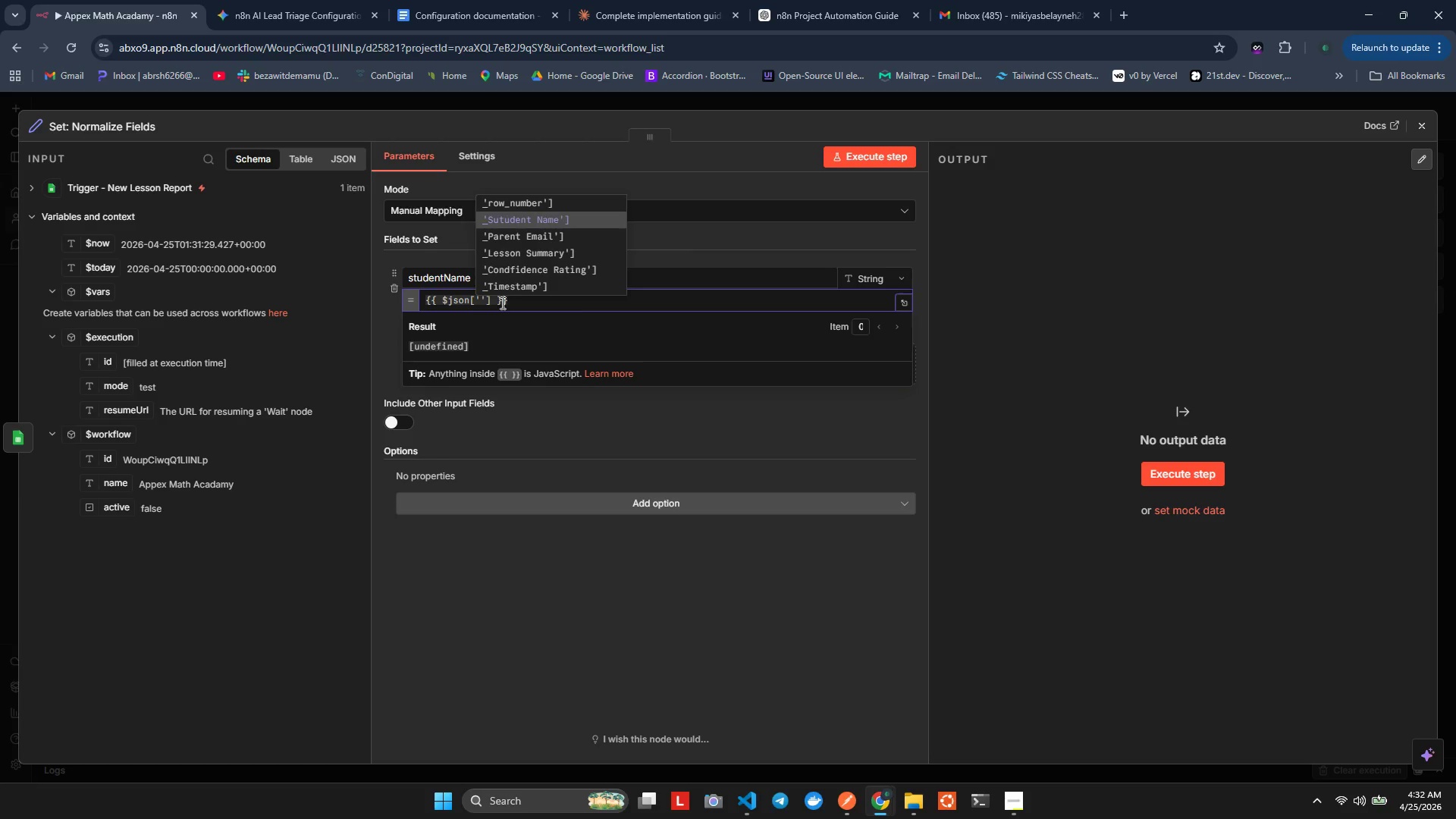 
key(Enter)
 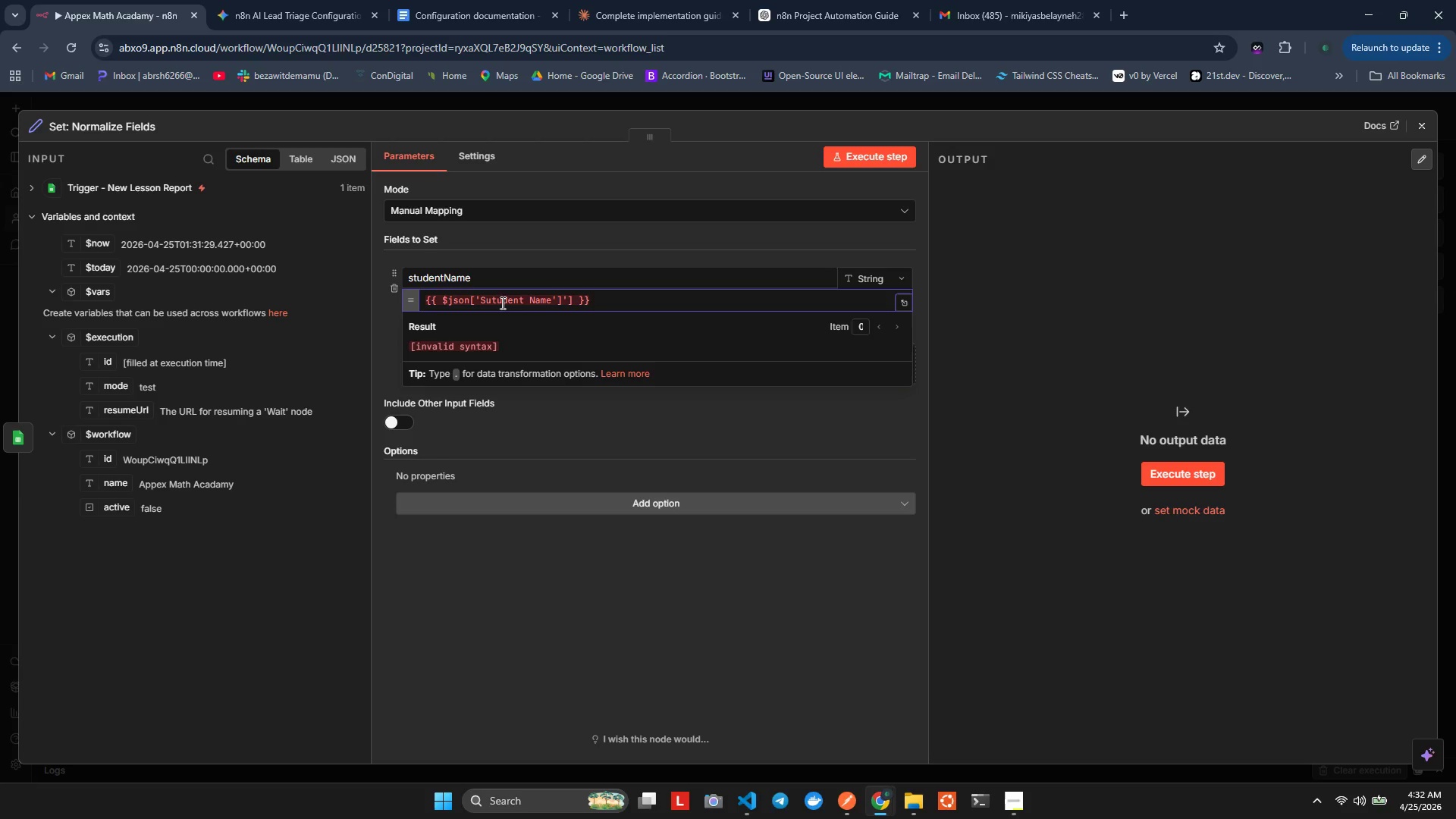 
key(Backspace)
 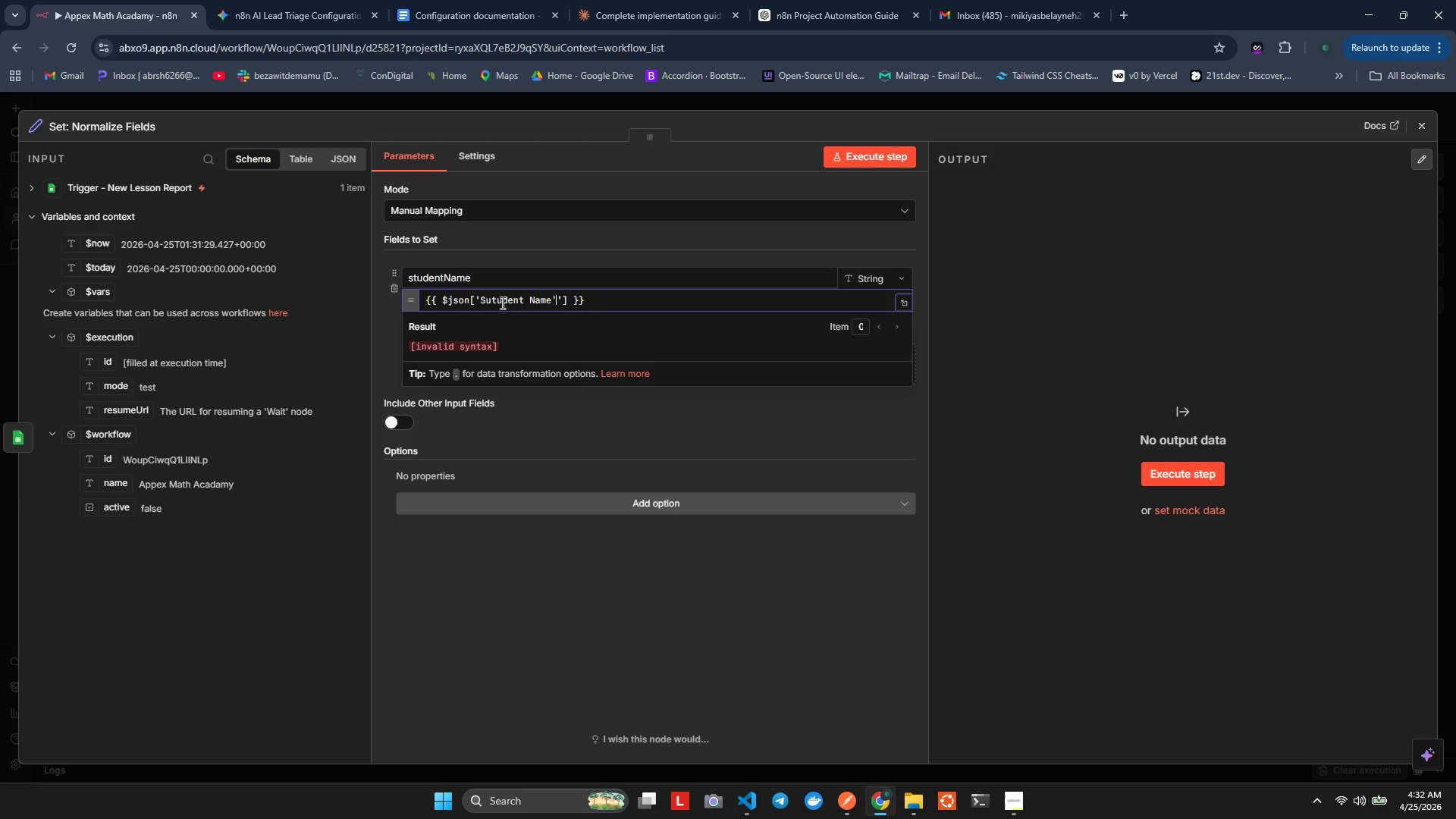 
key(Backspace)
 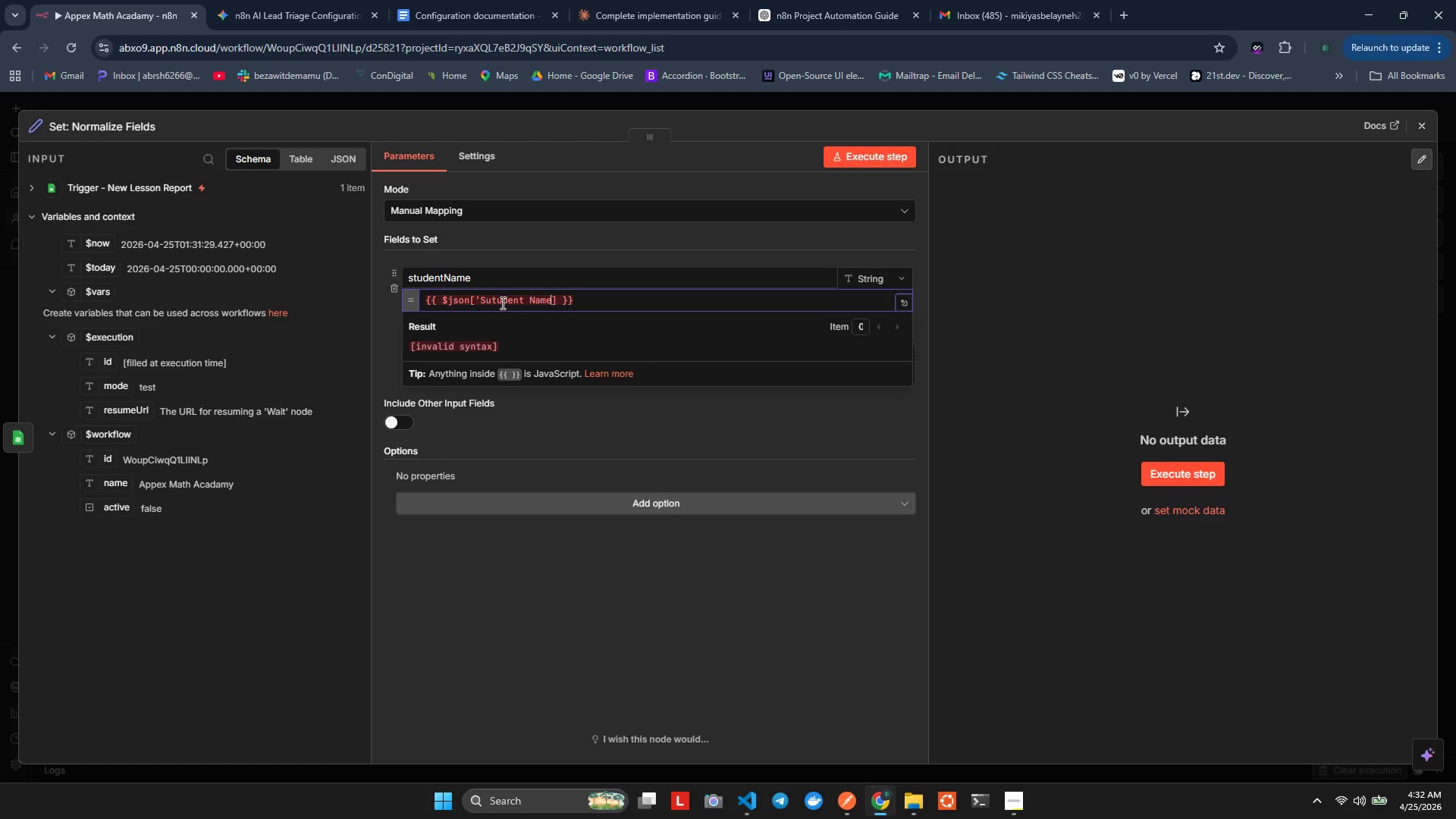 
key(Quote)
 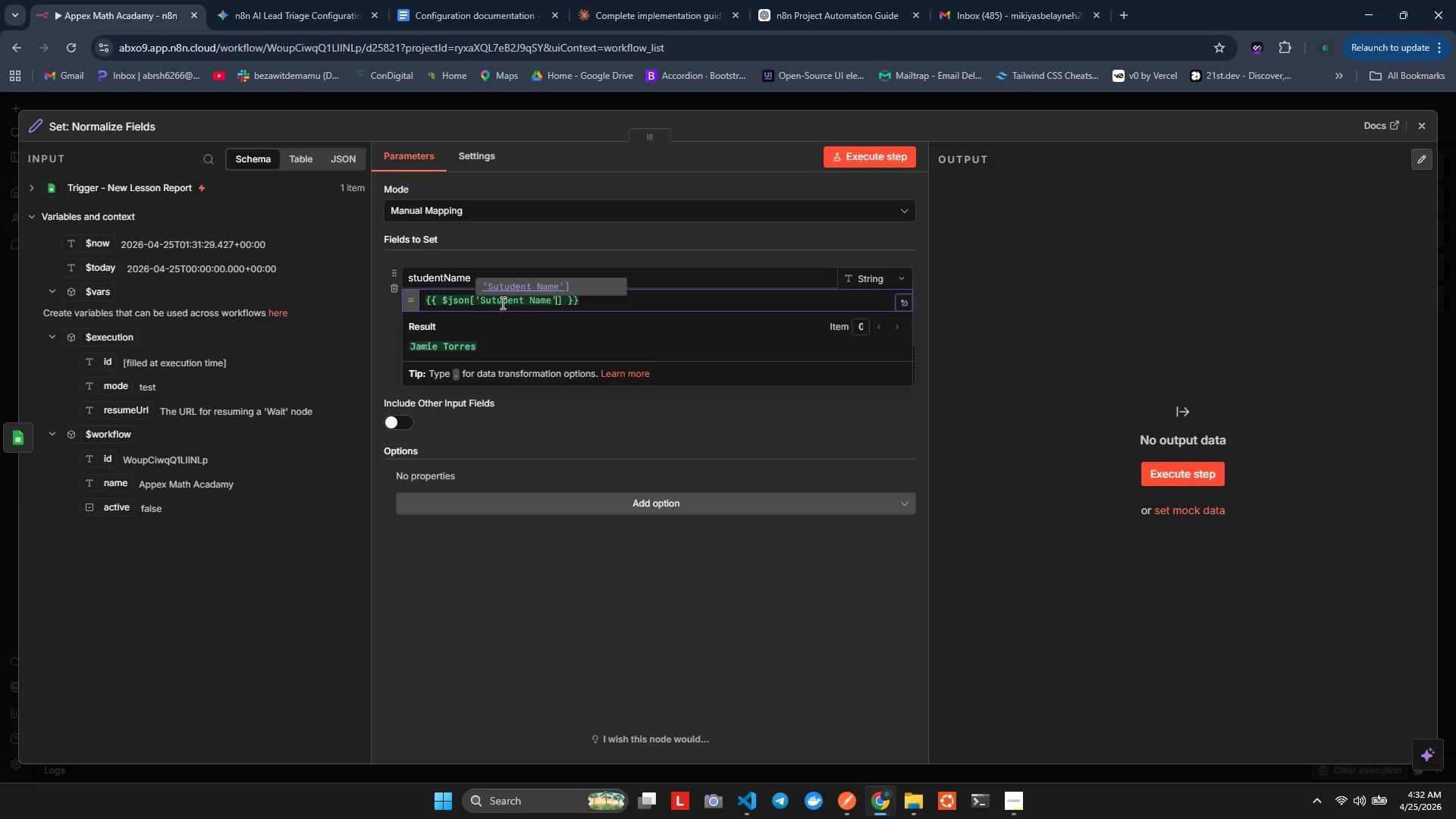 
key(ArrowRight)
 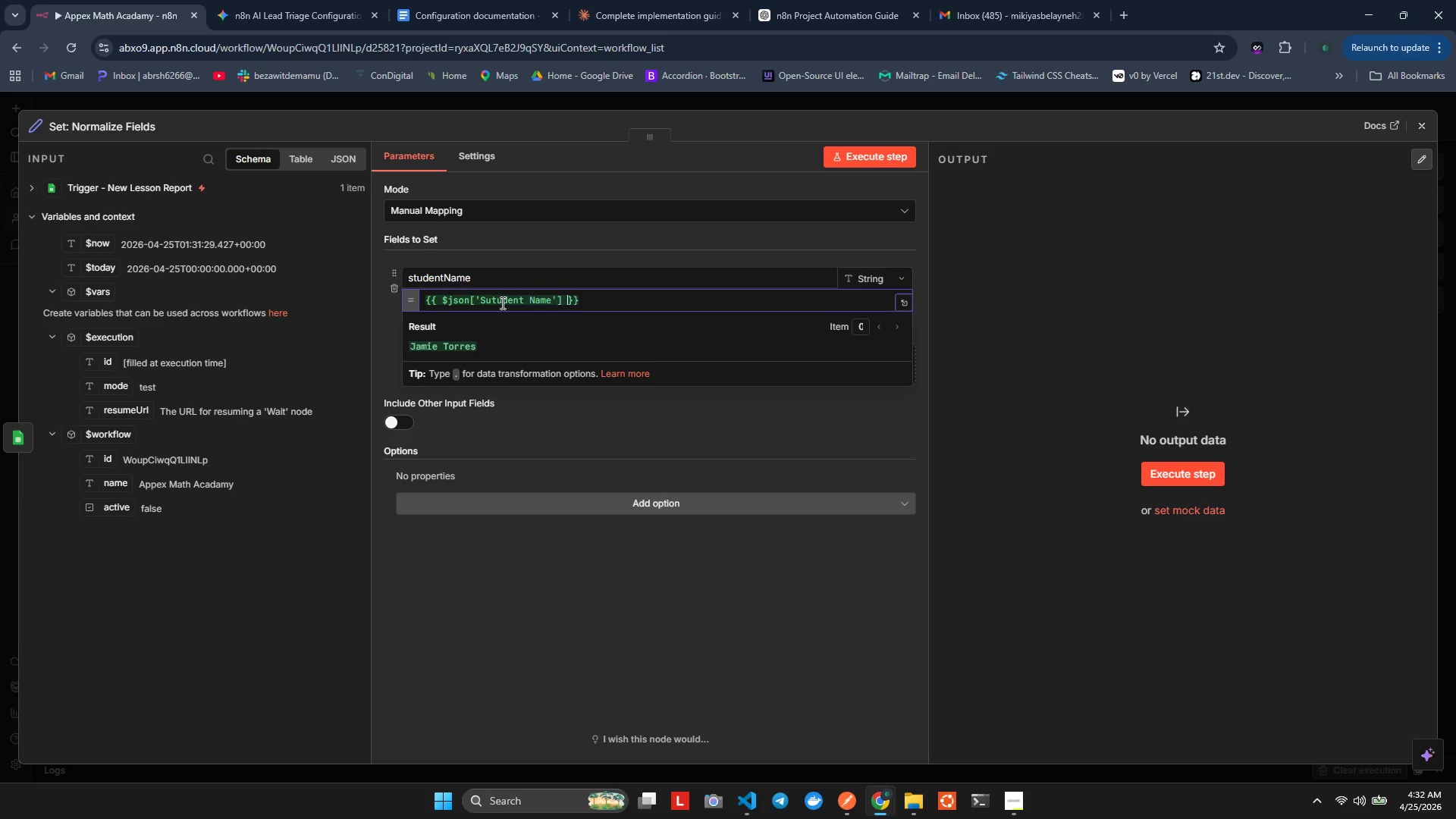 
key(ArrowRight)
 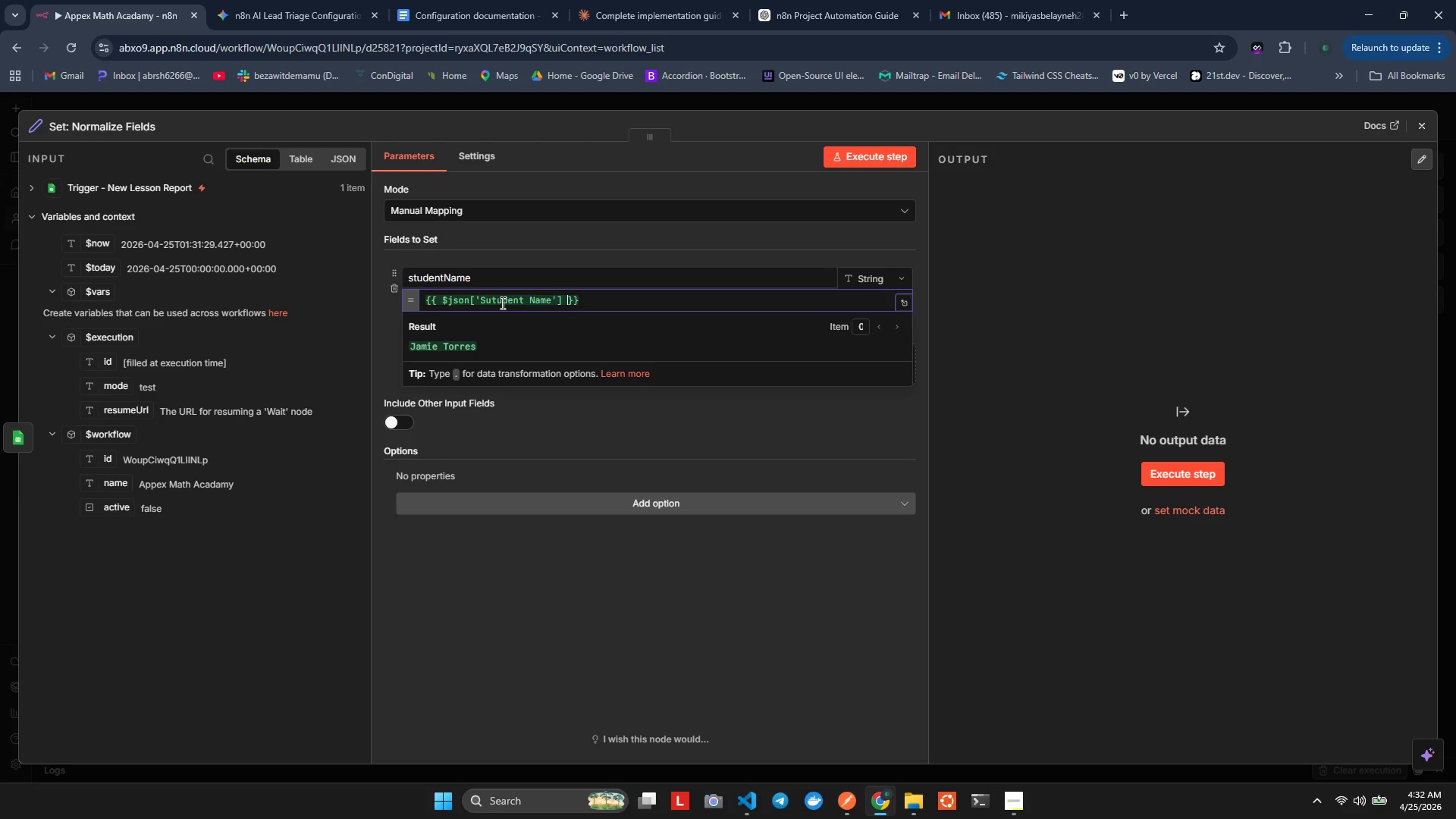 
key(ArrowRight)
 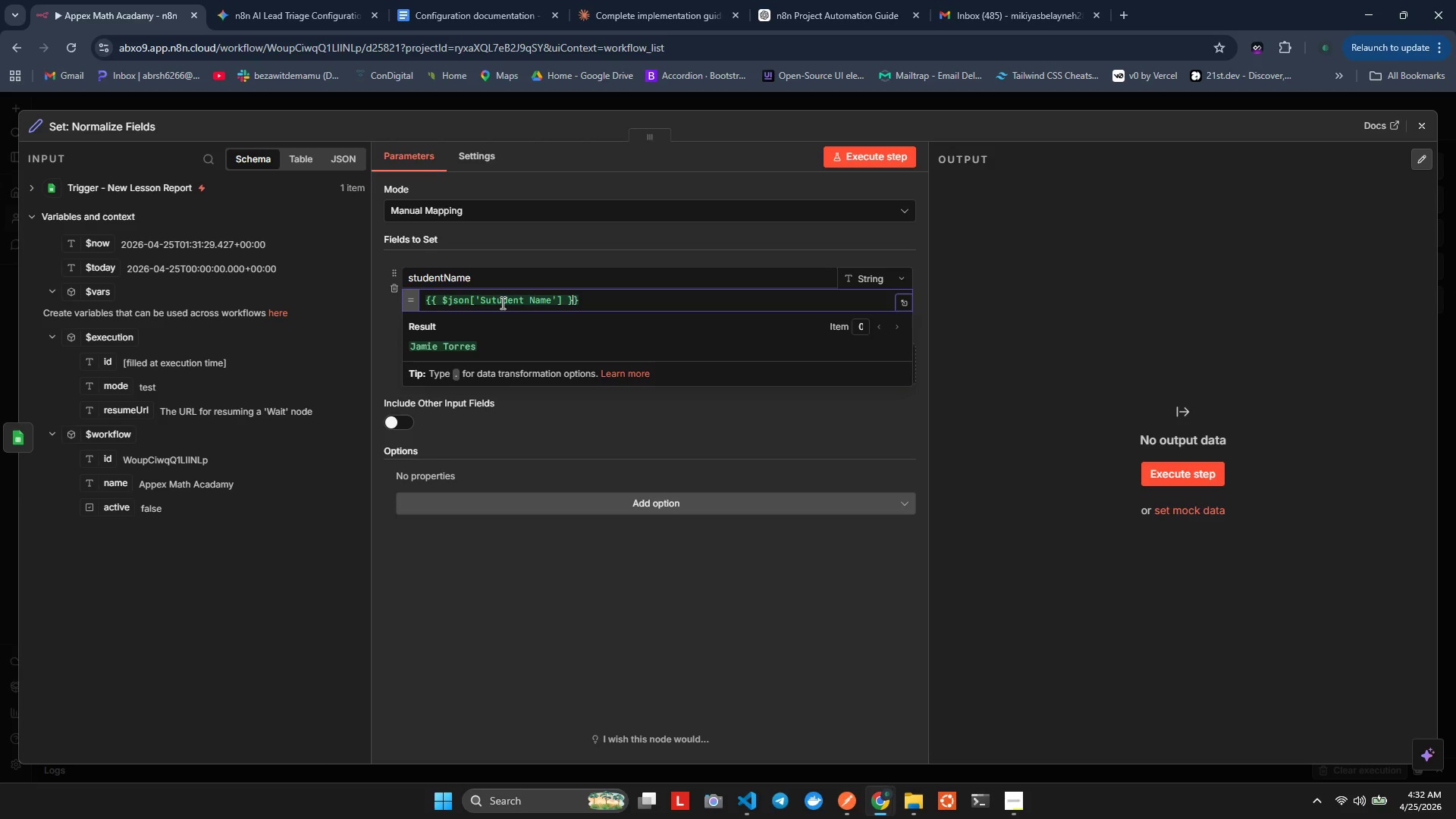 
key(ArrowRight)
 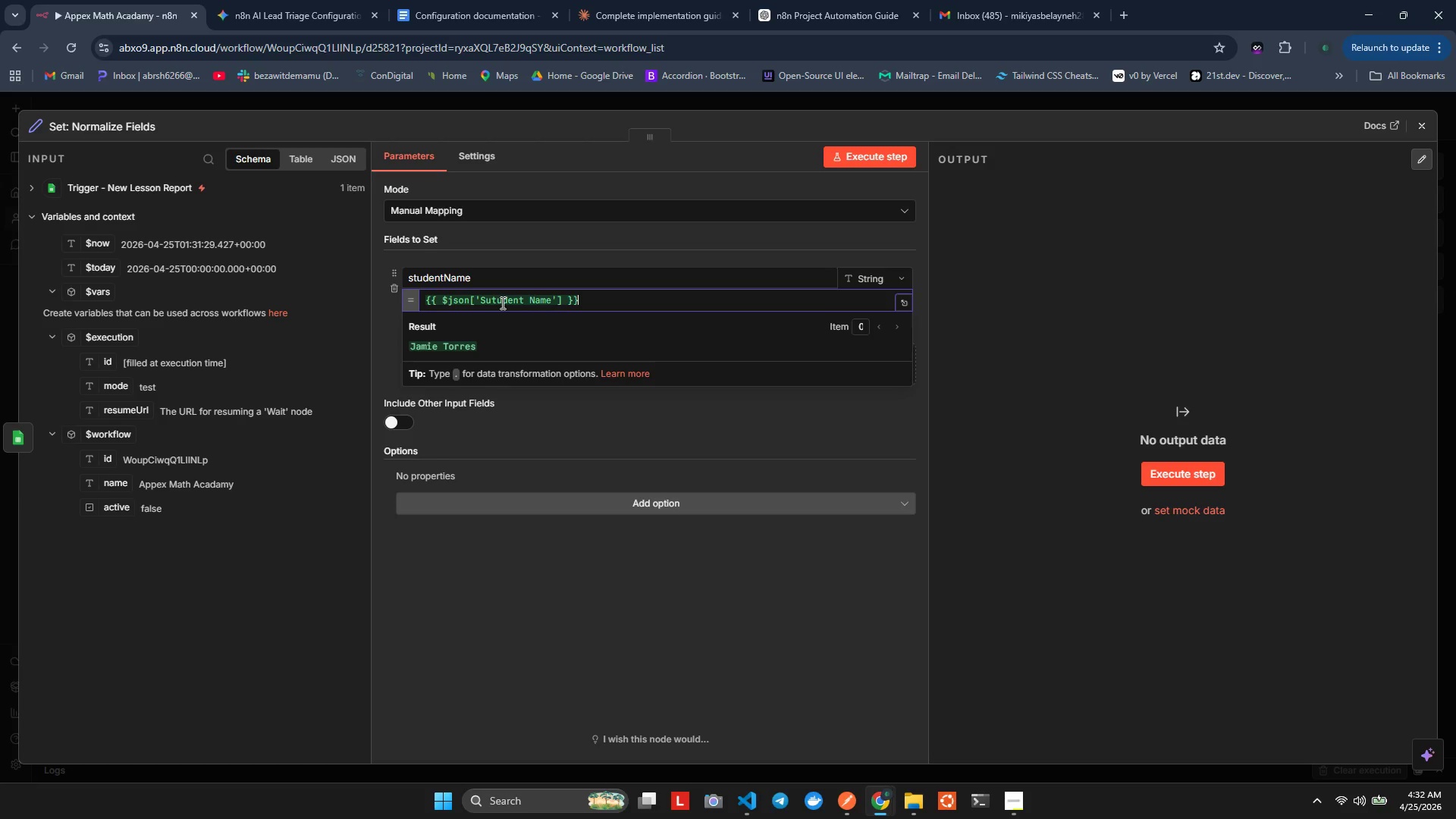 
key(ArrowRight)
 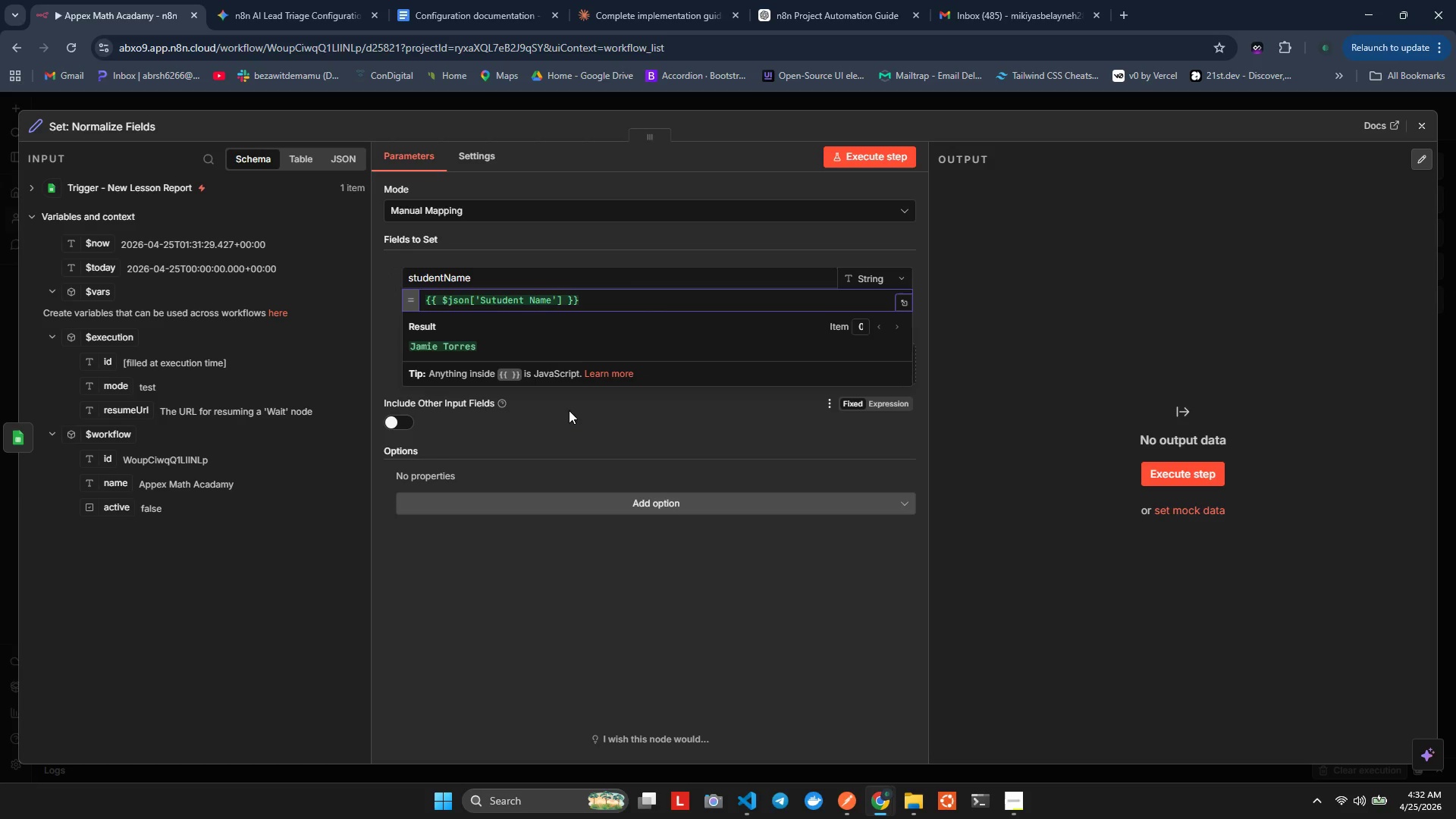 
wait(5.14)
 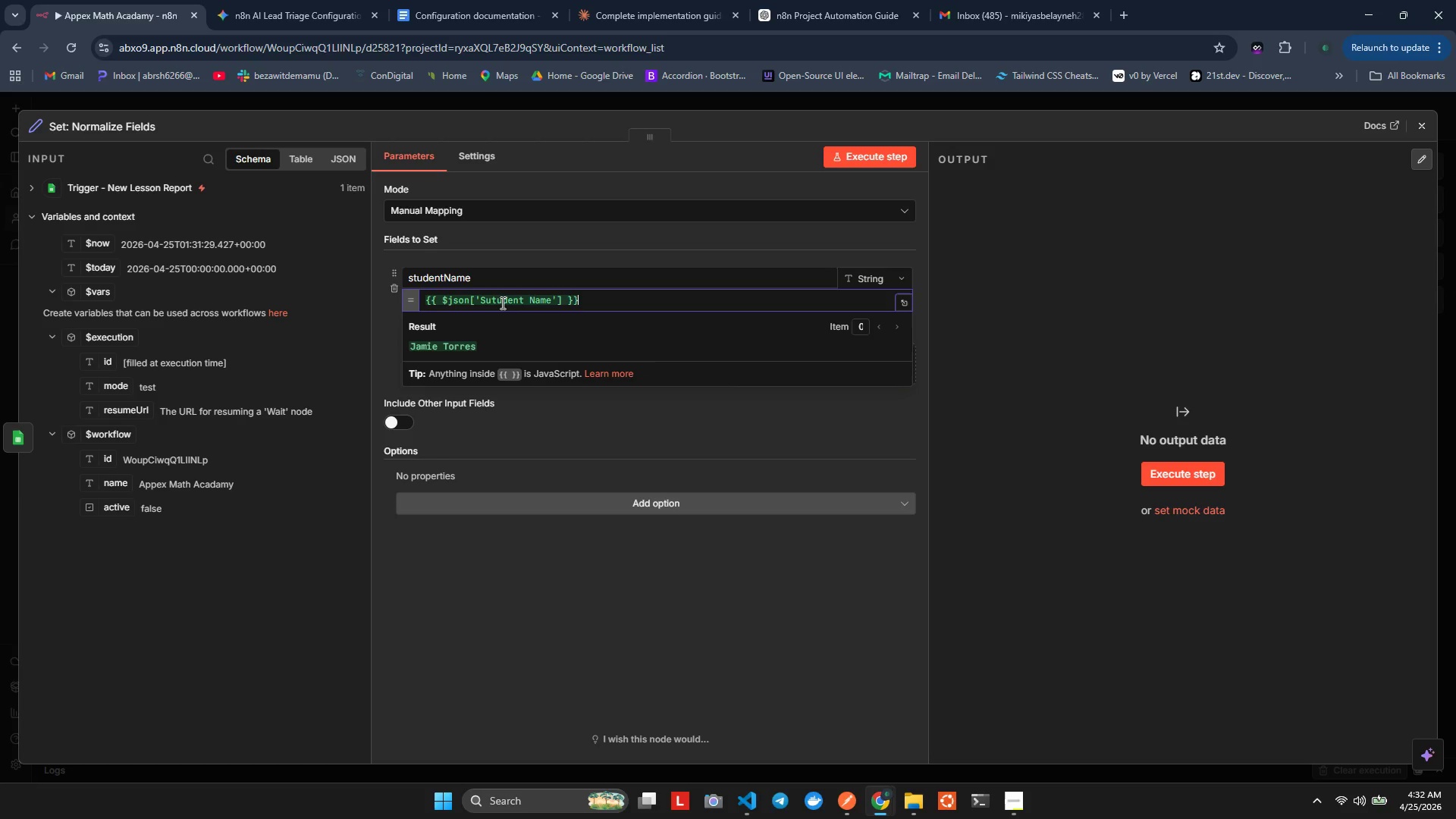 
left_click([573, 456])
 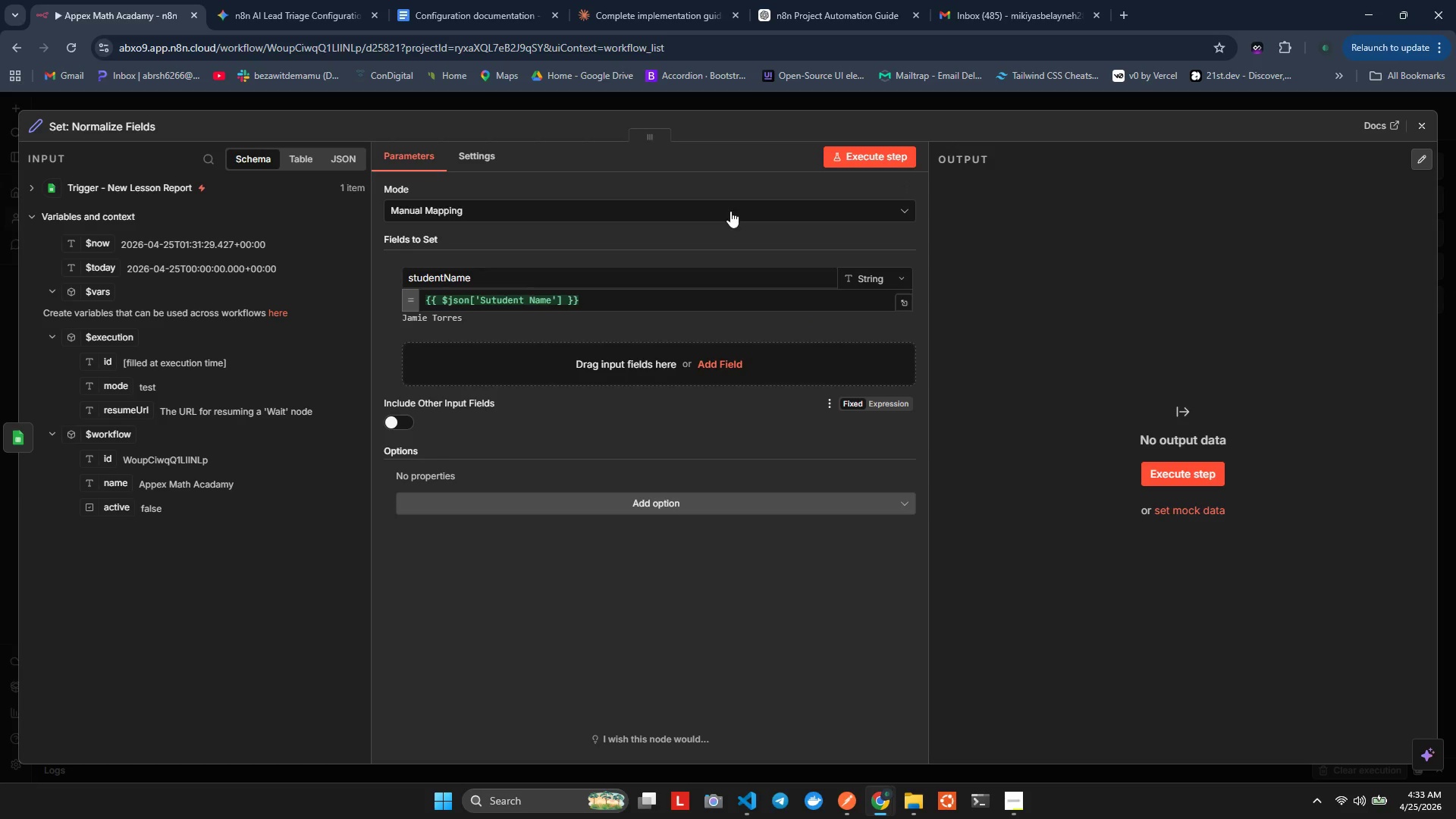 
wait(5.39)
 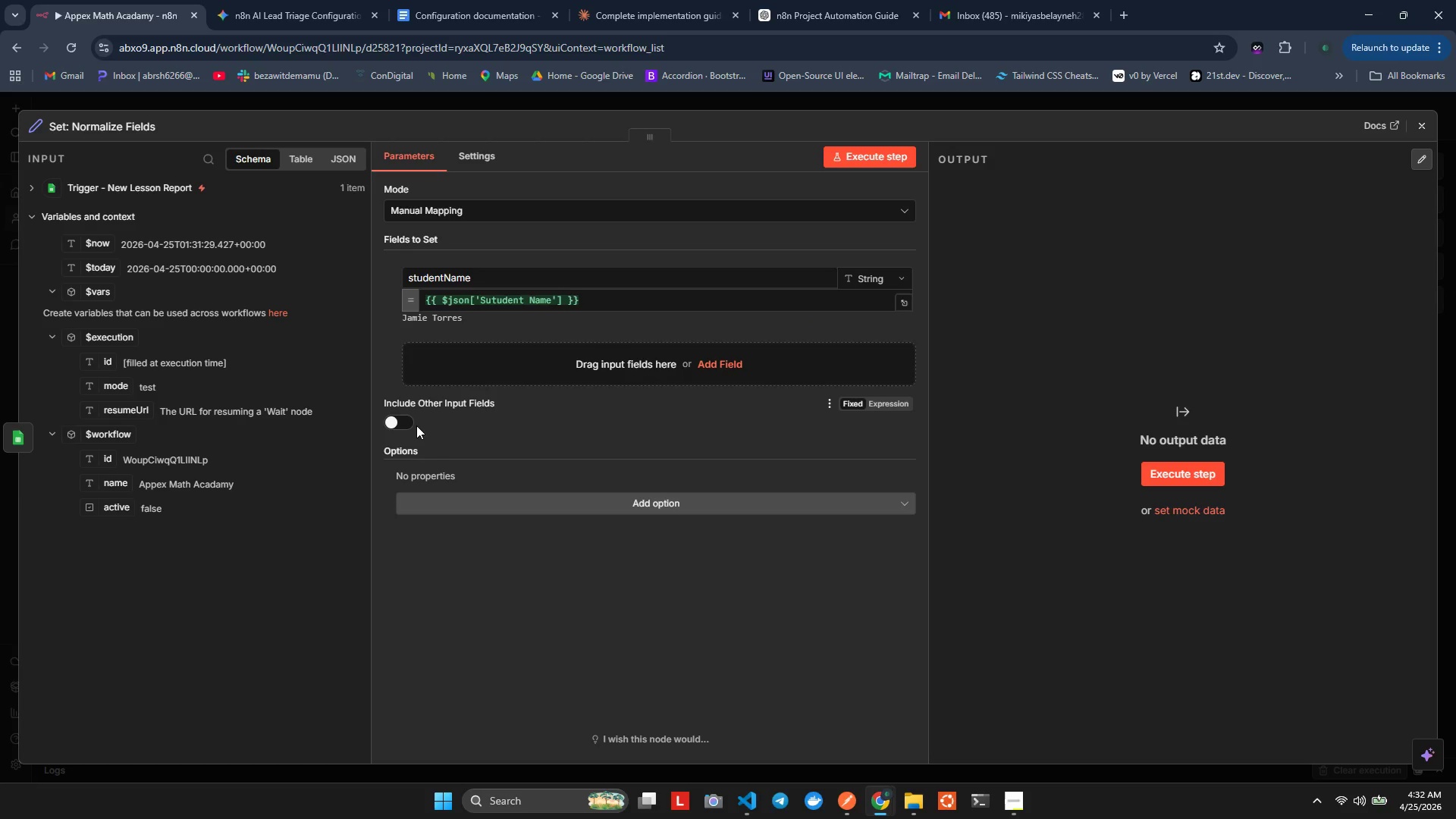 
left_click([568, 383])
 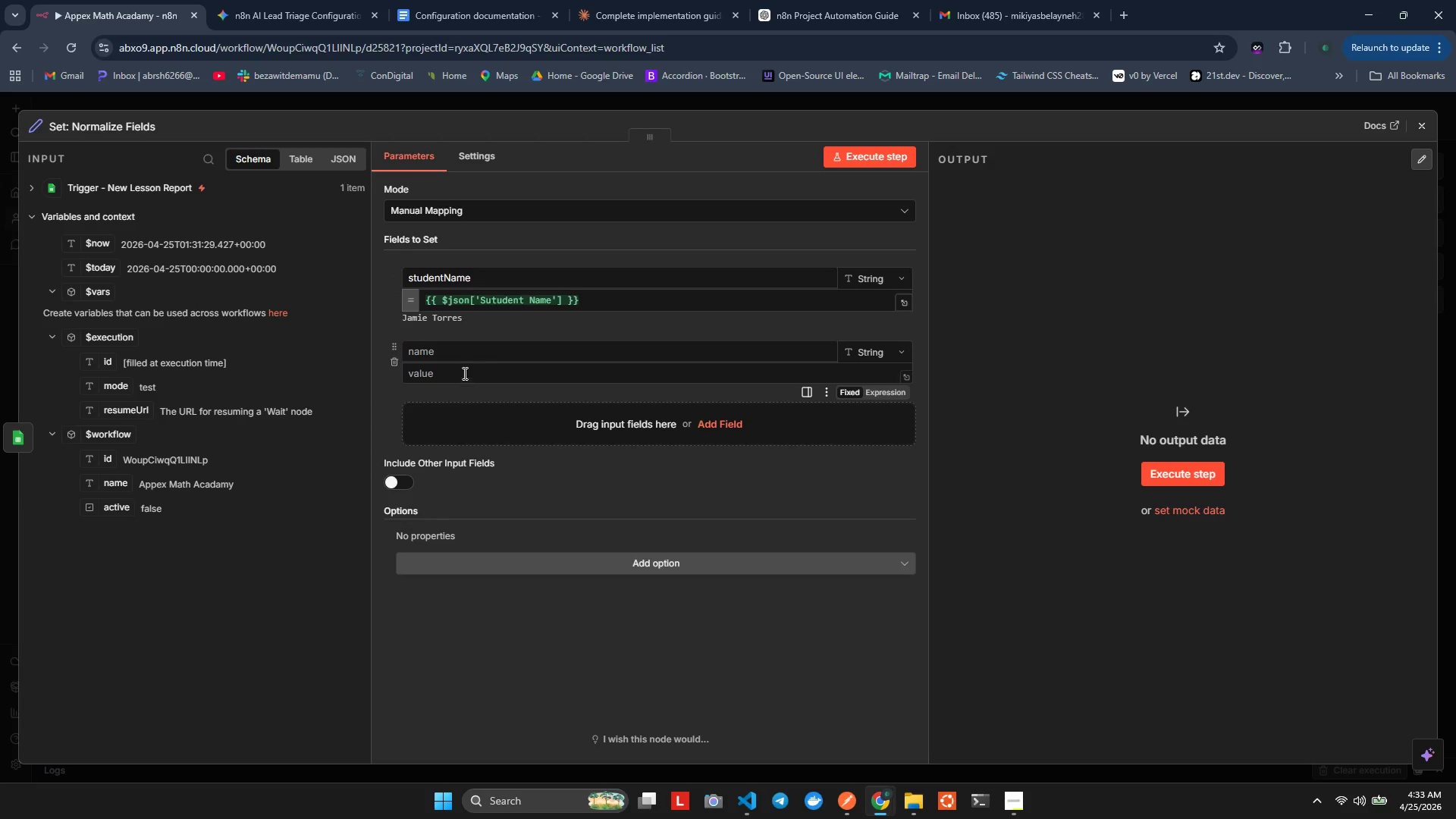 
left_click([451, 359])
 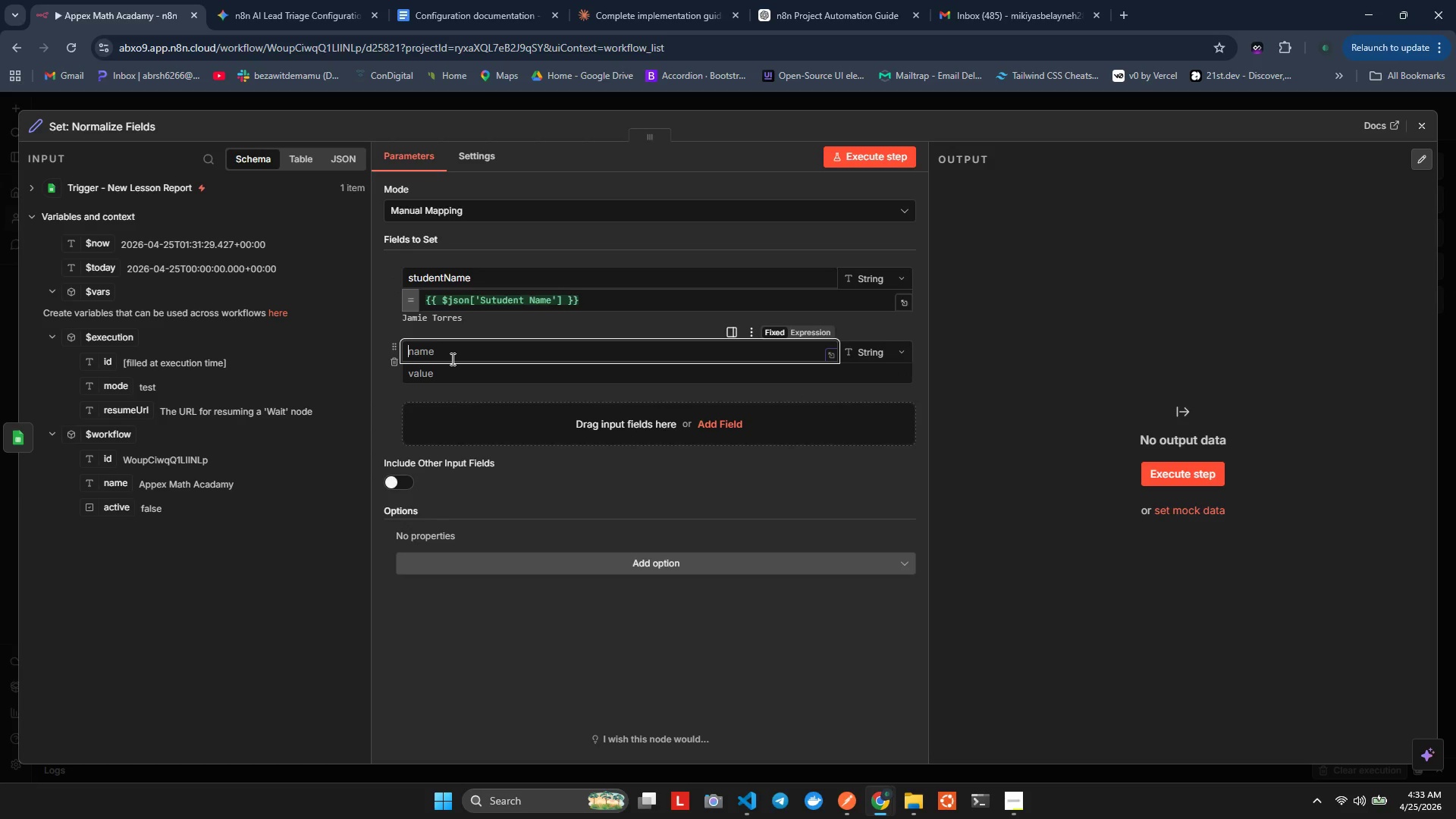 
type(parentEmail)
 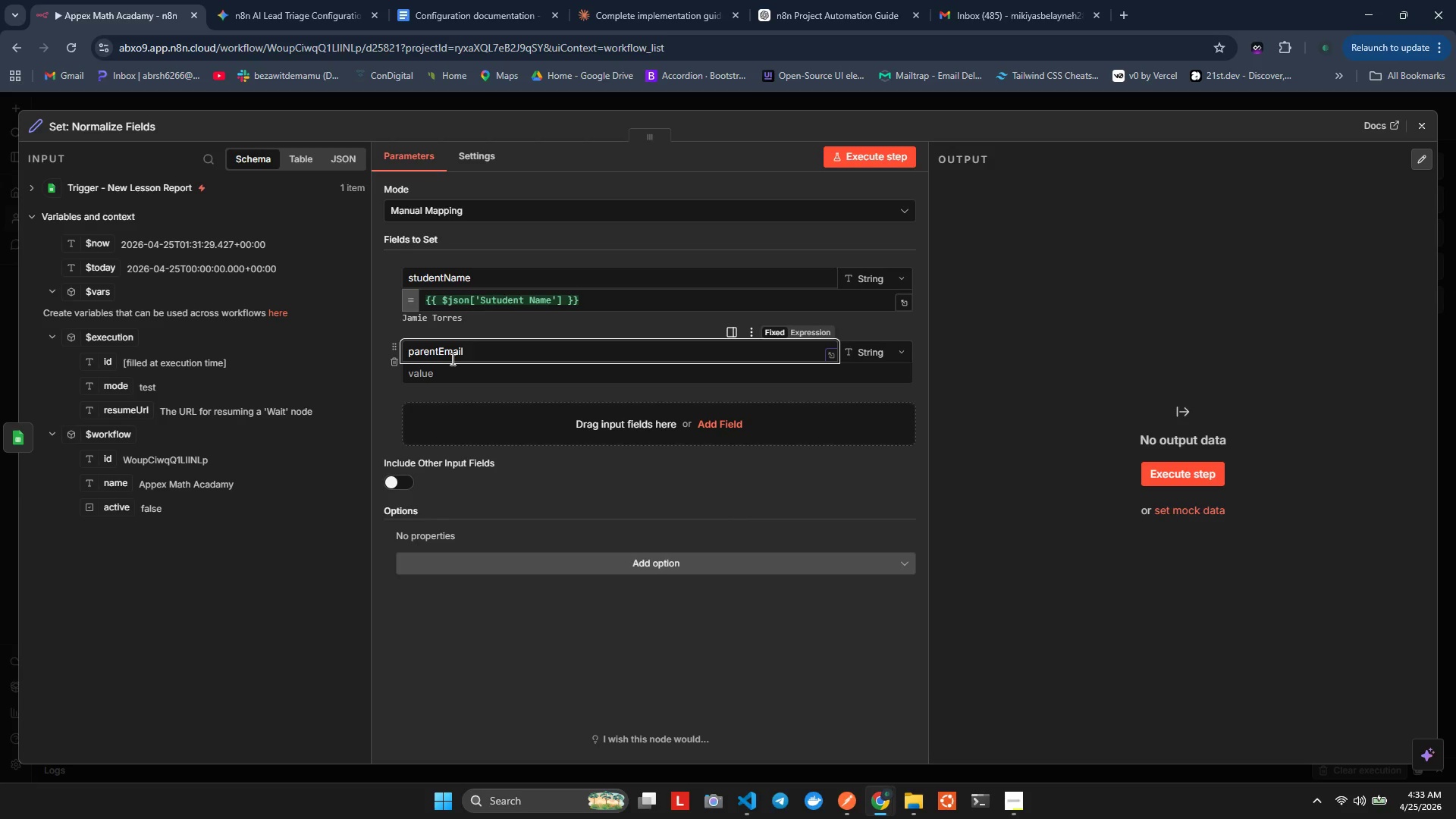 
left_click([471, 375])
 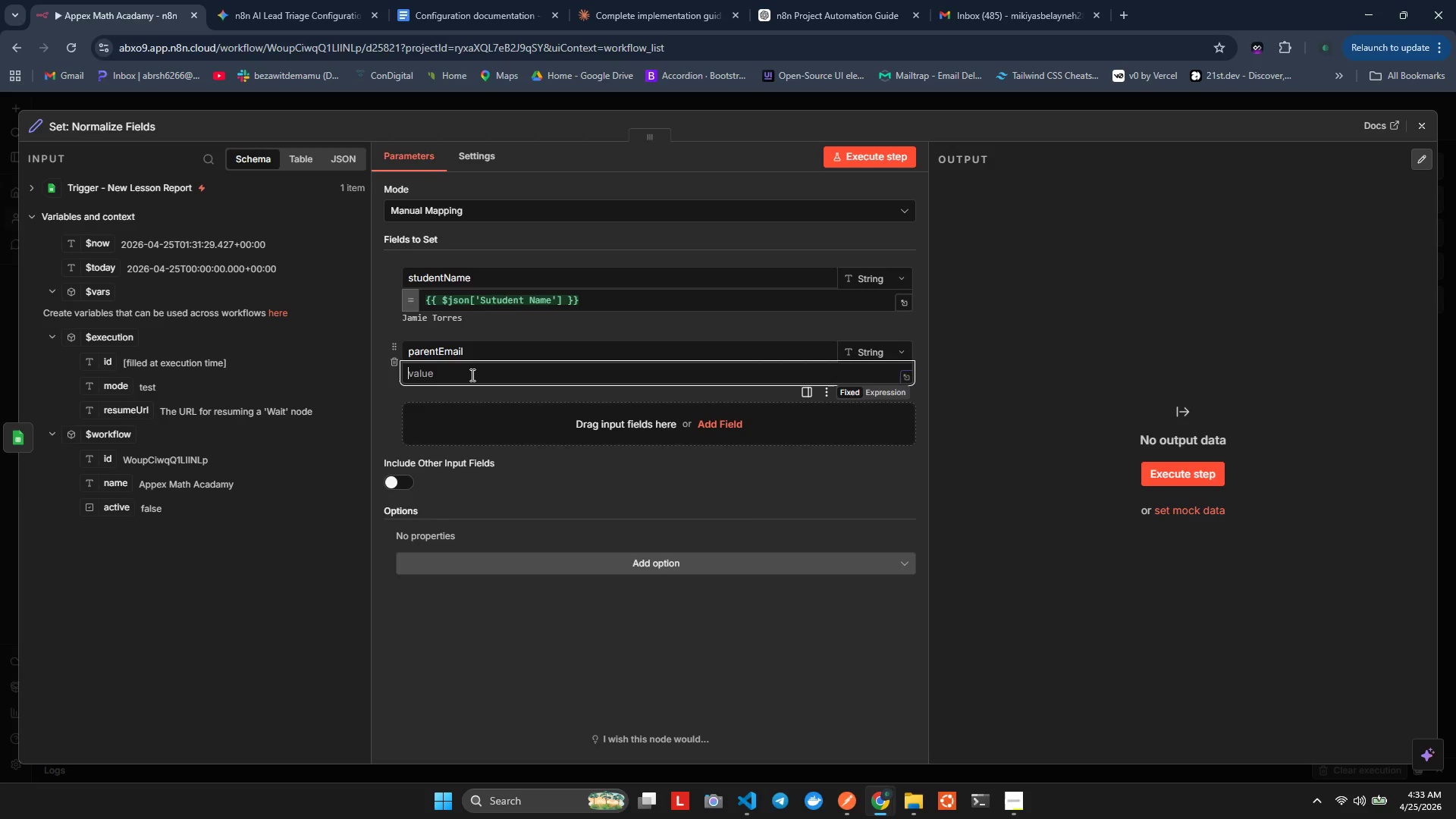 
key(Equal)
 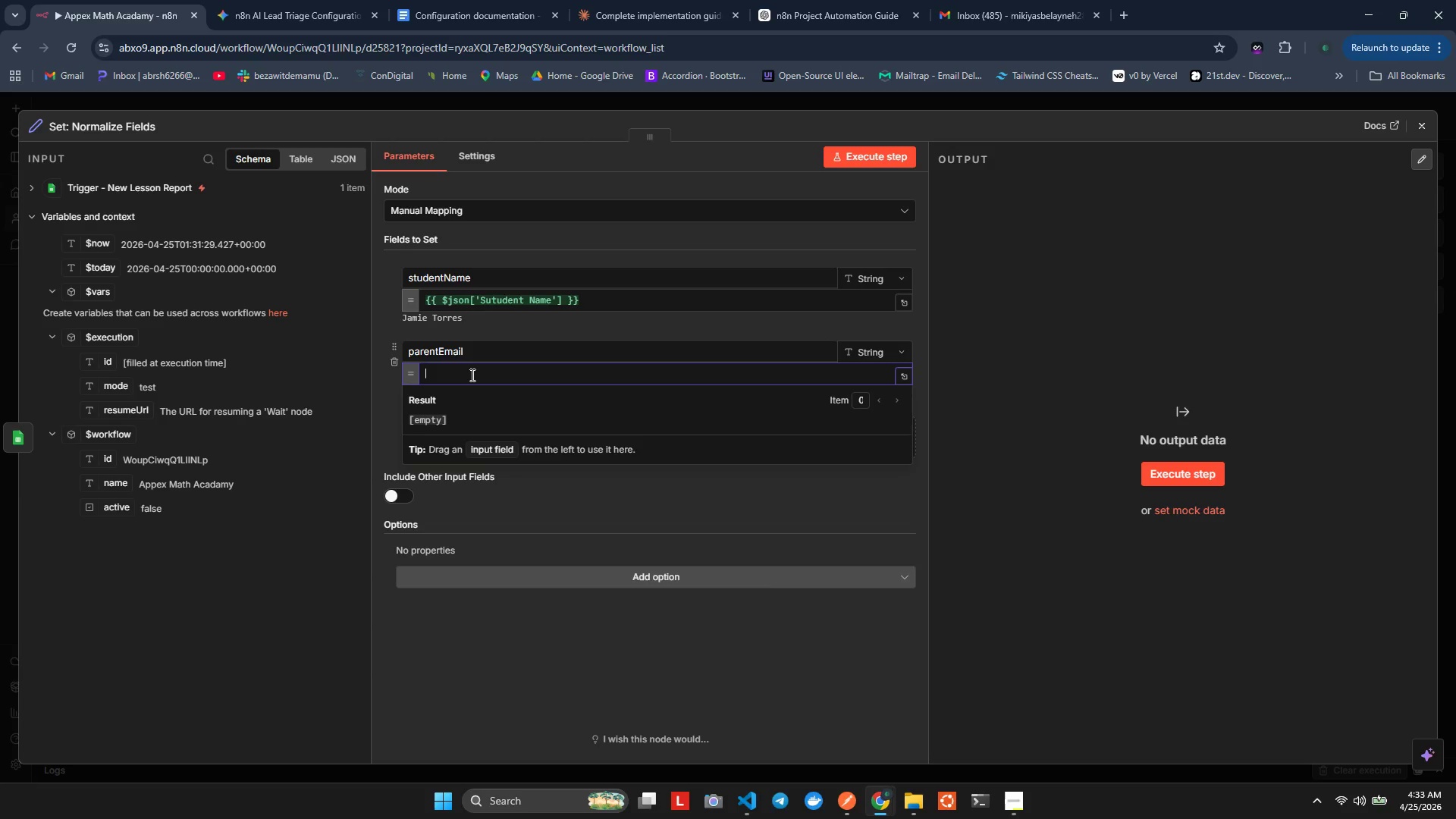 
key(Shift+BracketLeft)
 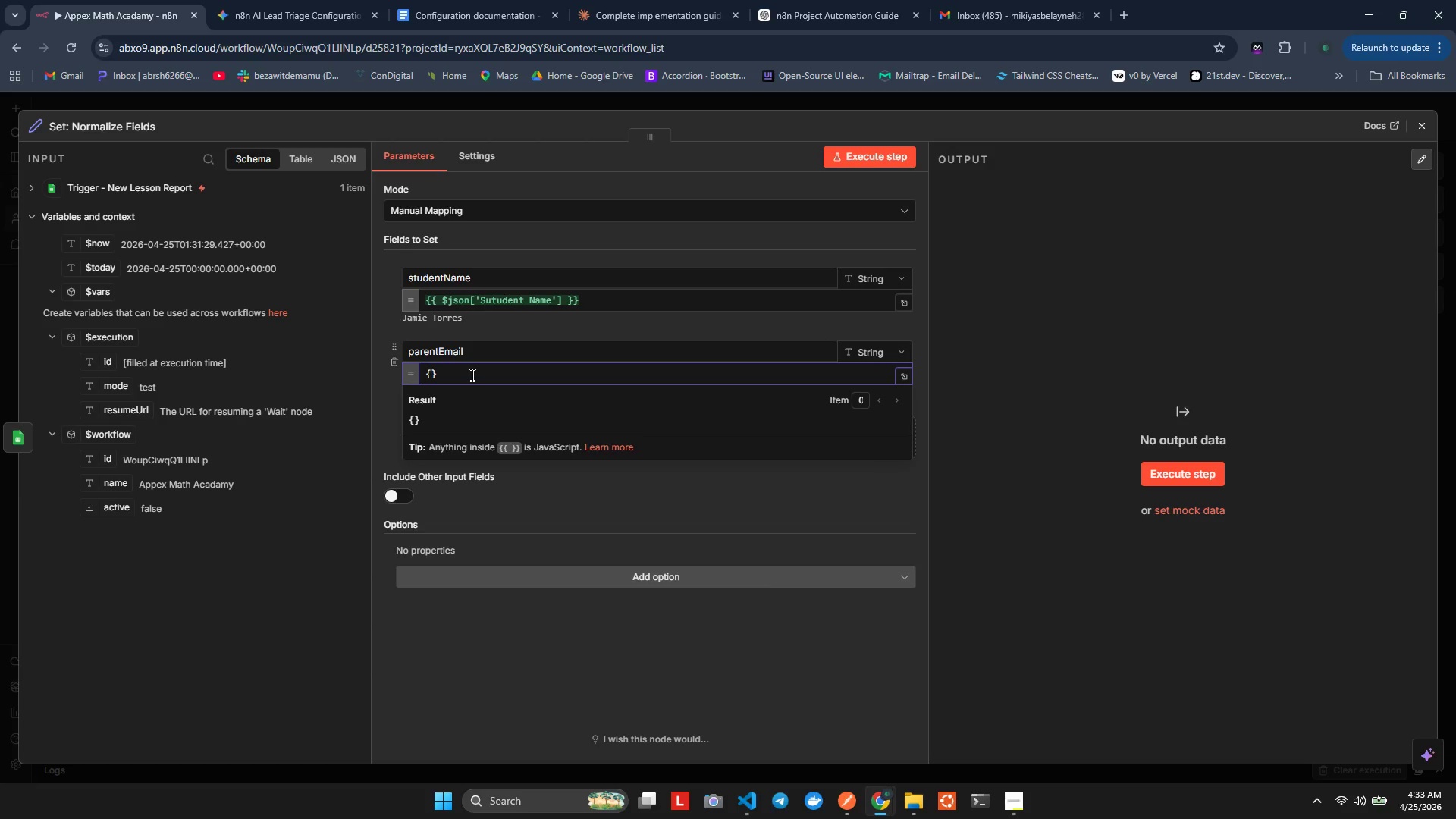 
key(Shift+BracketLeft)
 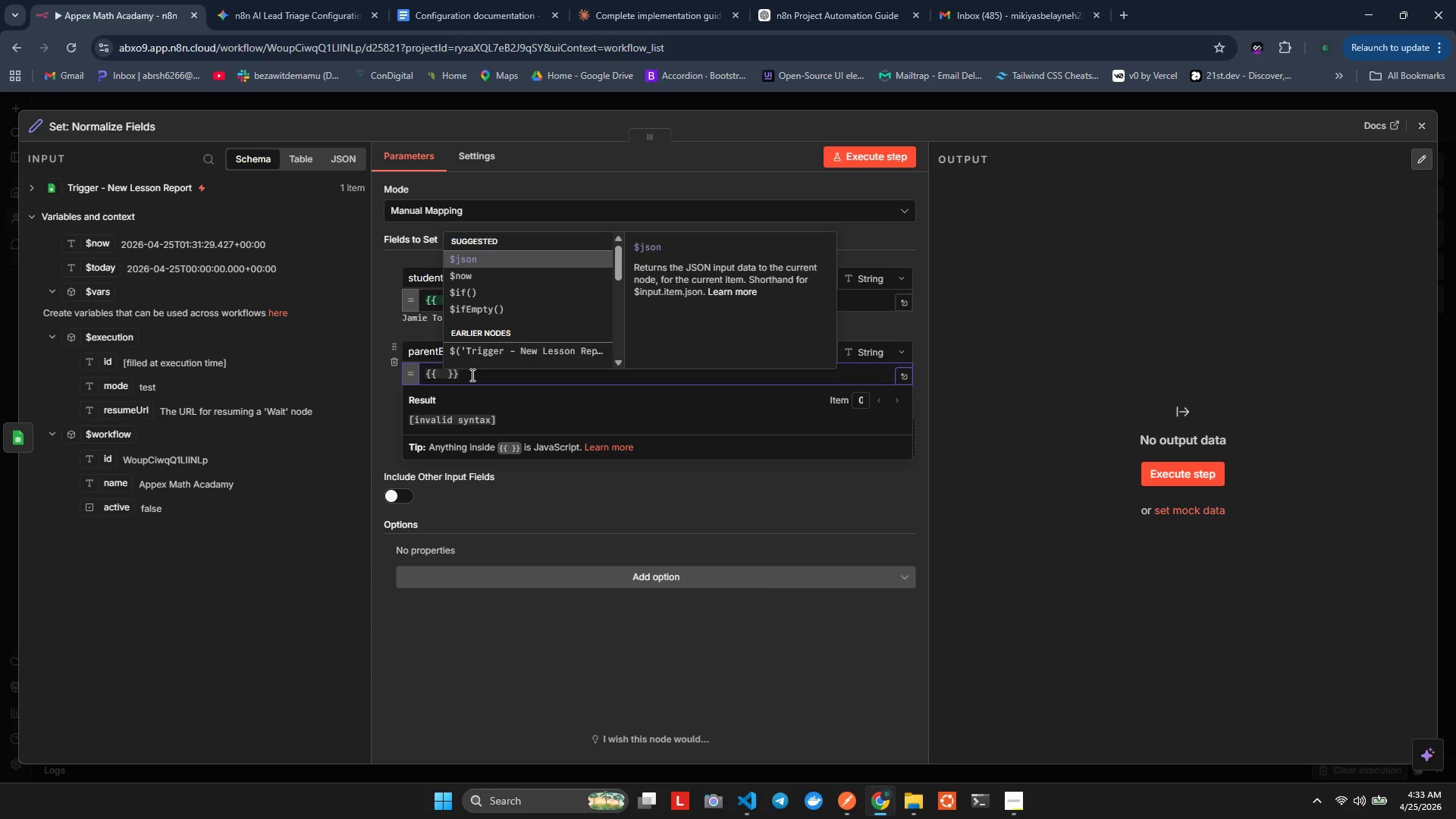 
key(Enter)
 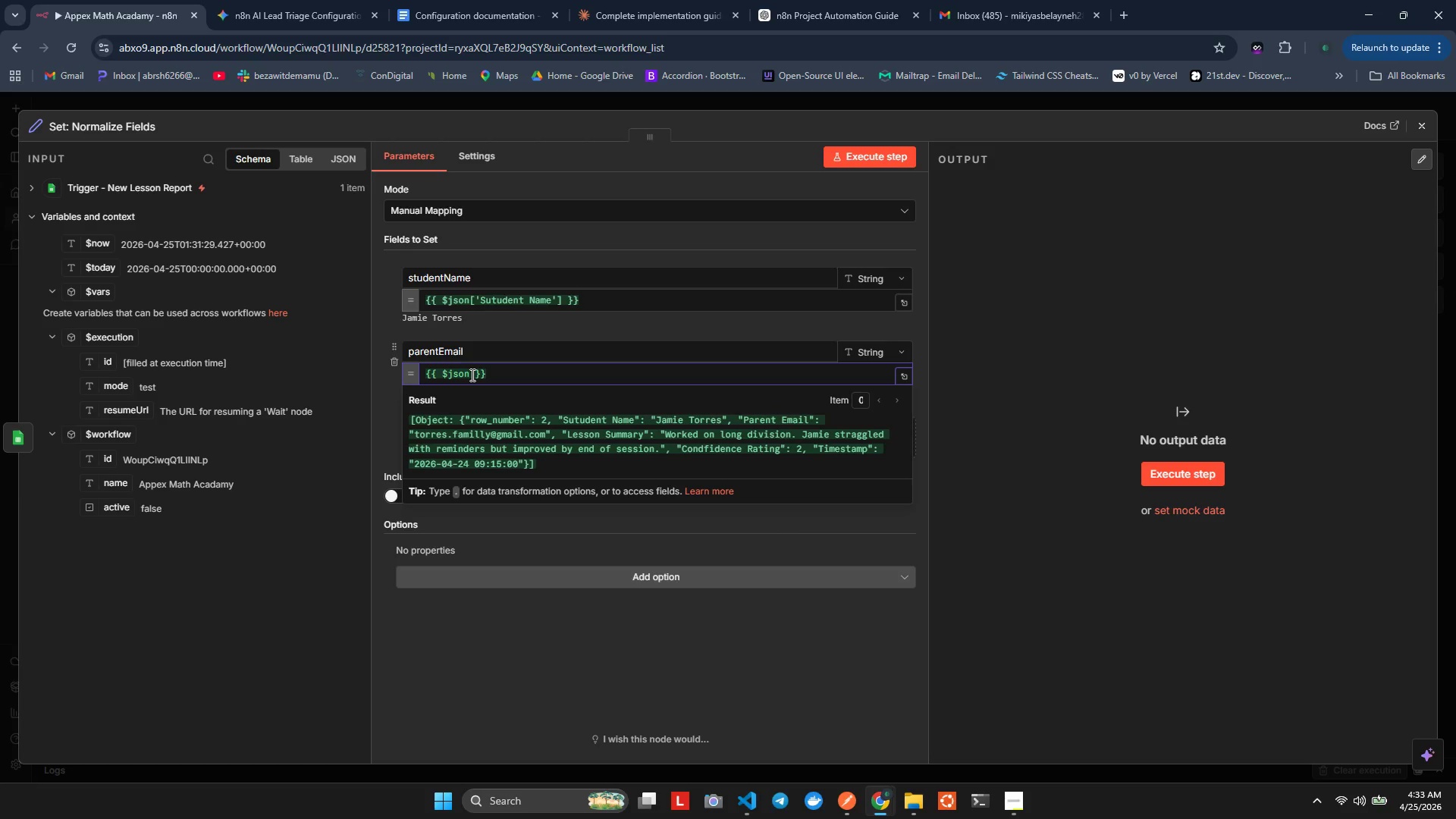 
key(BracketLeft)
 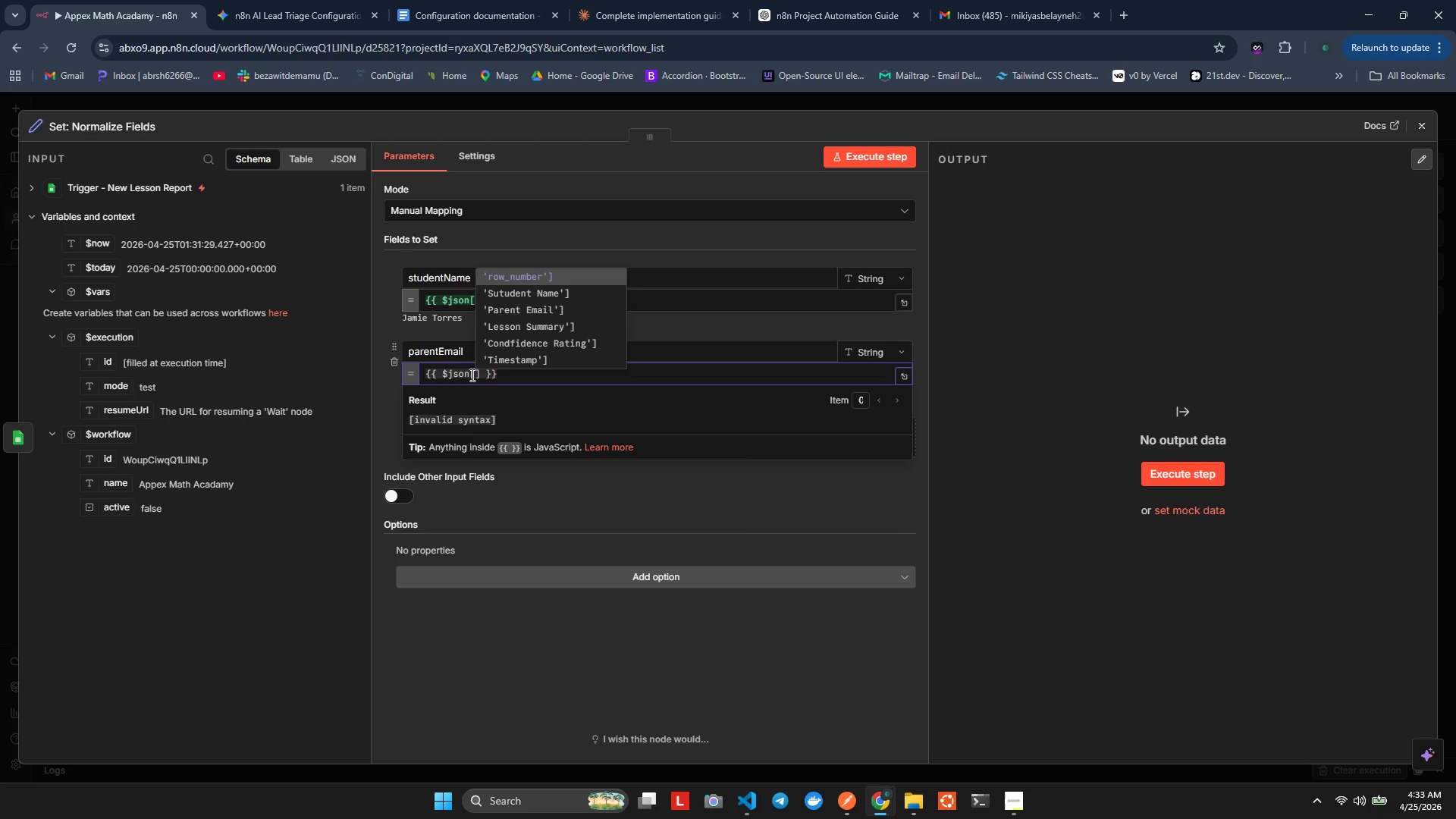 
key(ArrowDown)
 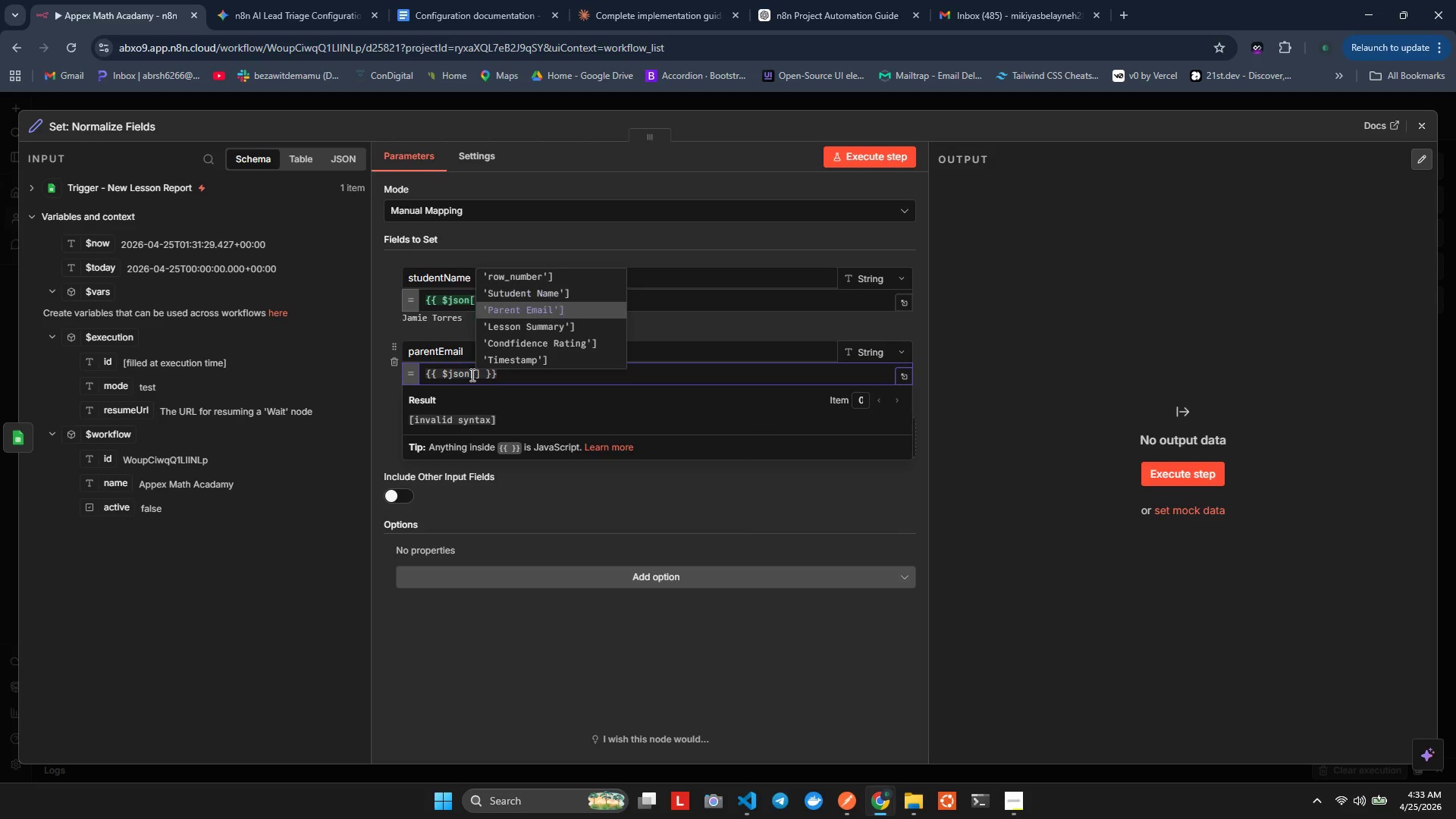 
key(ArrowDown)
 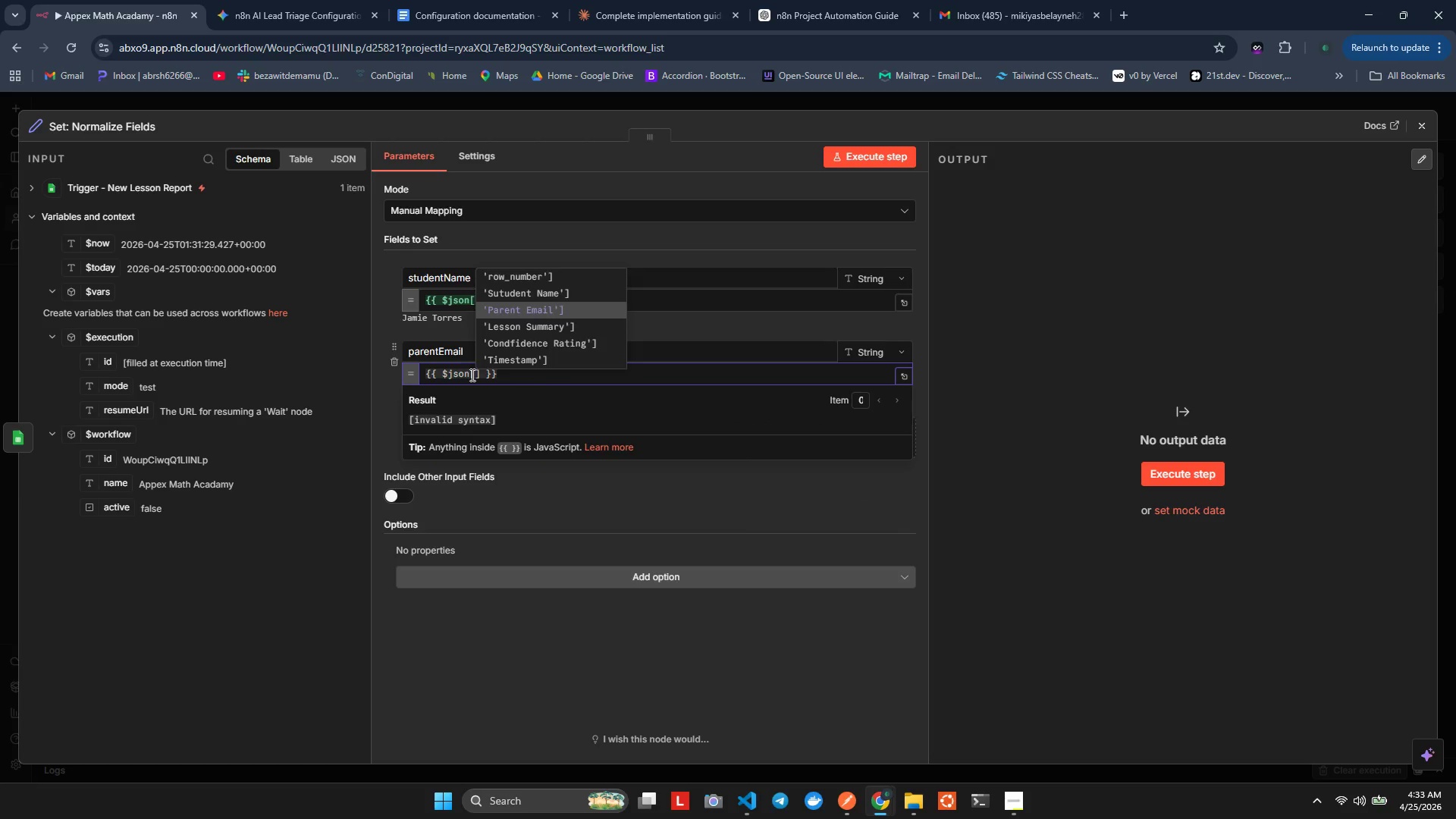 
key(Enter)
 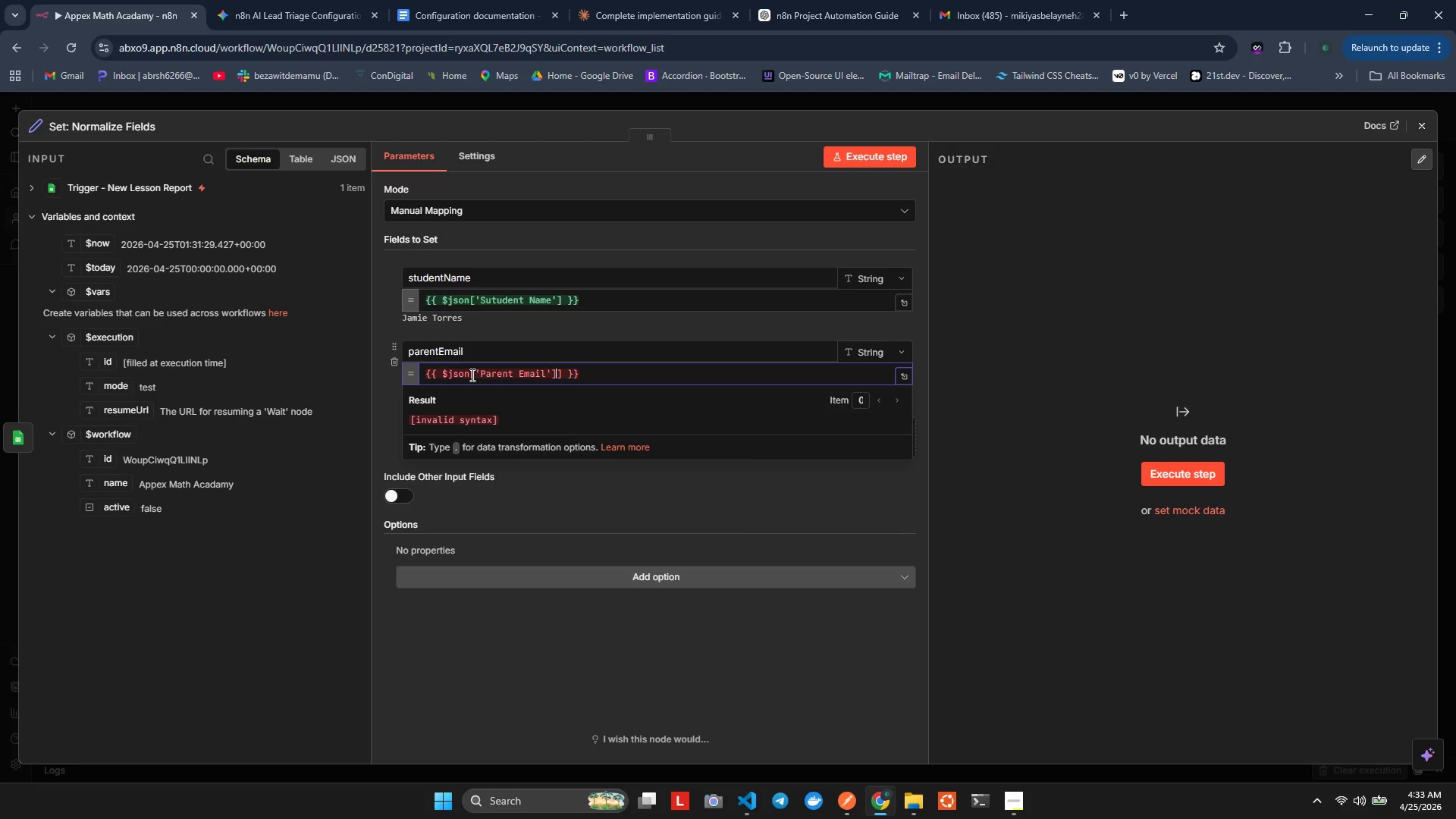 
key(Backspace)
 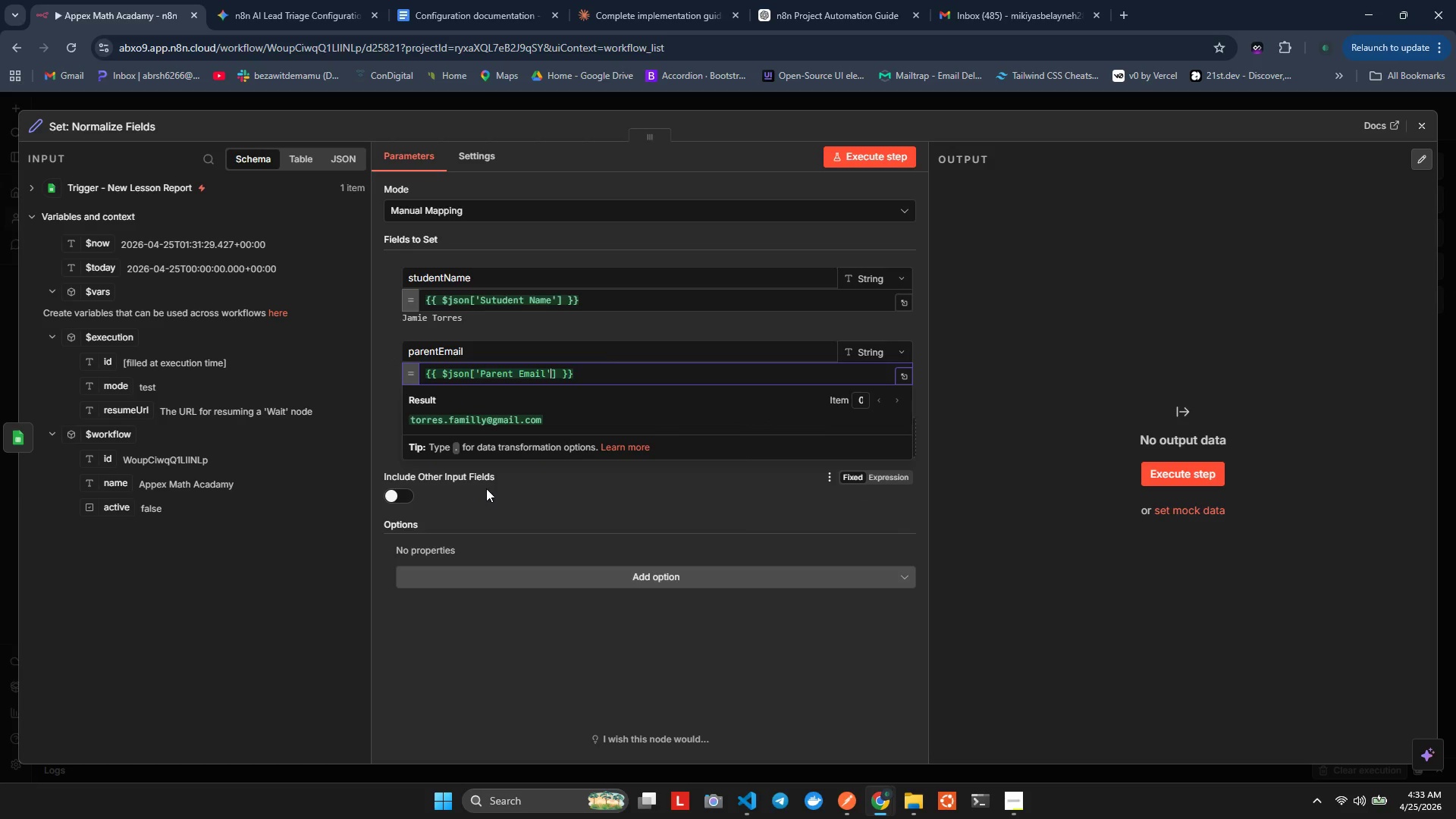 
double_click([592, 488])
 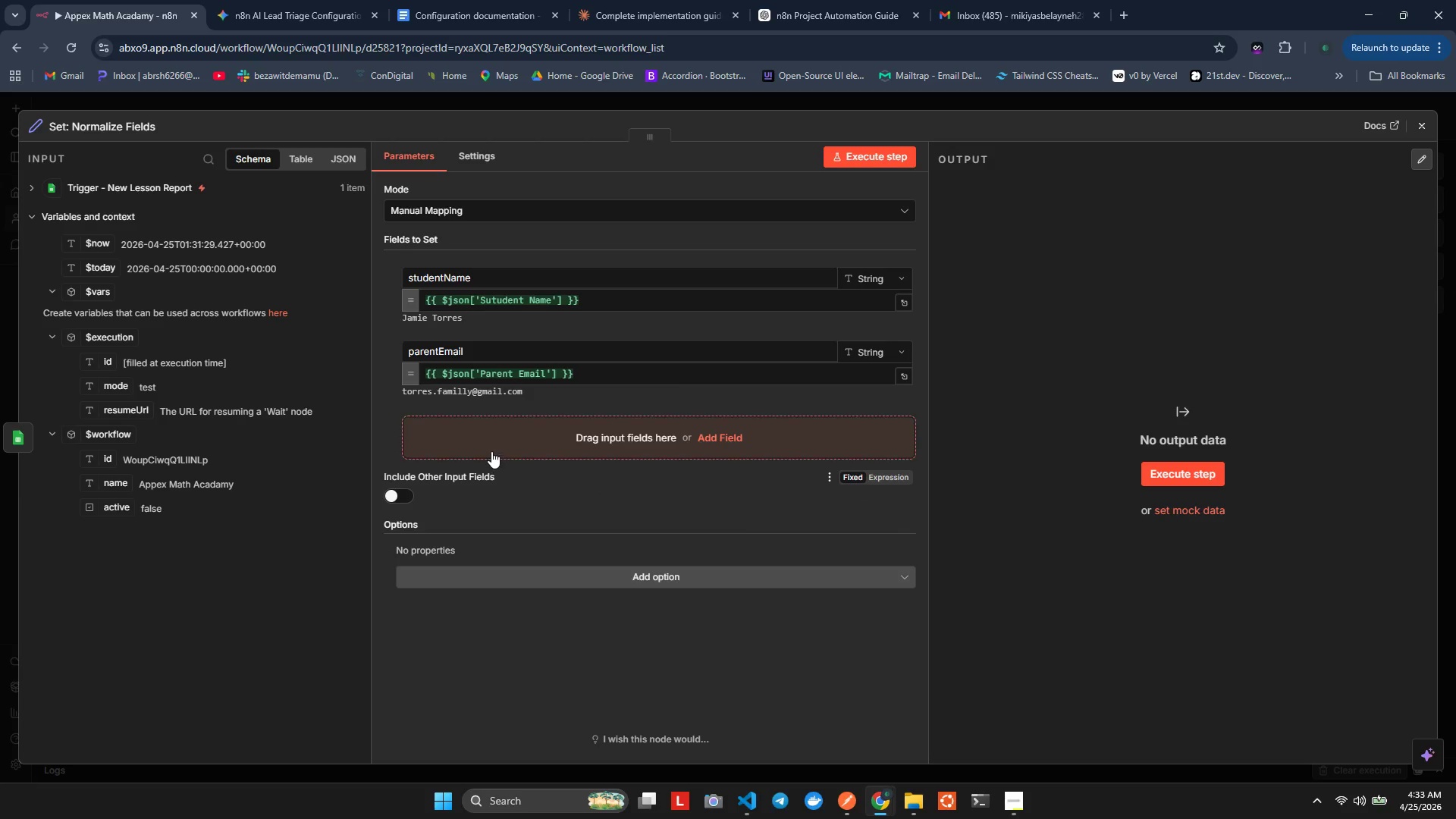 
left_click([491, 447])
 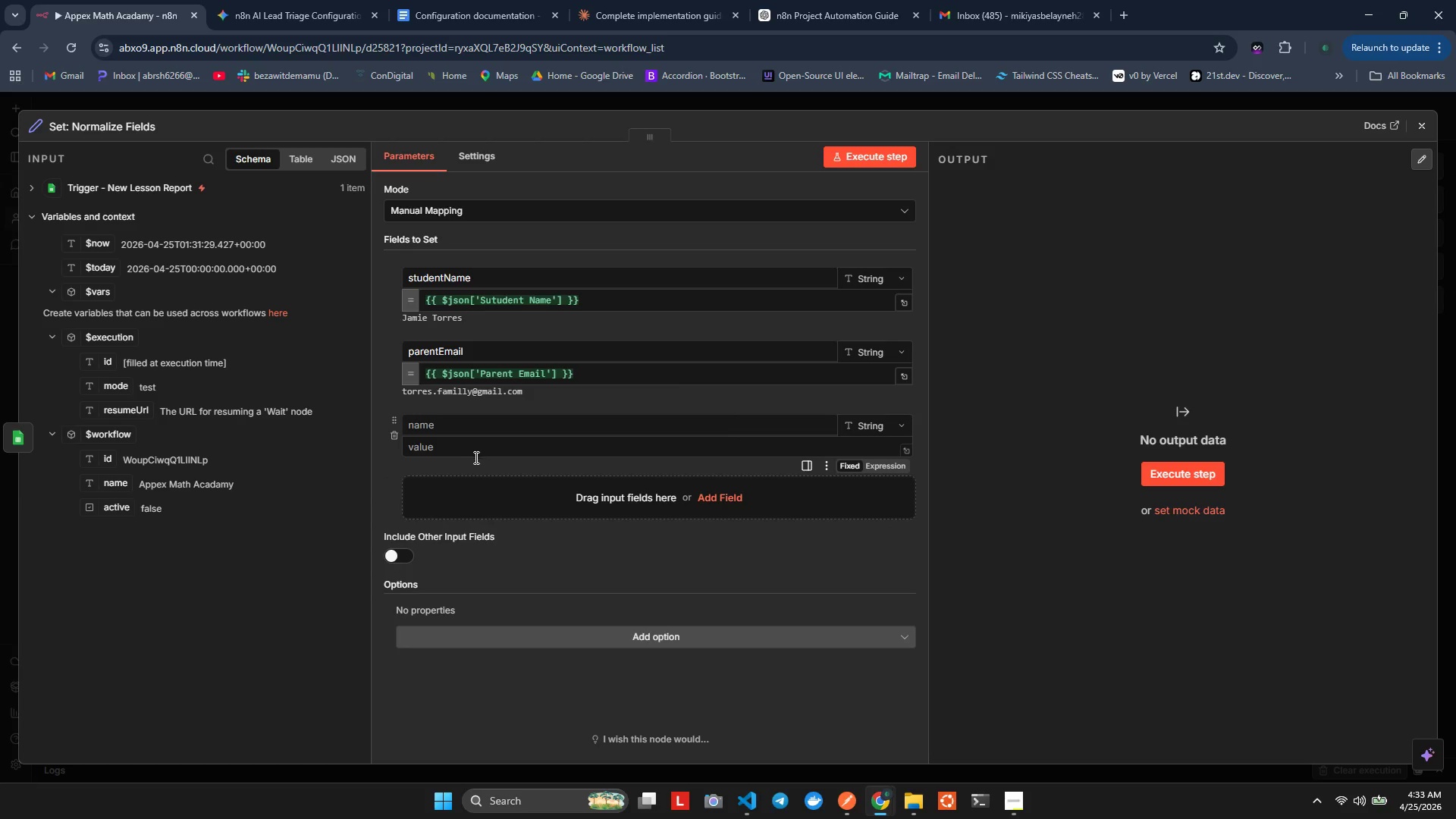 
left_click_drag(start_coordinate=[473, 457], to_coordinate=[456, 428])
 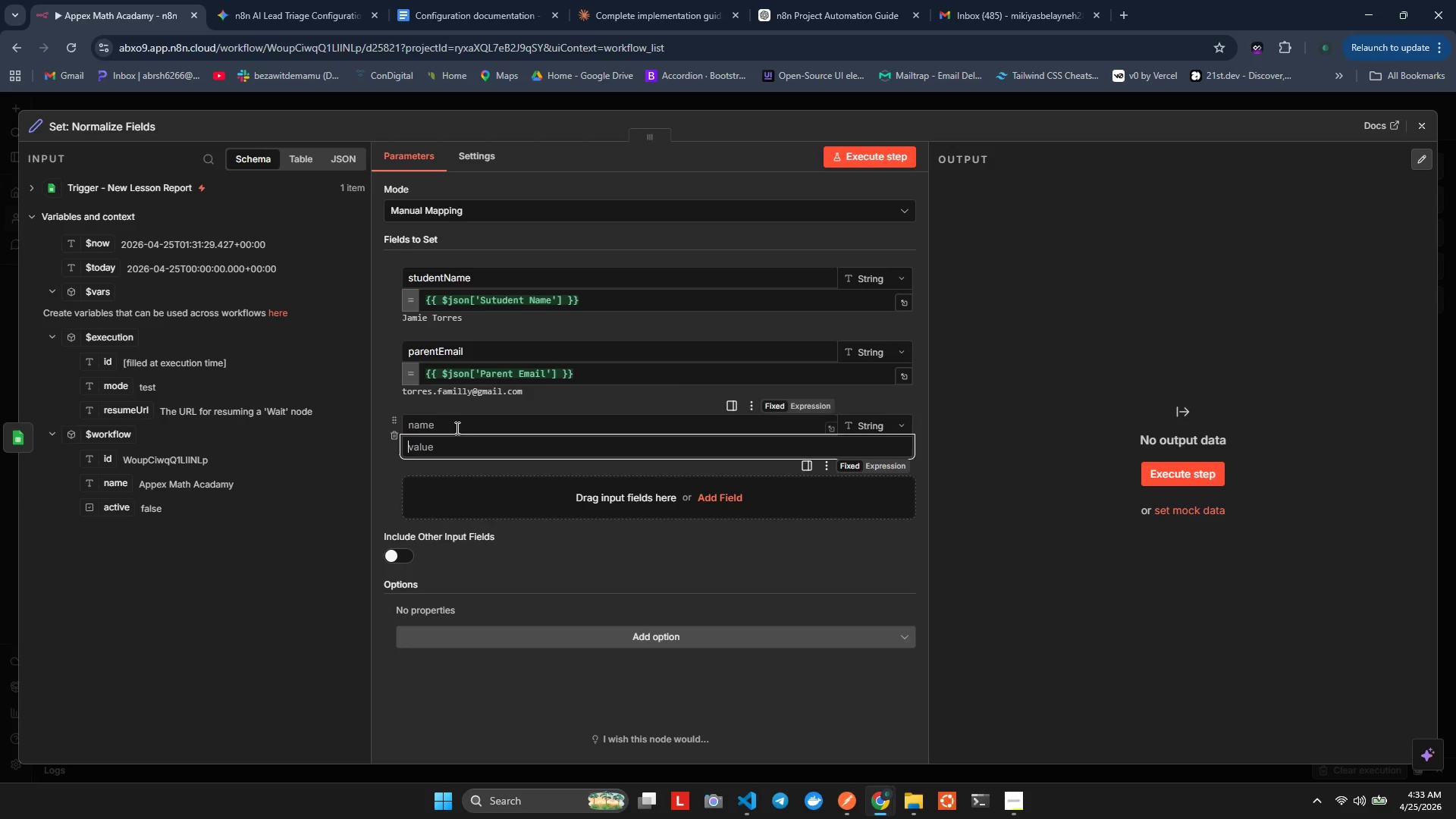 
left_click([456, 428])
 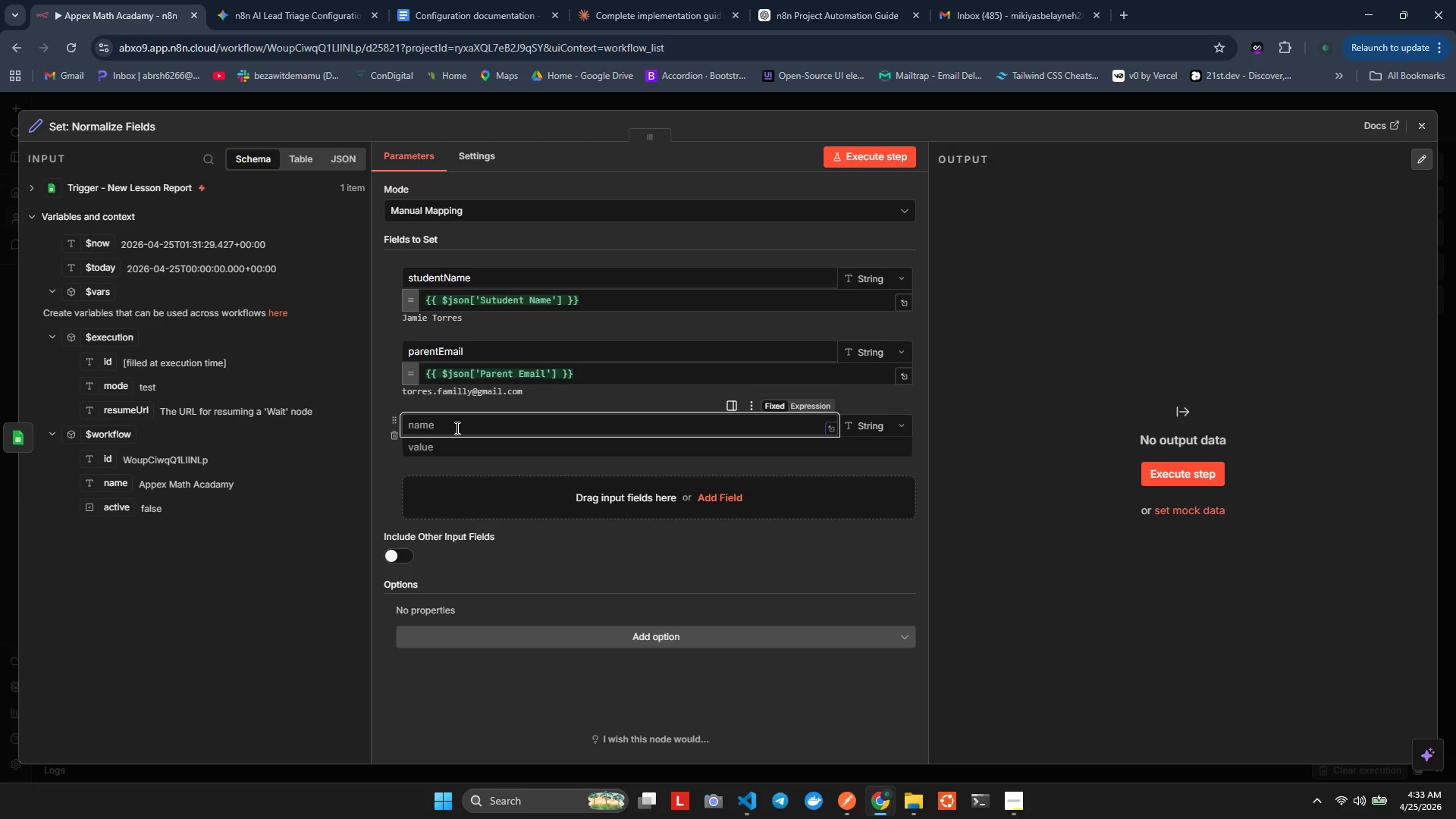 
type(lessonSummary)
 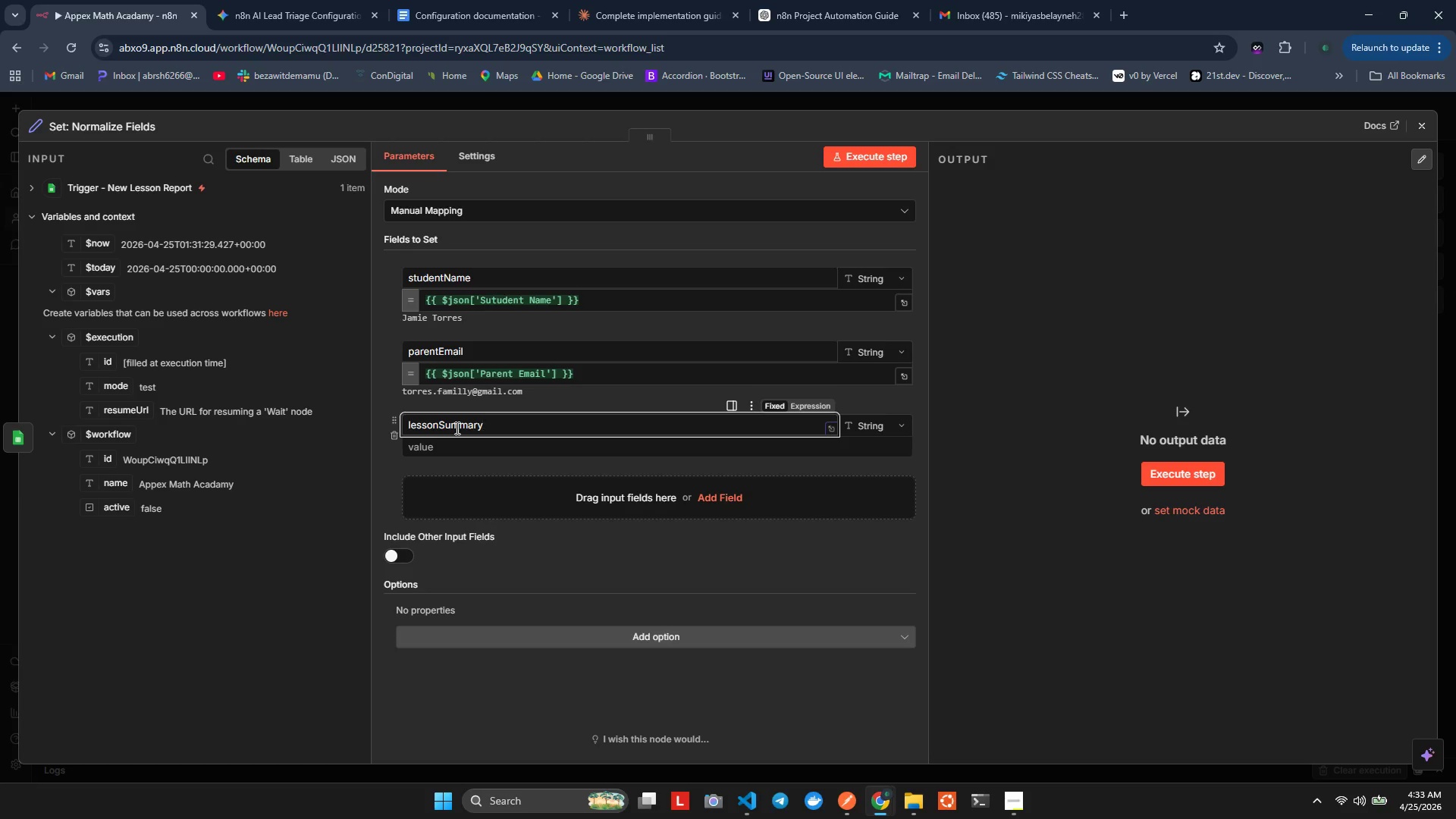 
left_click([456, 448])
 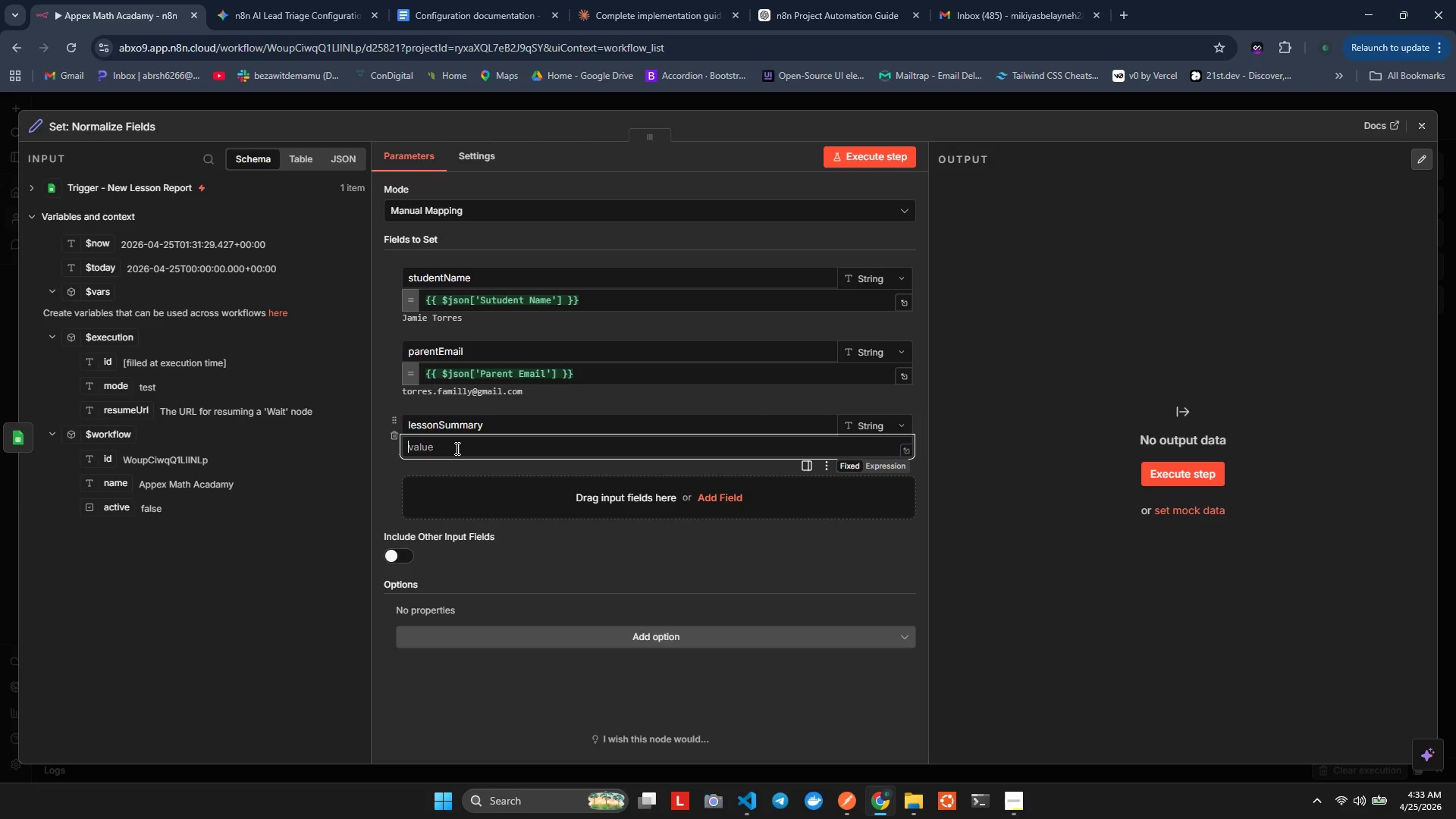 
key(Equal)
 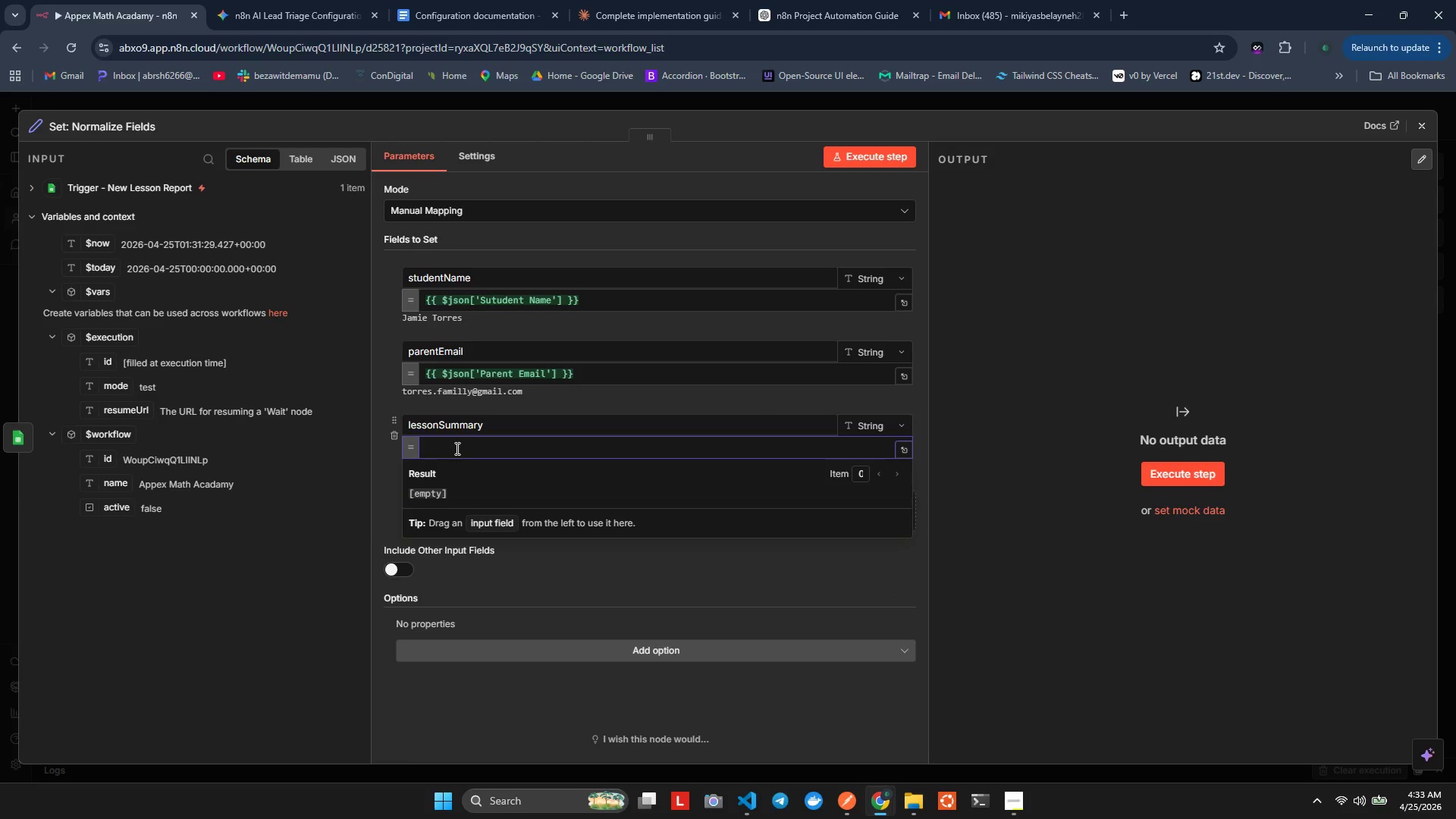 
key(Shift+BracketLeft)
 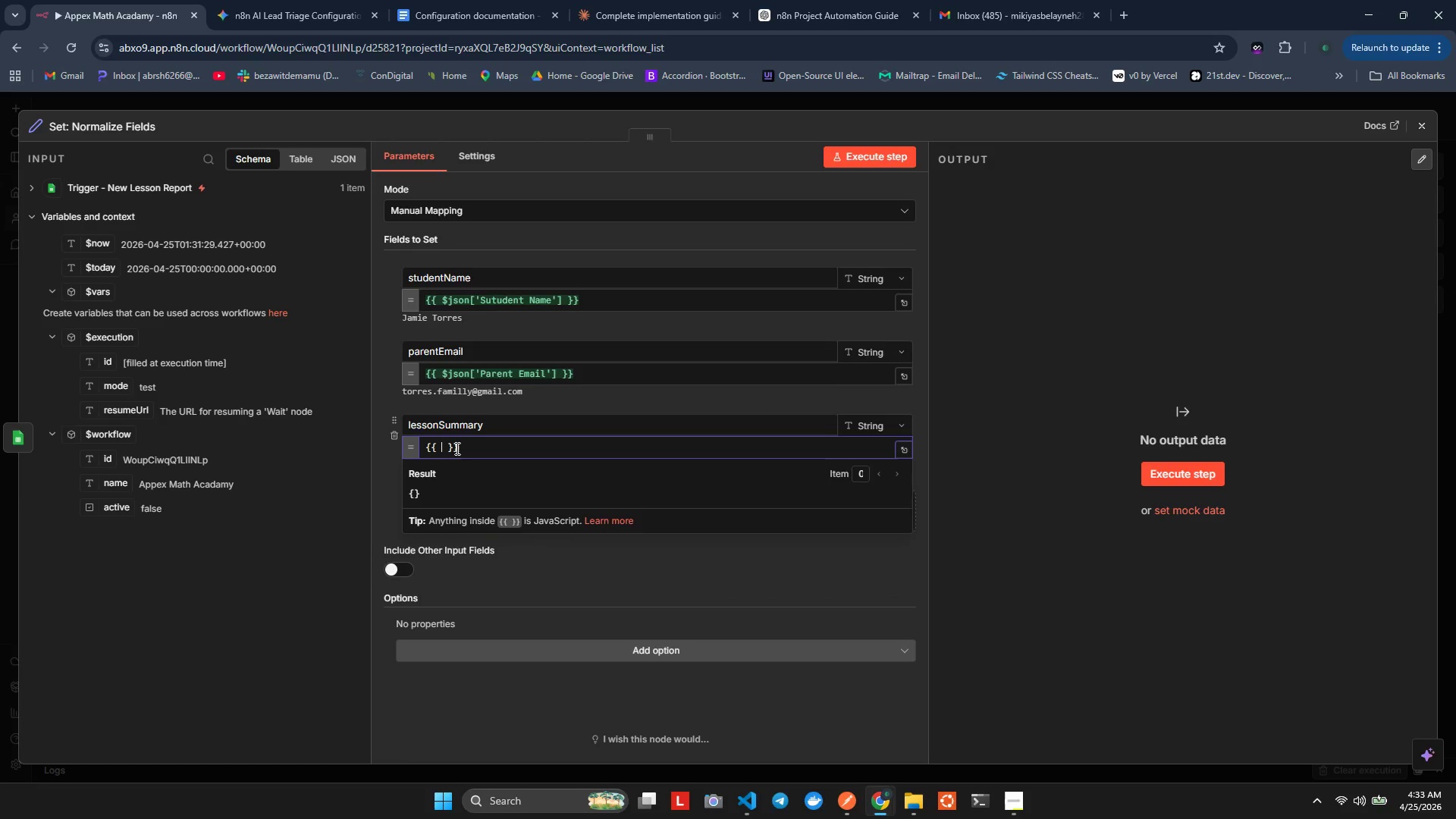 
key(Shift+BracketLeft)
 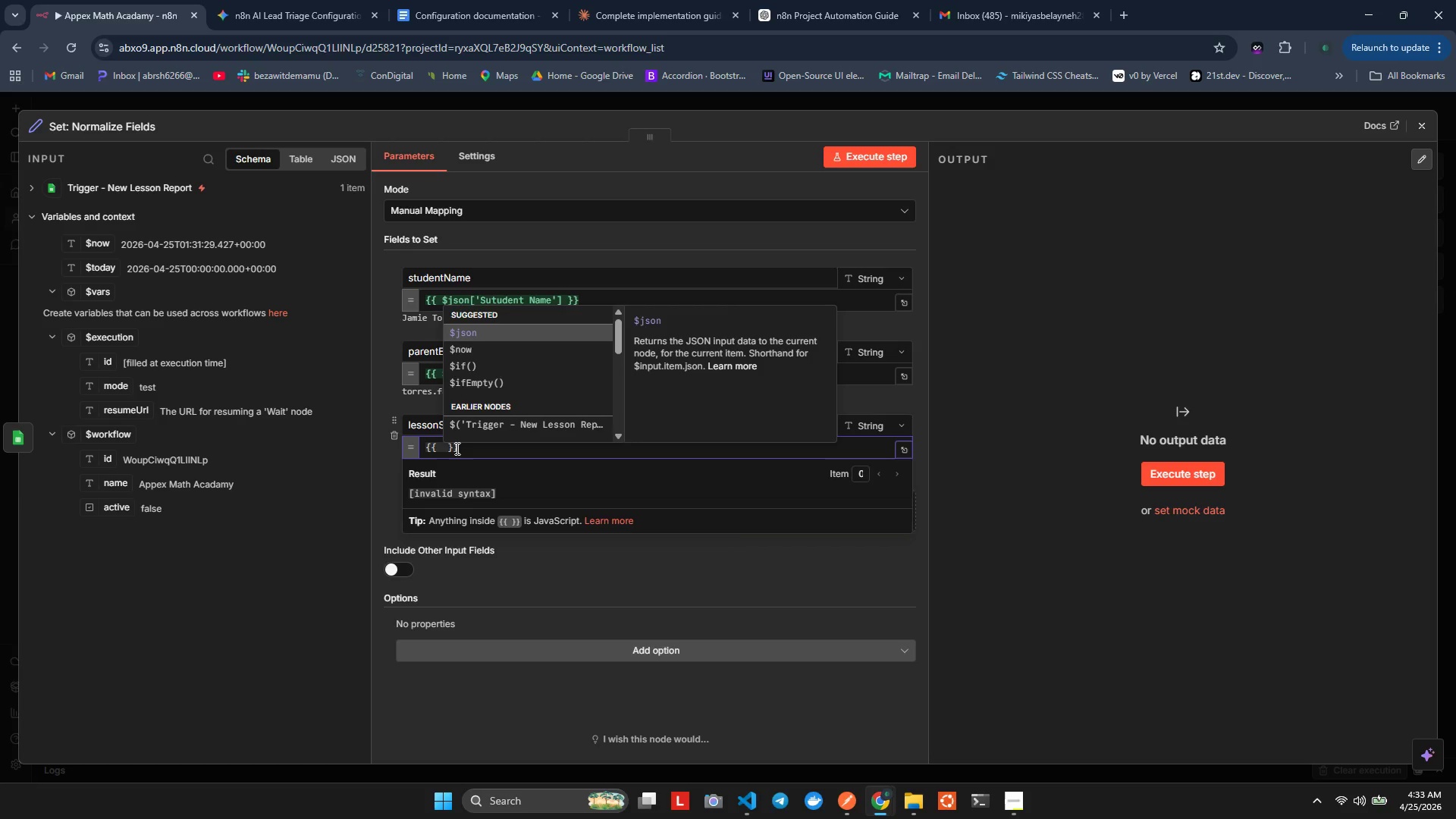 
key(Enter)
 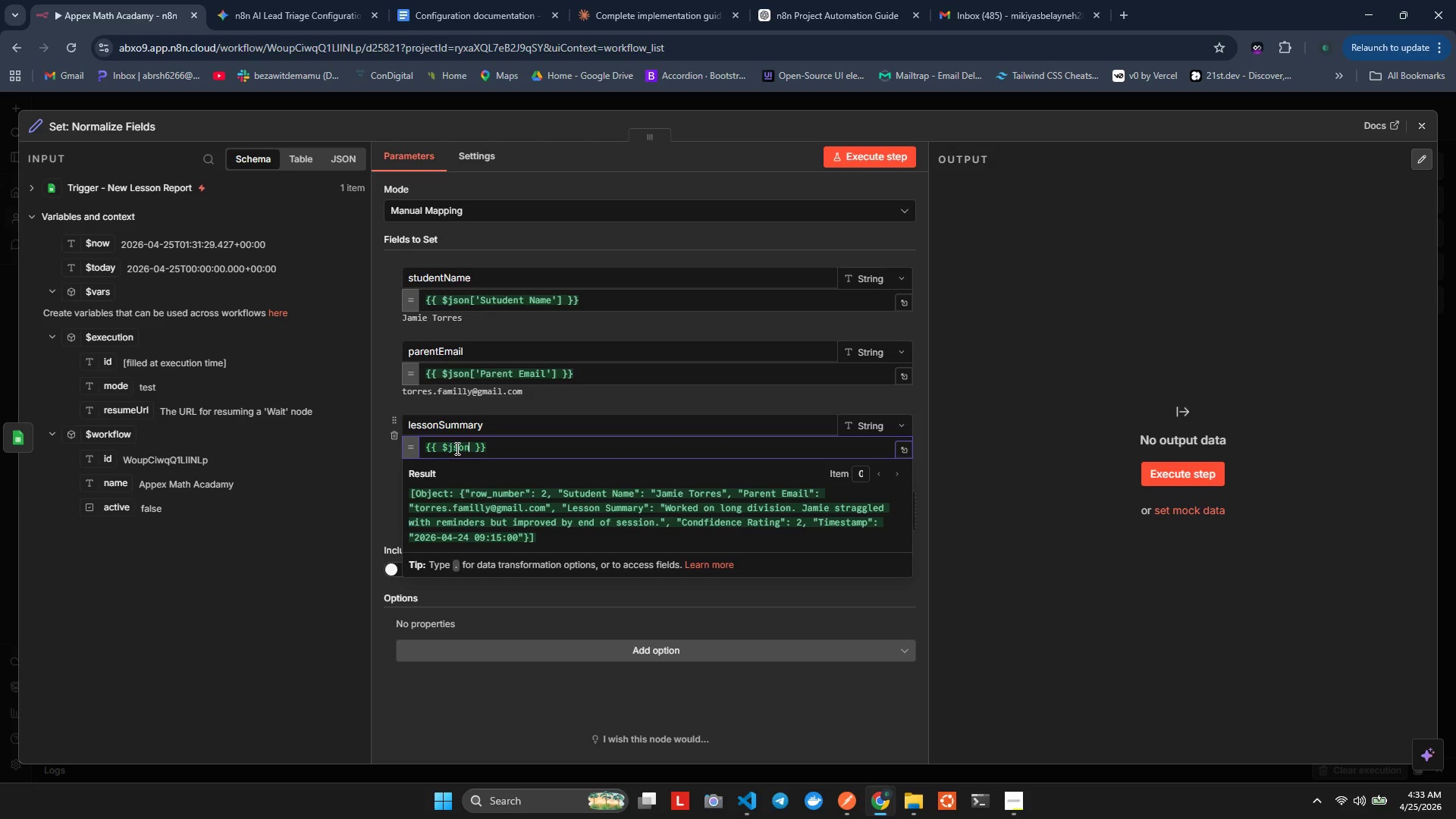 
key(BracketLeft)
 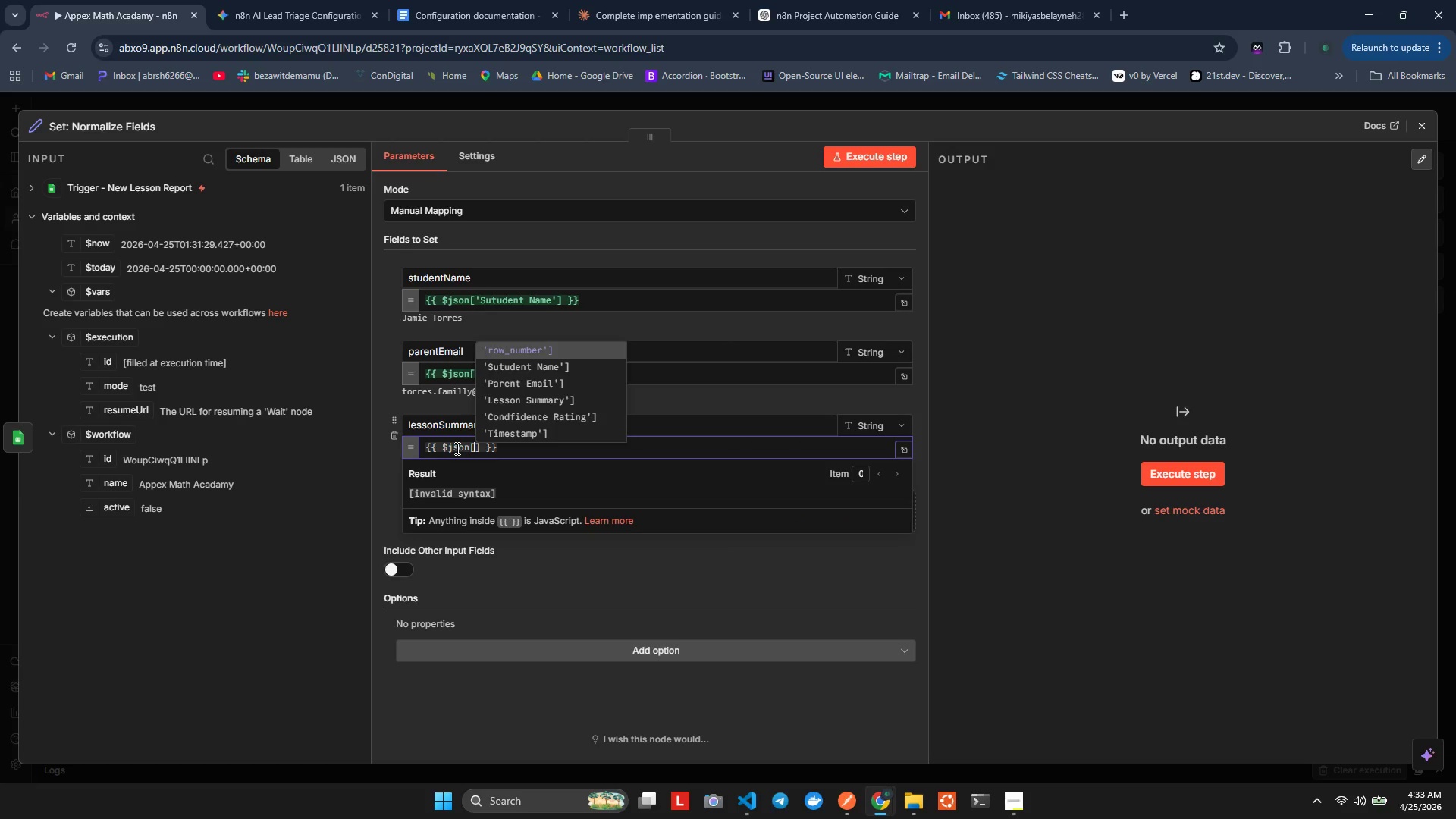 
key(ArrowDown)
 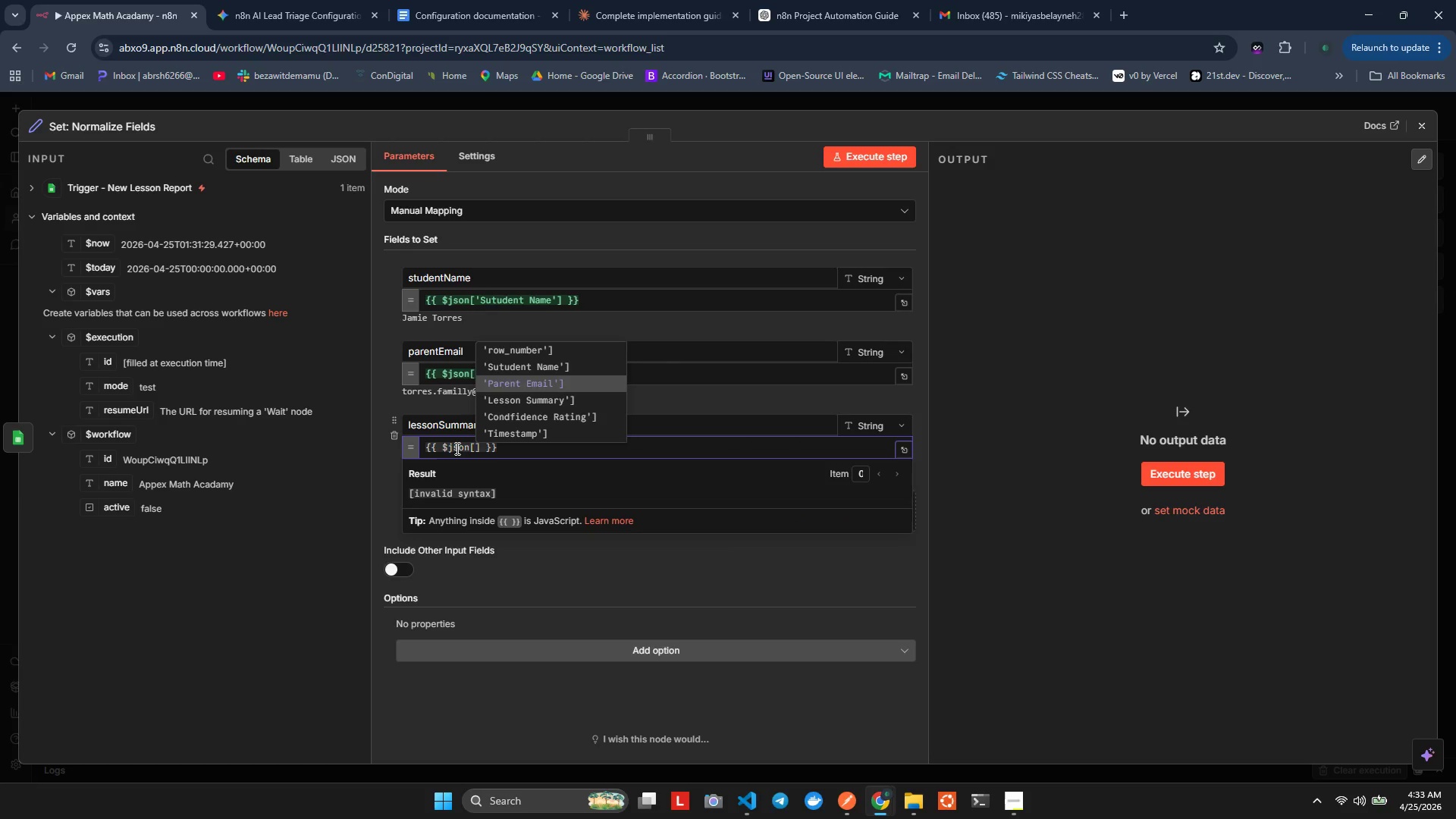 
key(ArrowDown)
 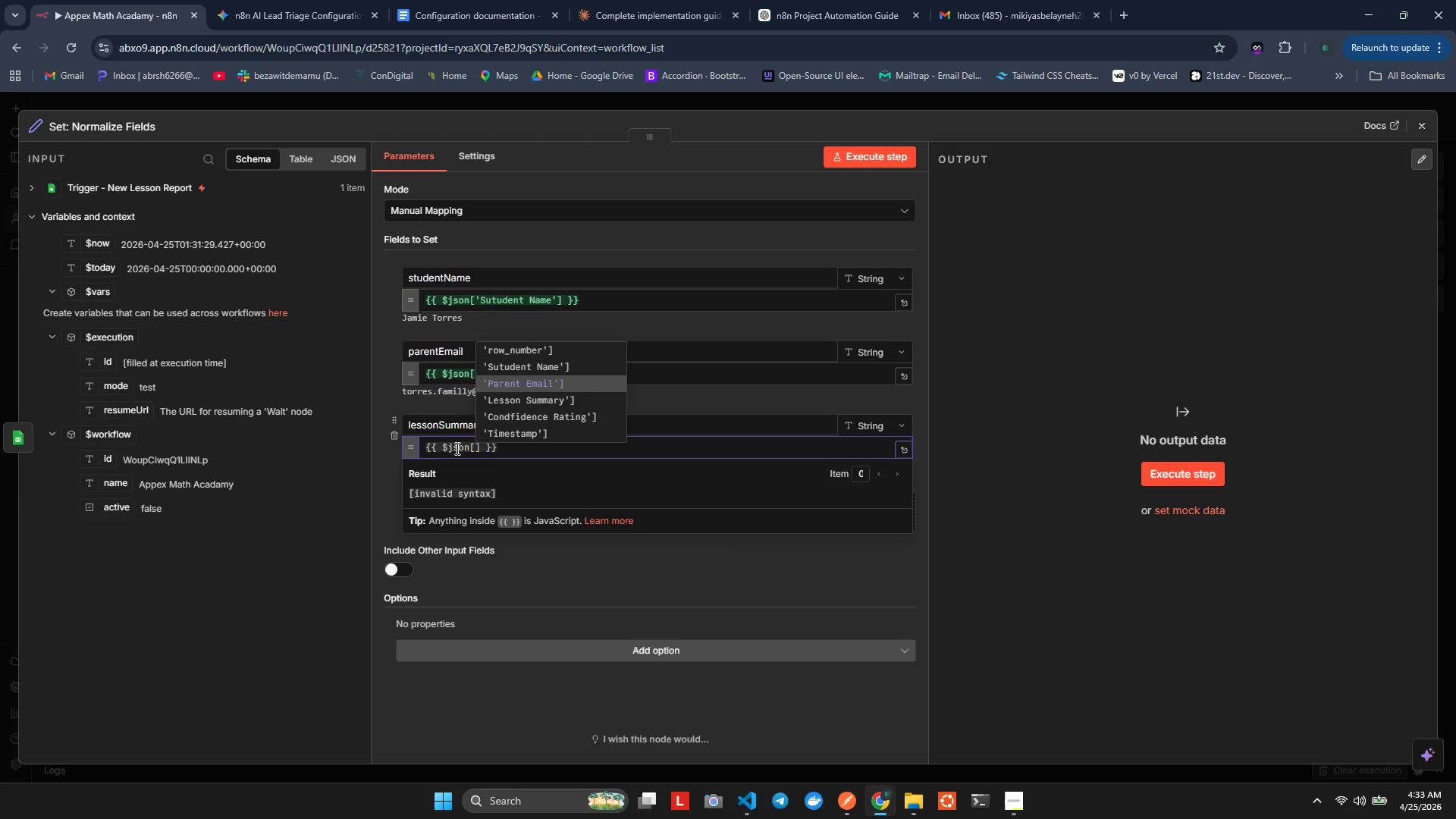 
key(ArrowDown)
 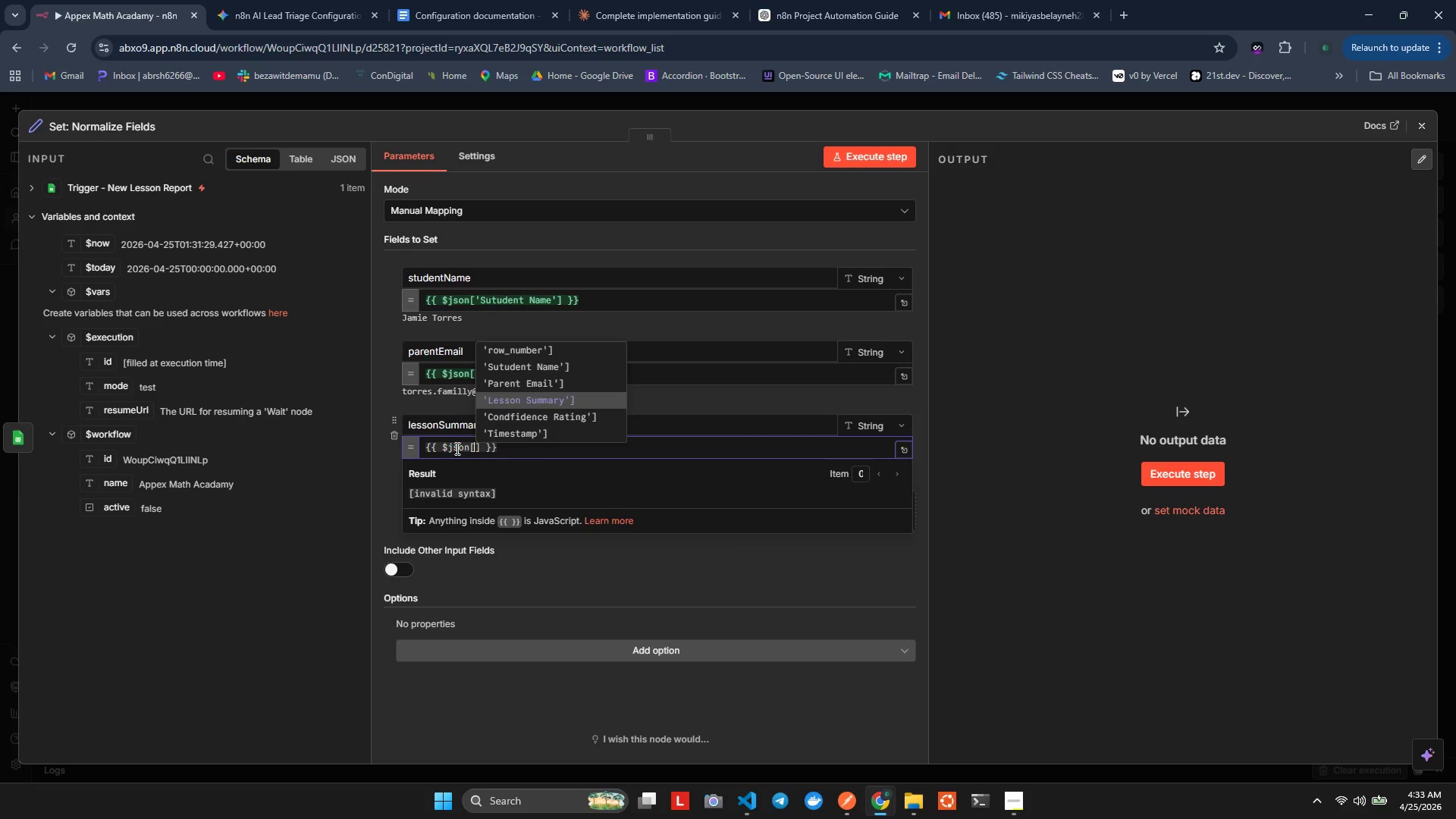 
key(Enter)
 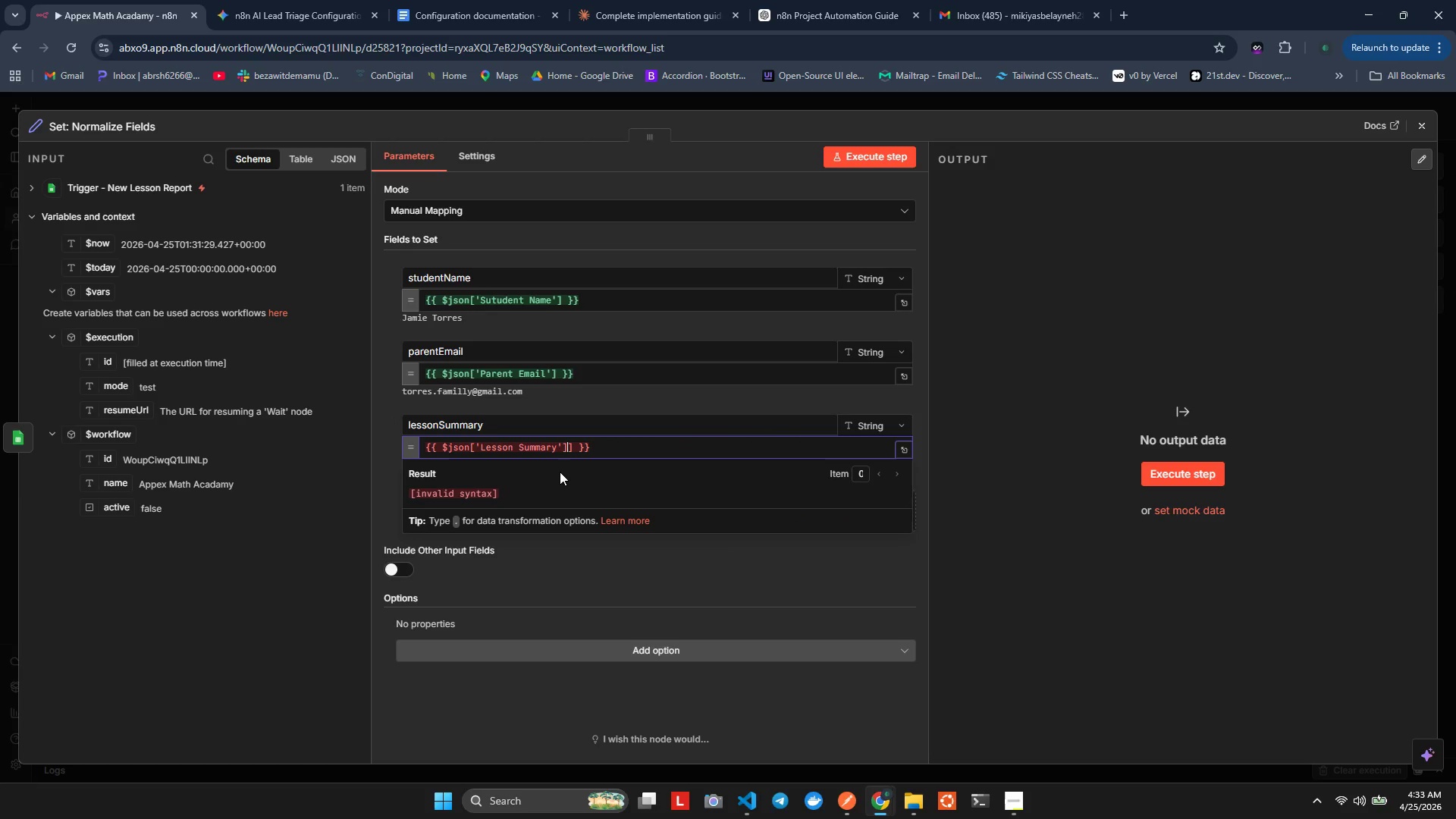 
key(Backspace)
 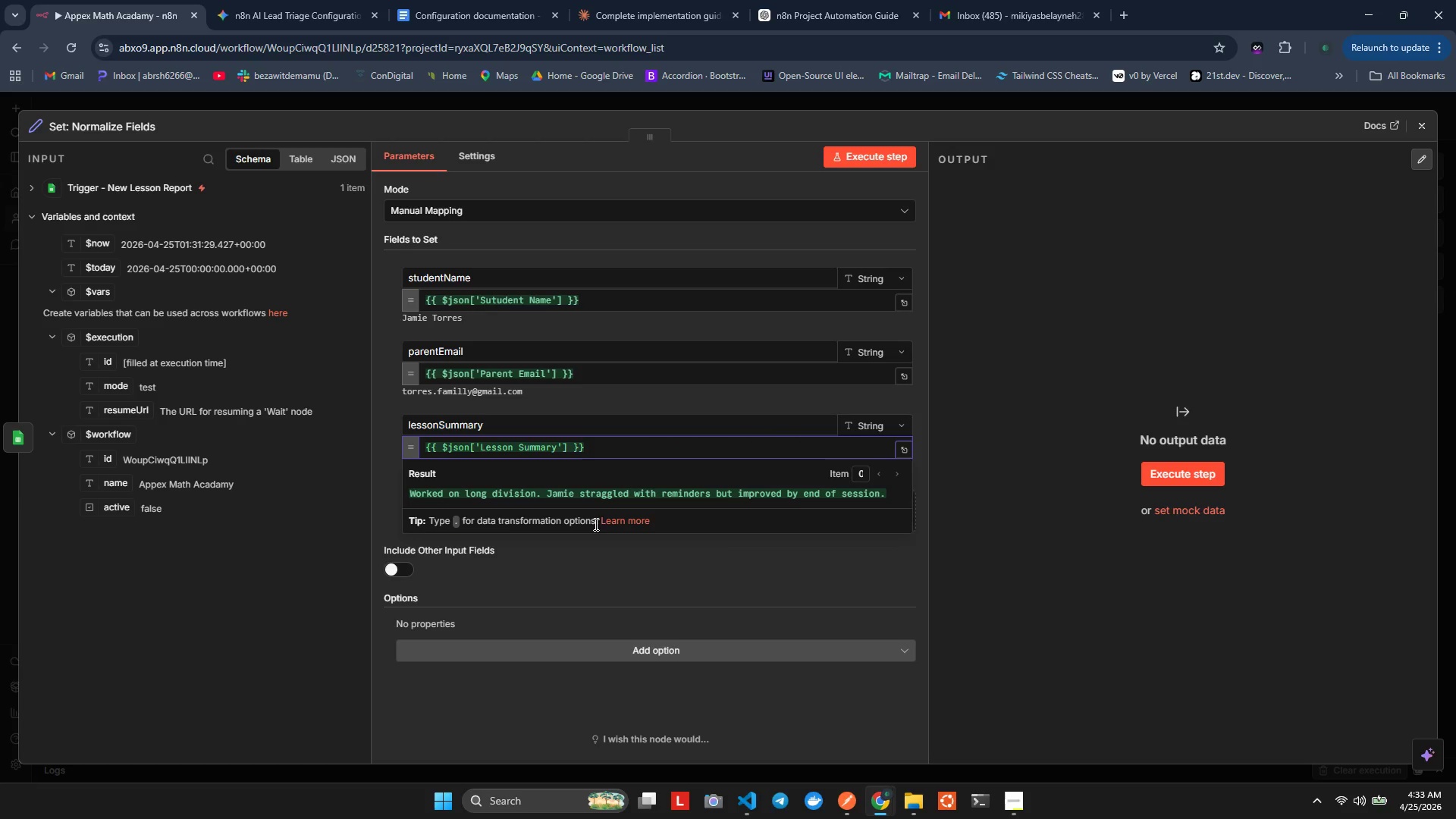 
left_click([615, 551])
 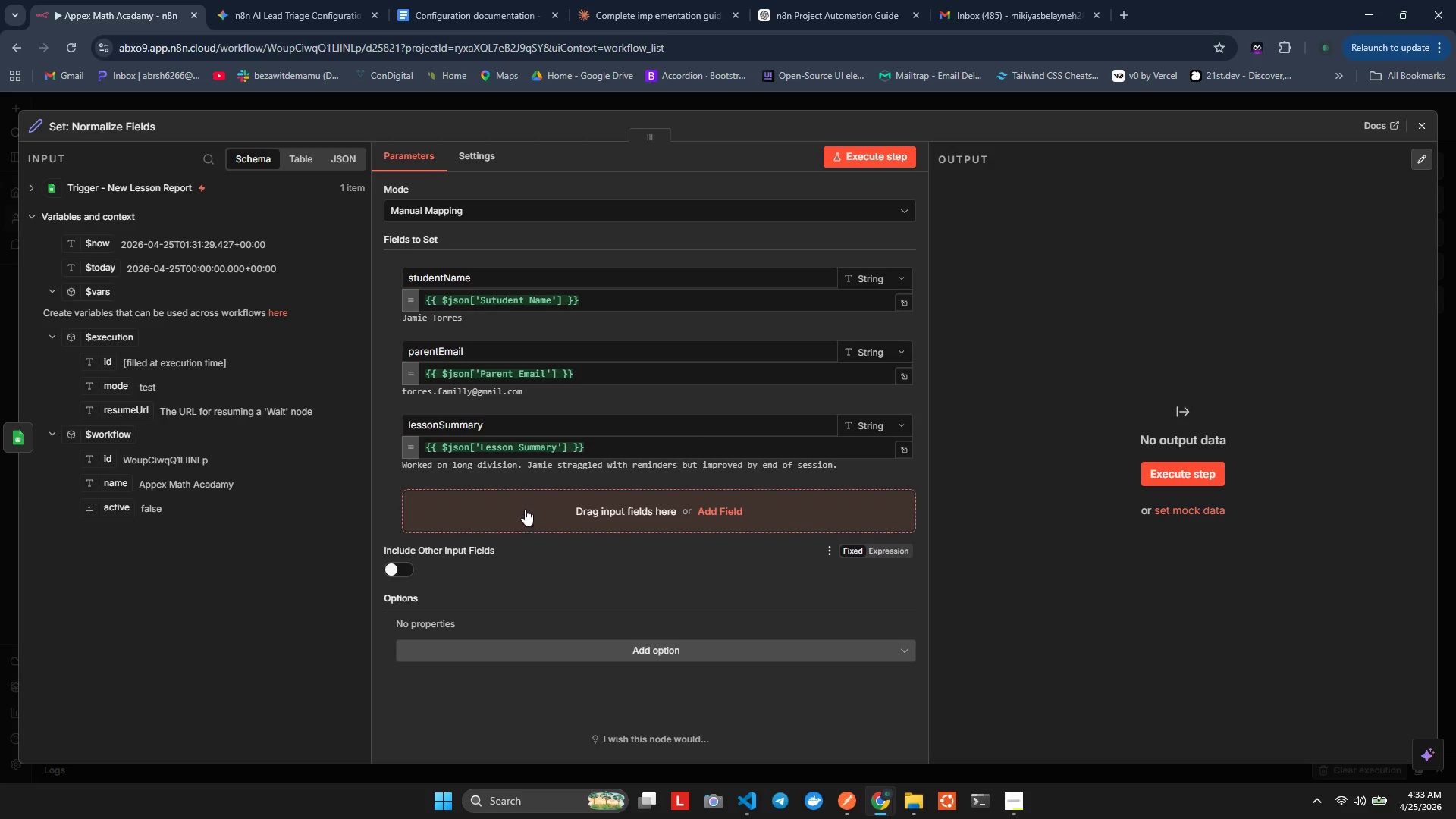 
left_click([521, 503])
 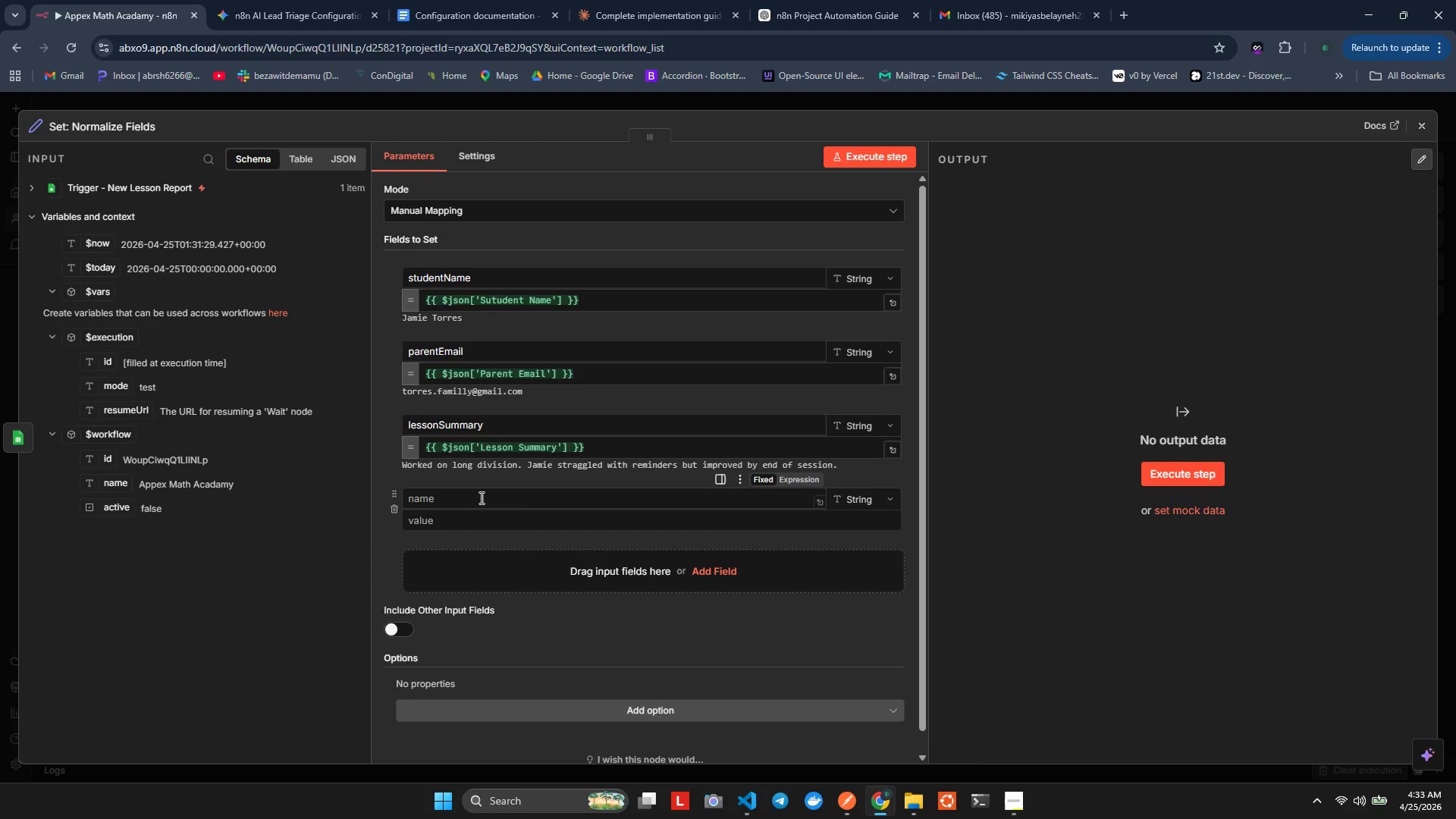 
left_click([474, 494])
 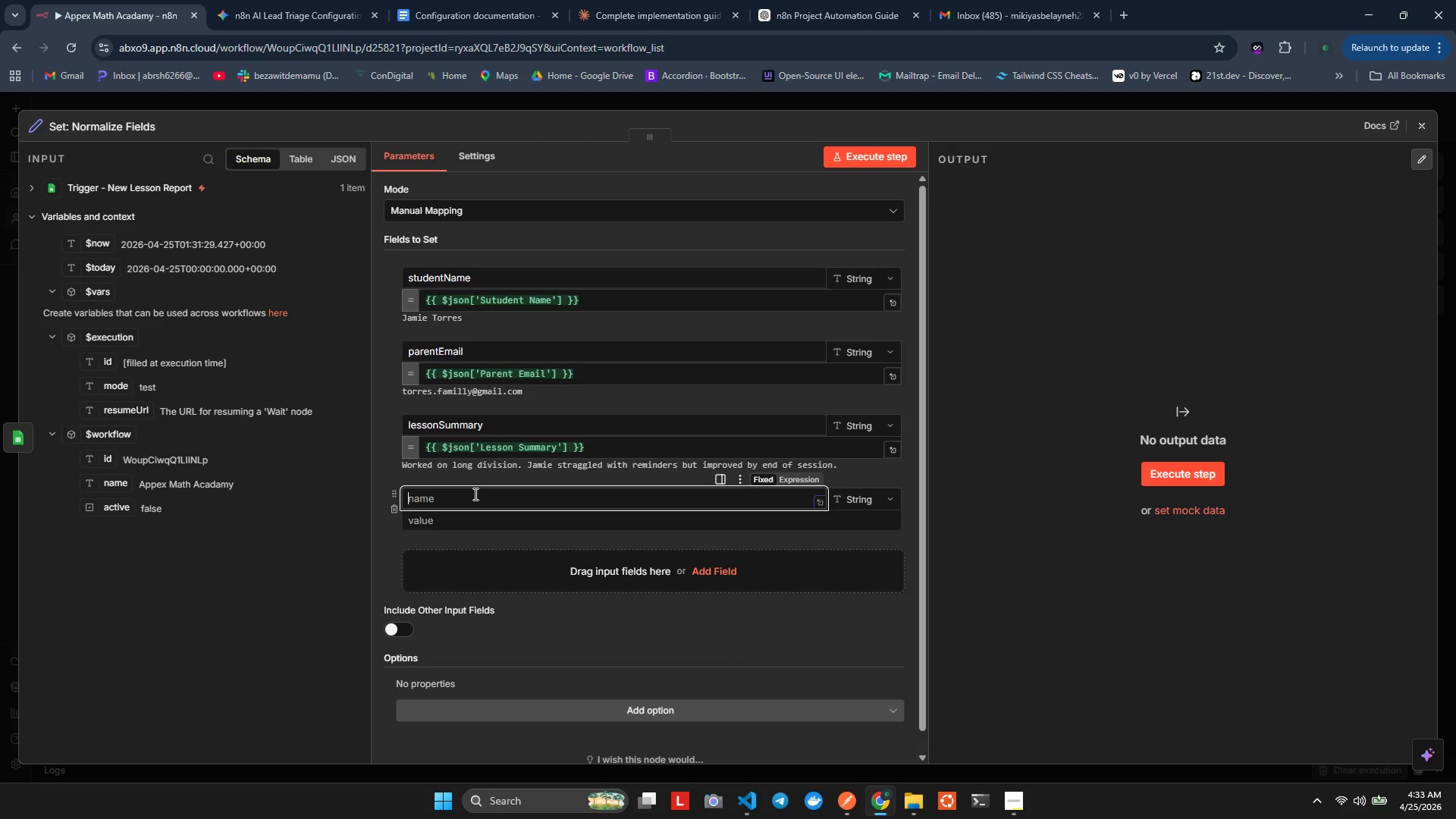 
type(confidenceT)
key(Backspace)
type(Rating)
 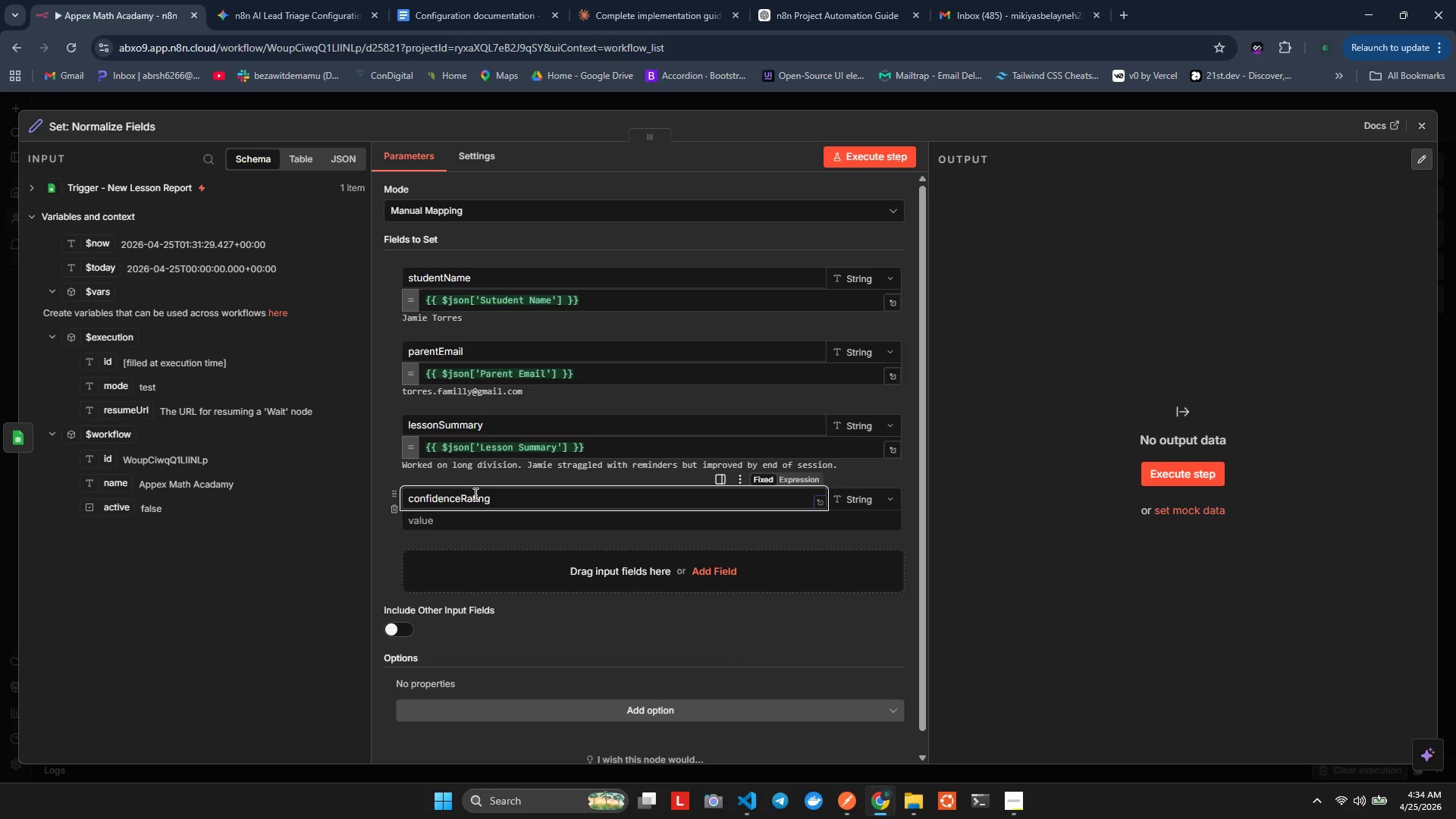 
left_click([487, 526])
 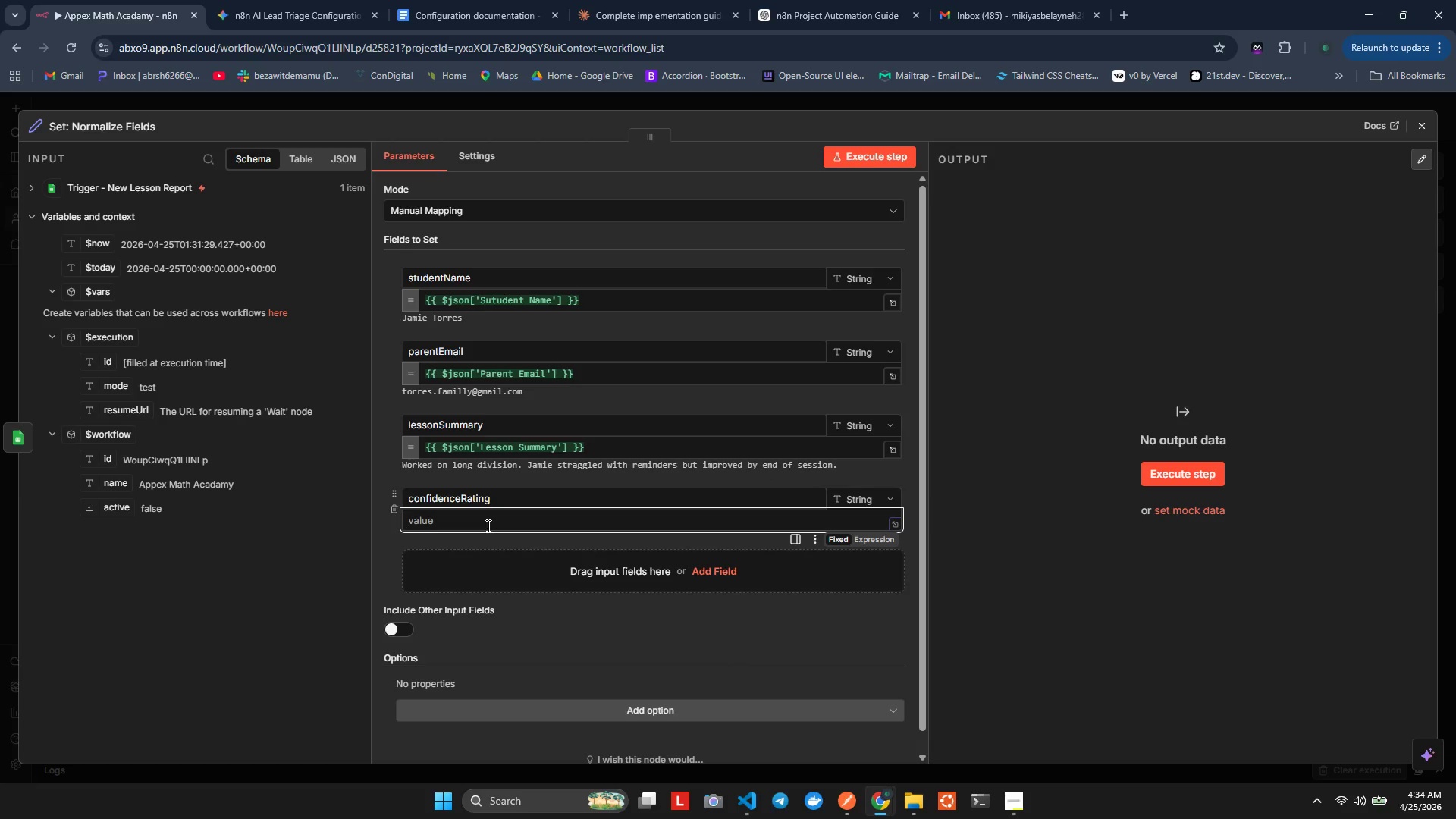 
key(Equal)
 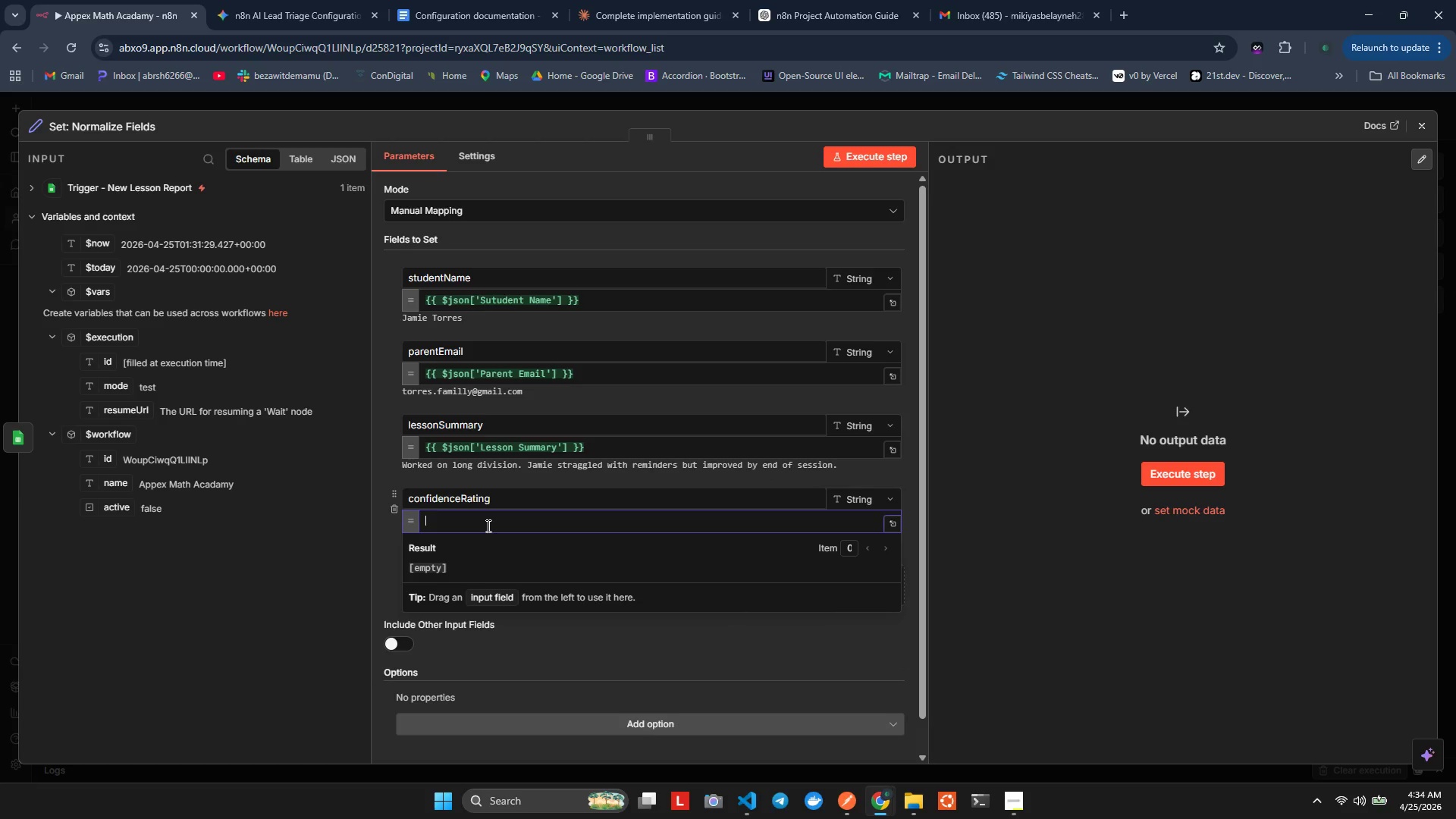 
key(Shift+BracketLeft)
 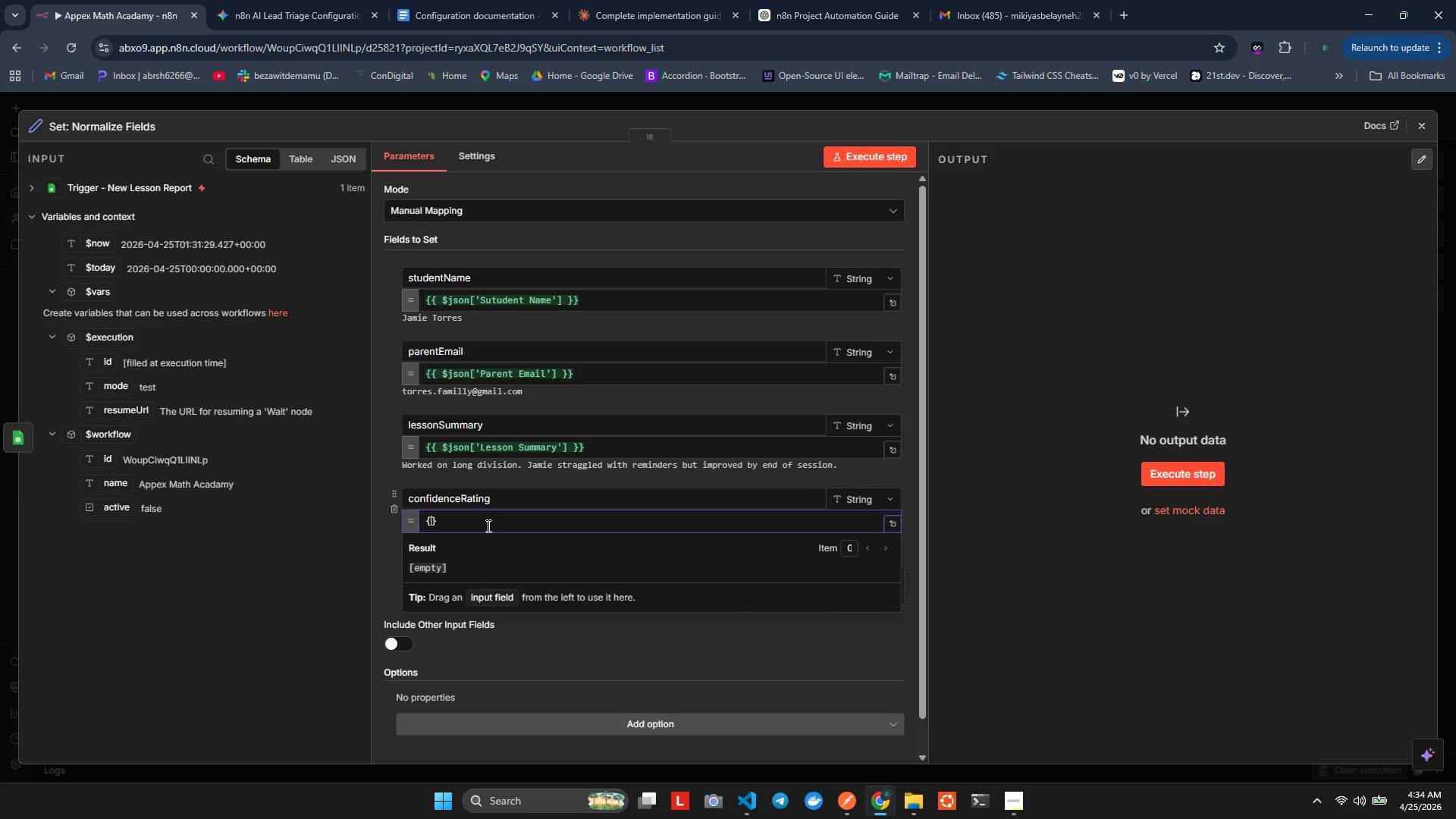 
key(Shift+BracketLeft)
 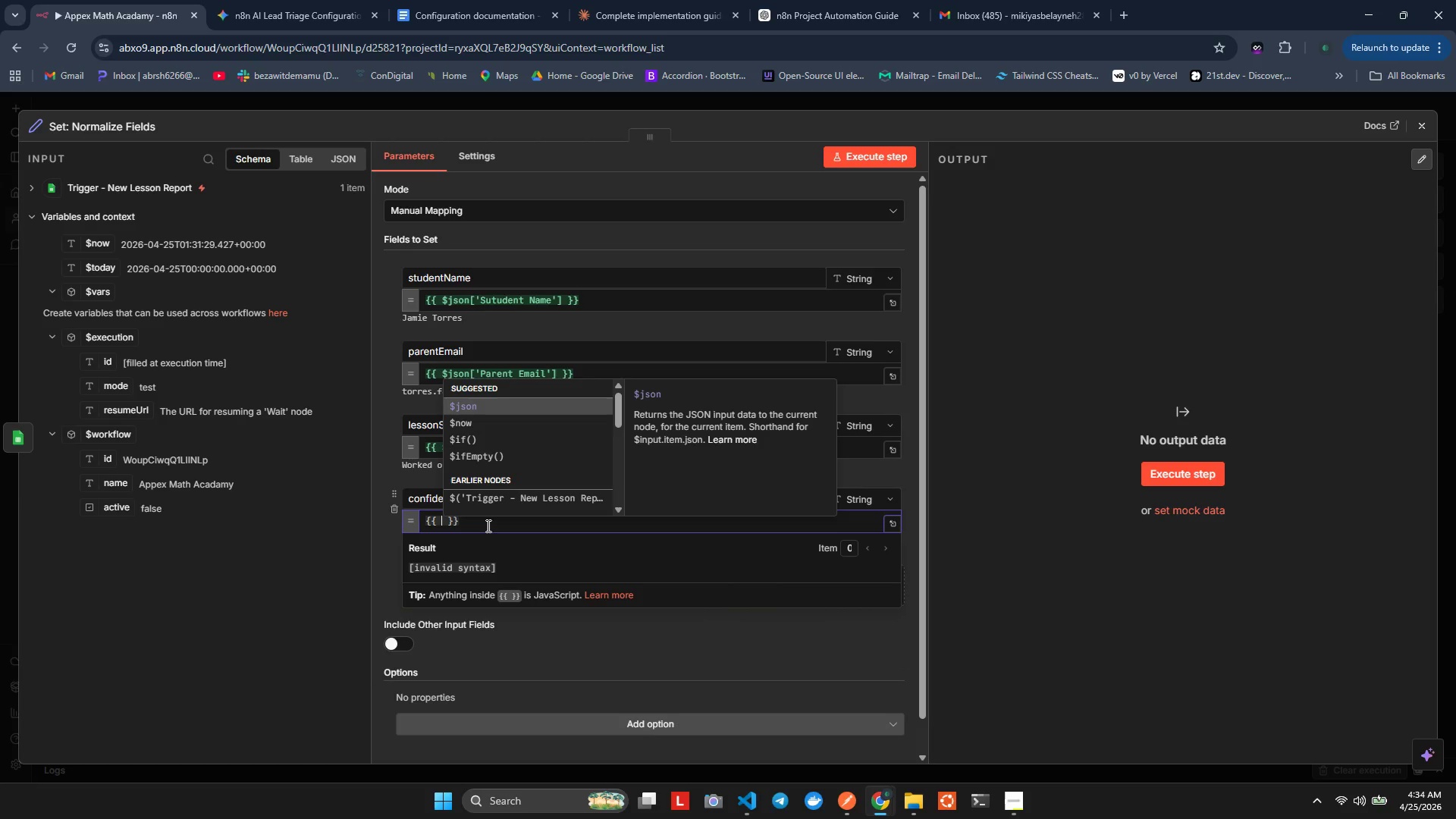 
type(Nuenr)
key(Backspace)
key(Backspace)
key(Backspace)
type(brt)
key(Backspace)
key(Backspace)
type(er))
key(Backspace)
type(()
 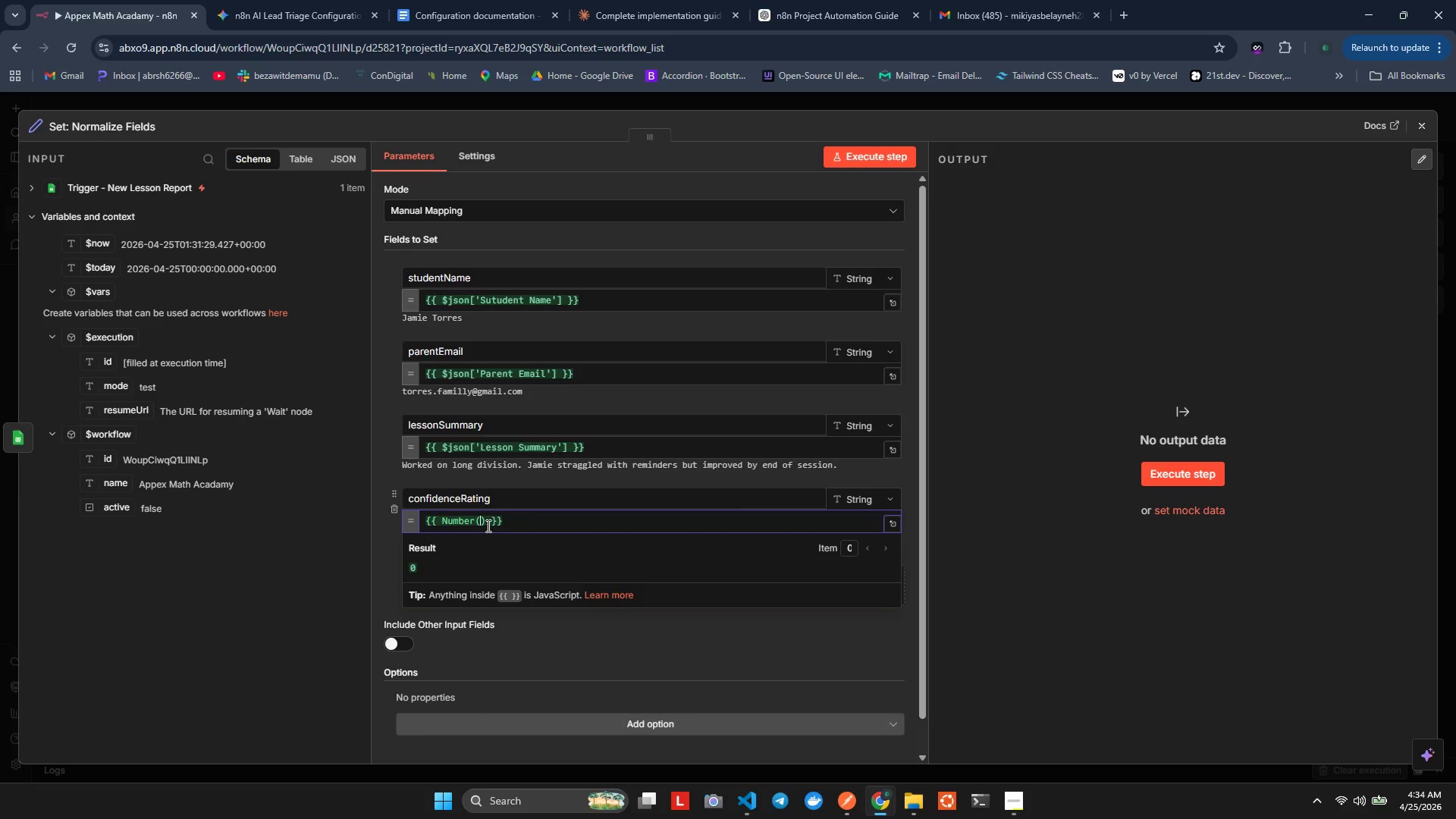 
hold_key(key=M, duration=0.53)
 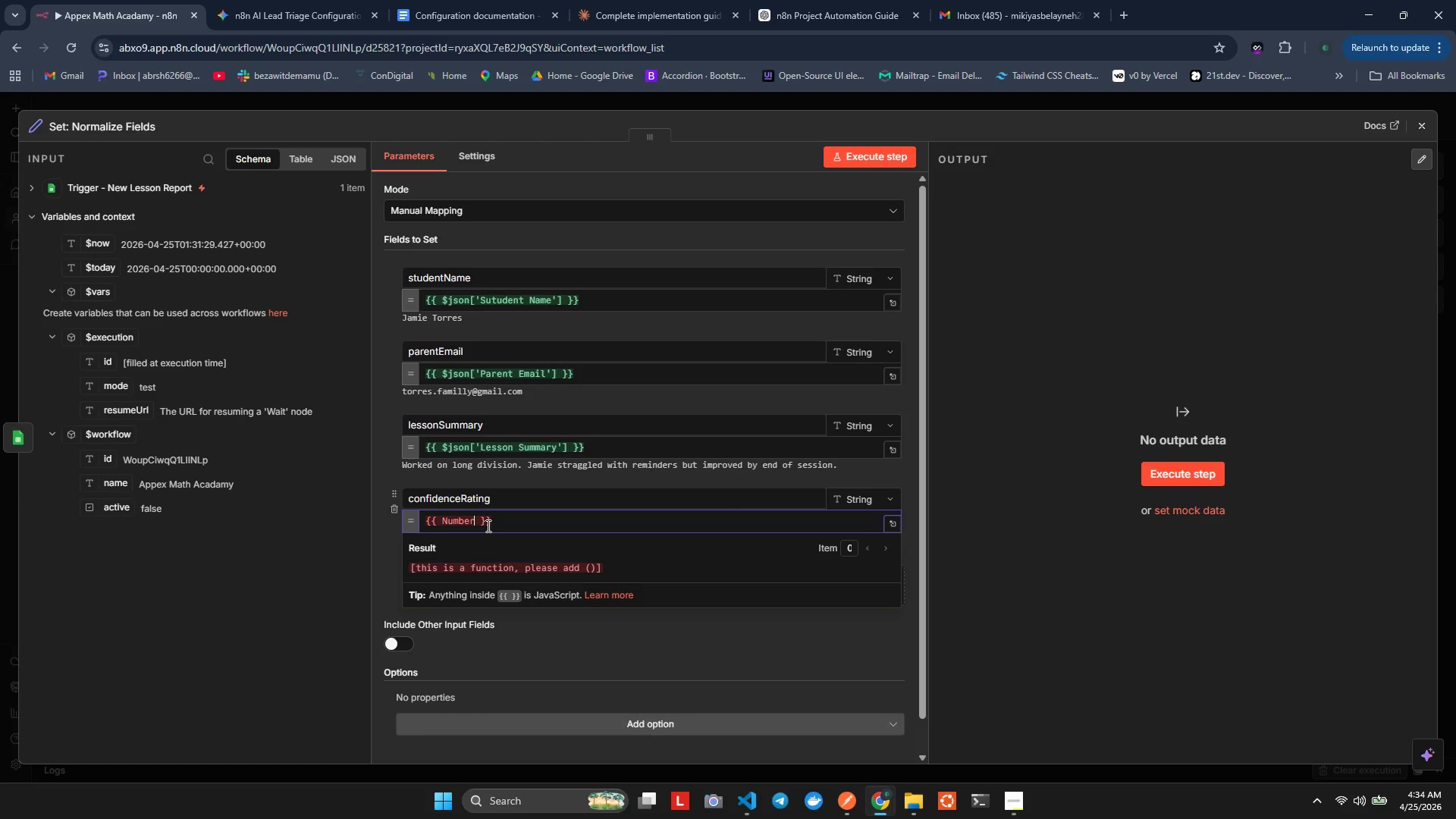 
key(Shift+3)
 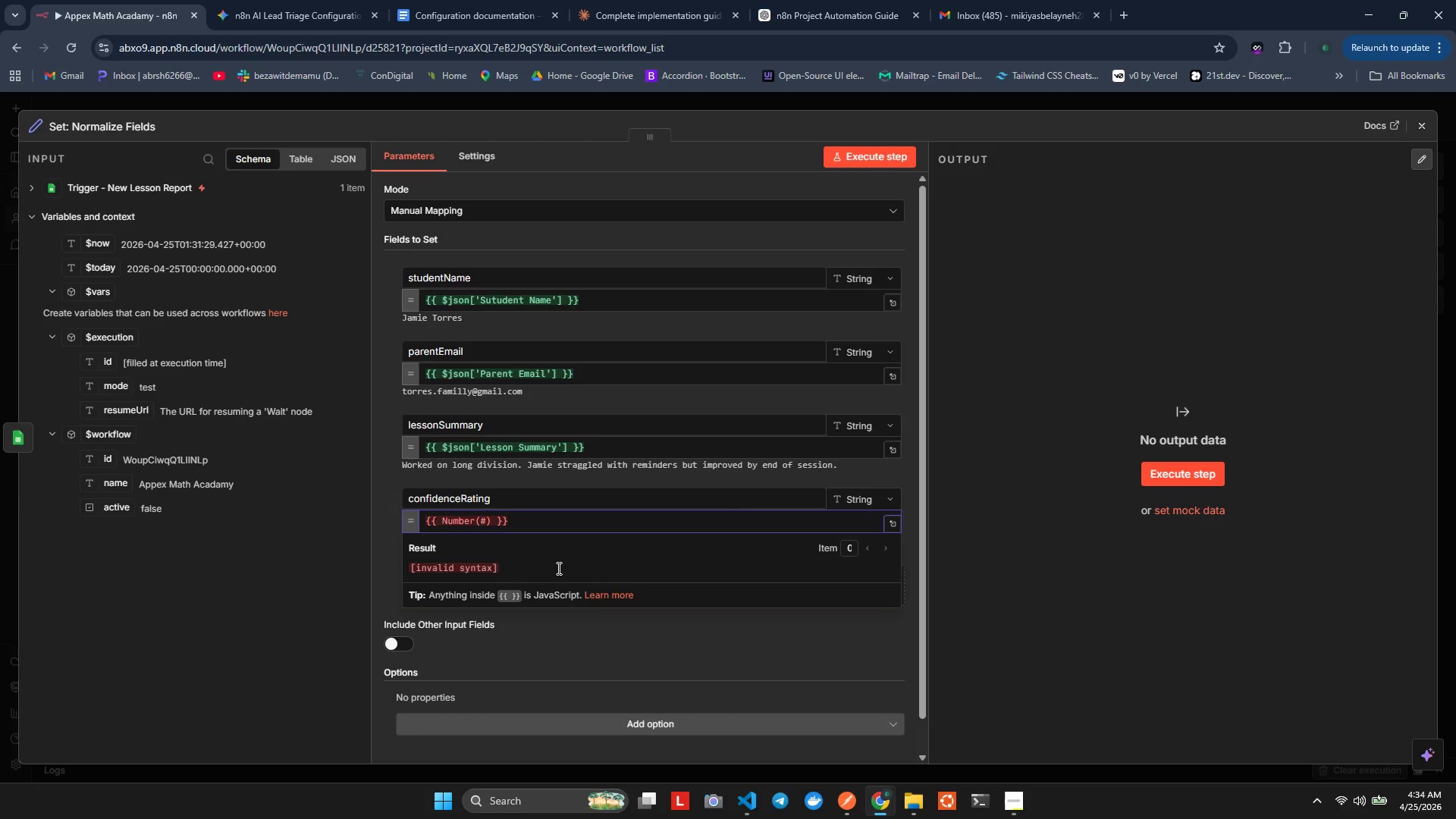 
key(Backspace)
 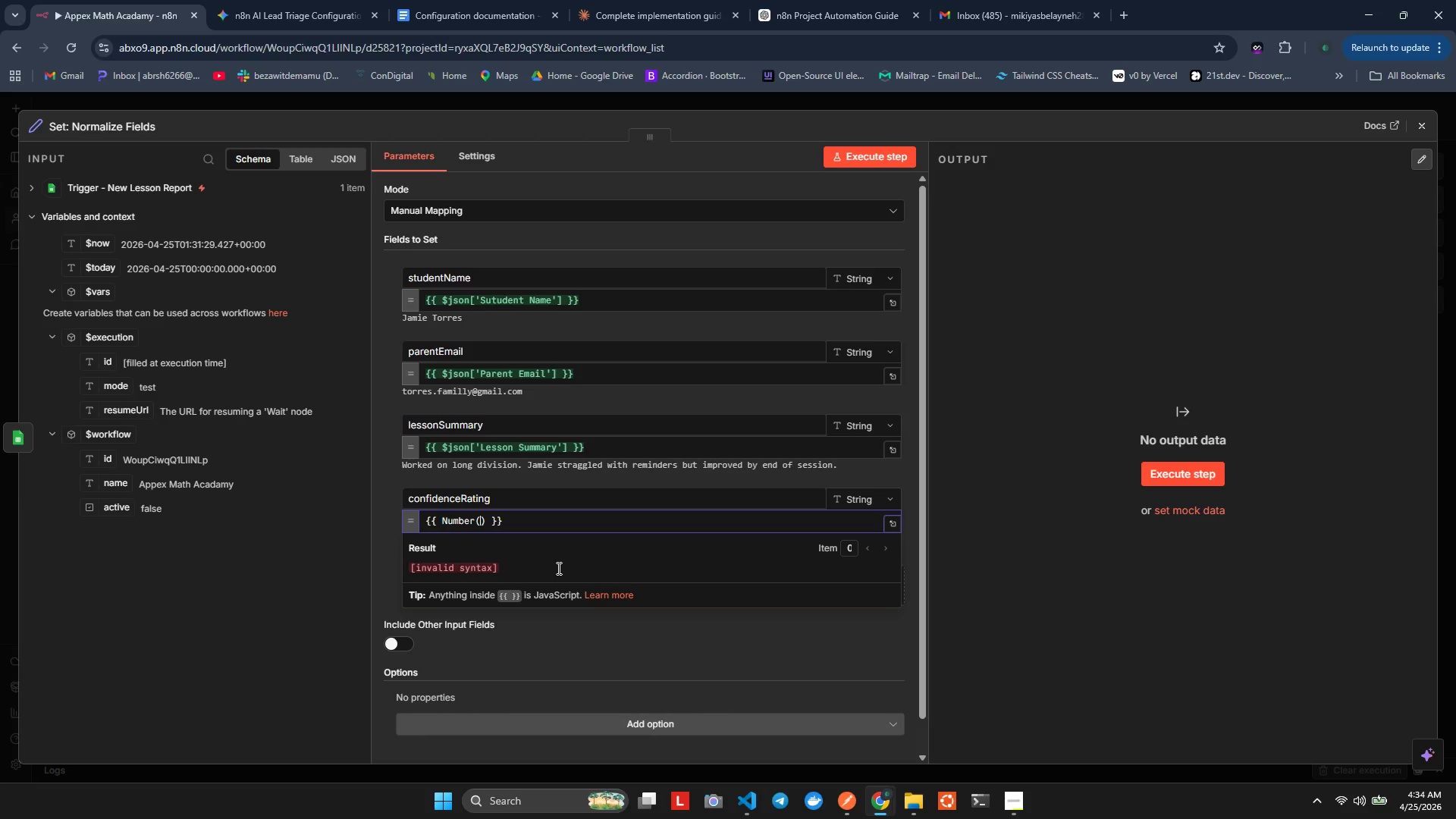 
key(Shift+4)
 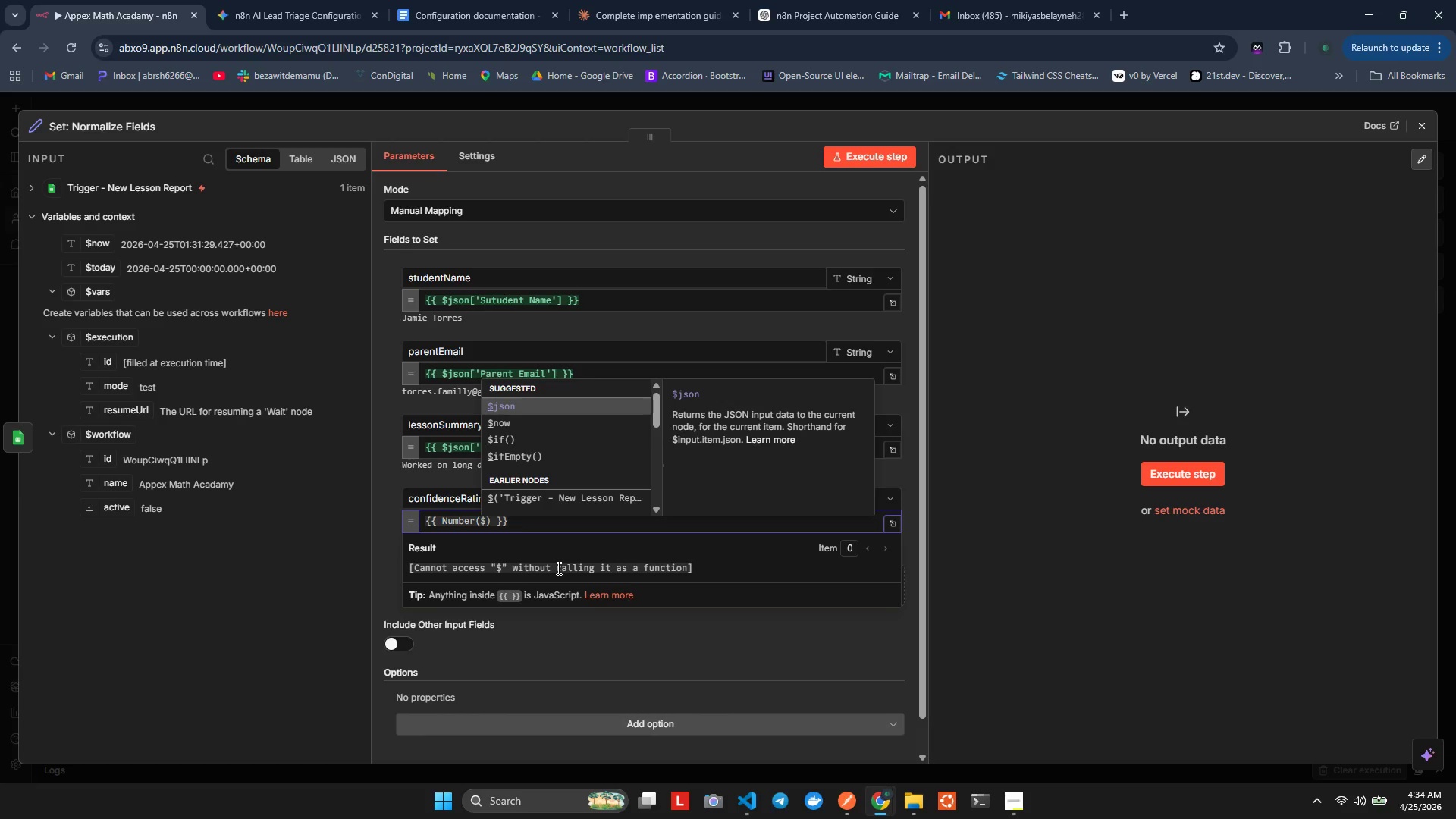 
key(Enter)
 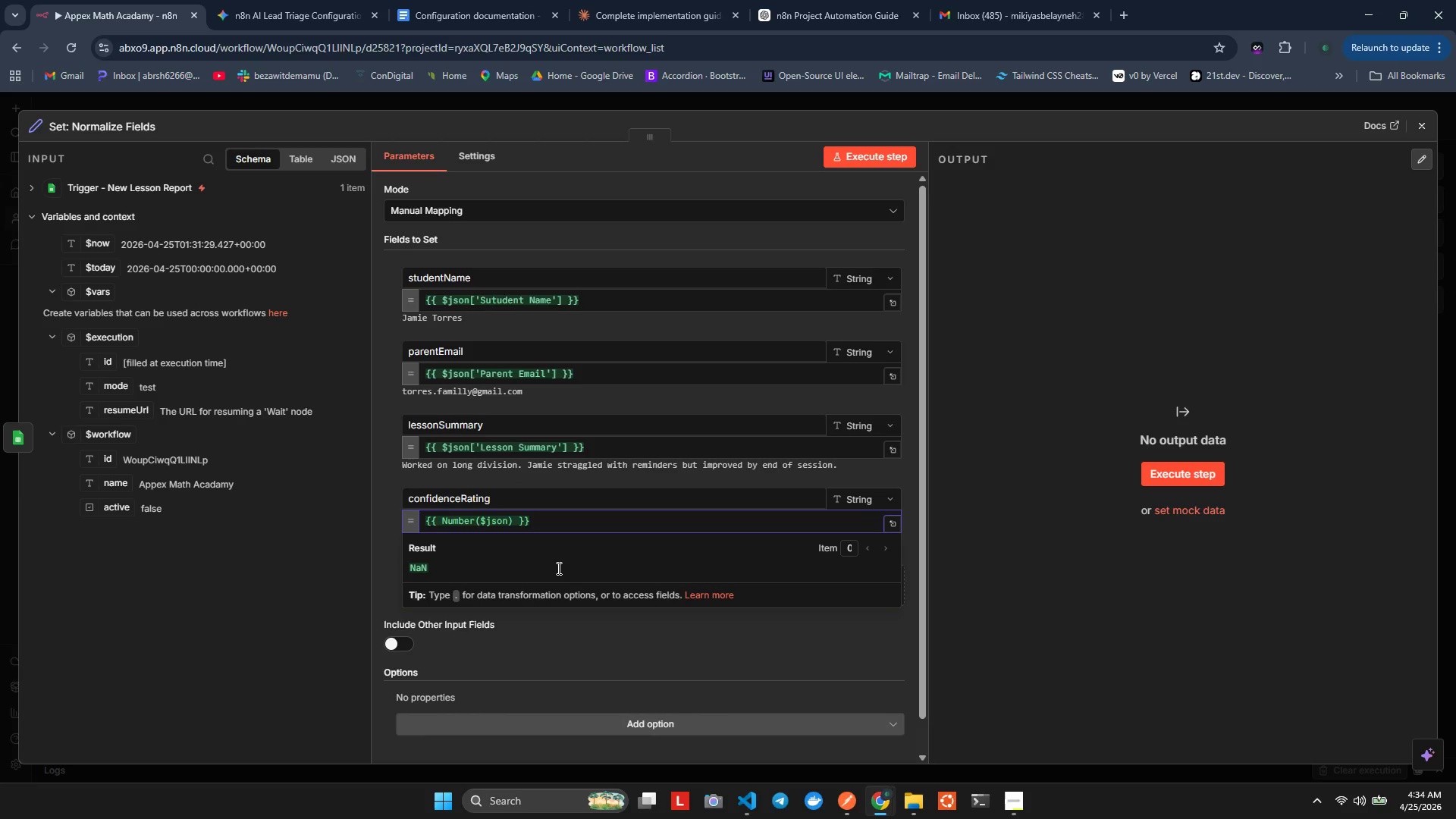 
key(BracketLeft)
 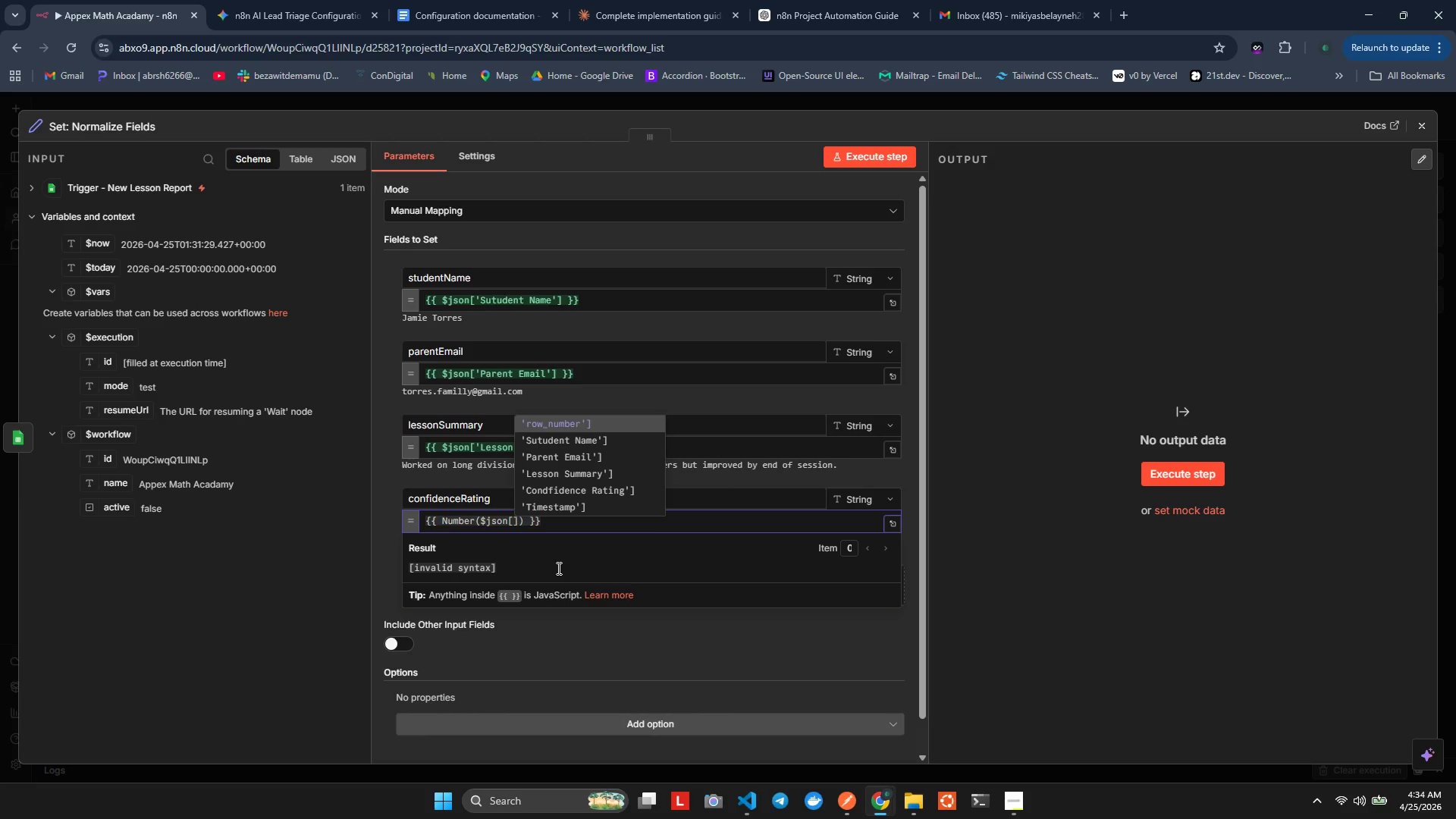 
key(ArrowDown)
 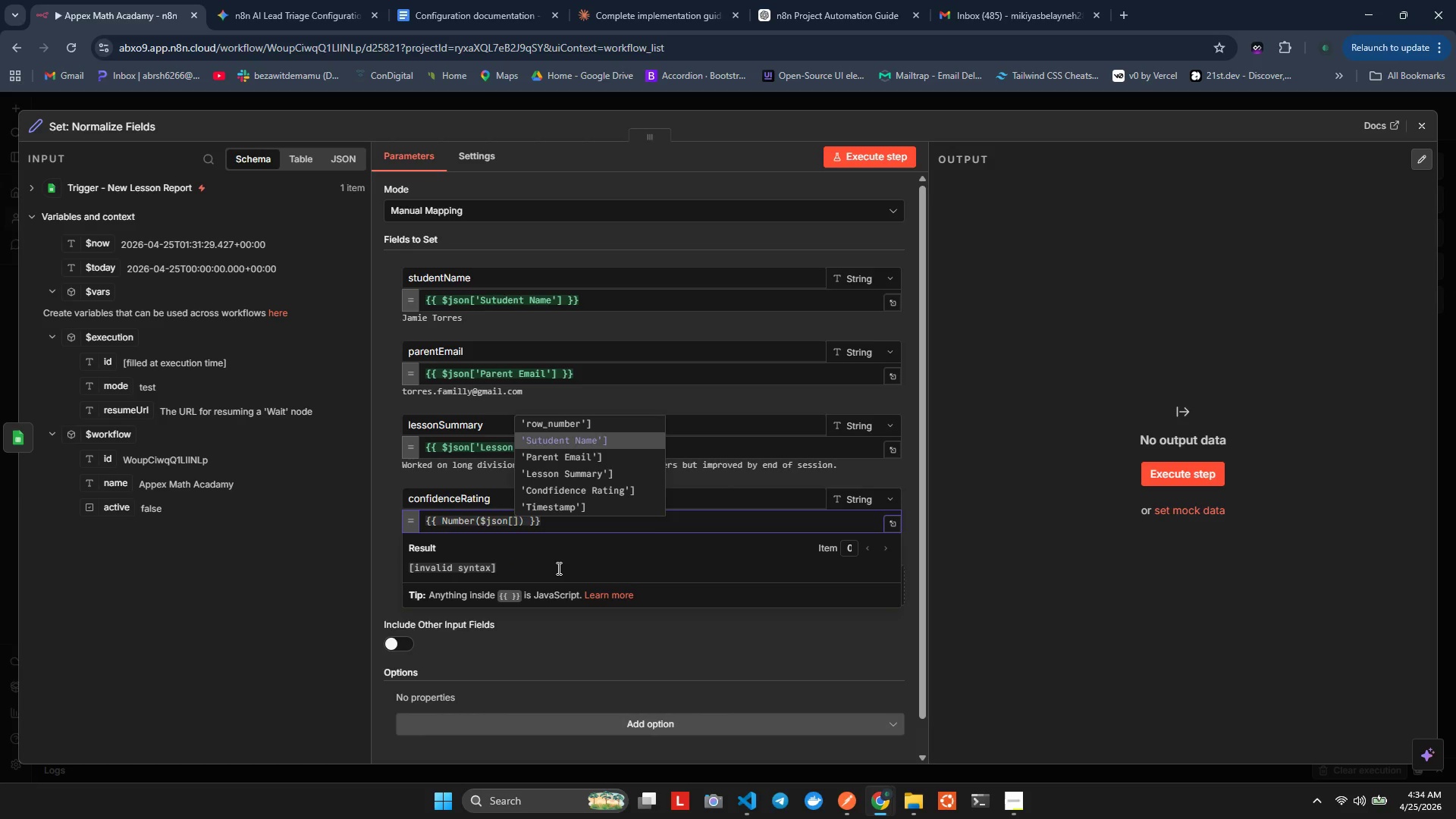 
key(ArrowDown)
 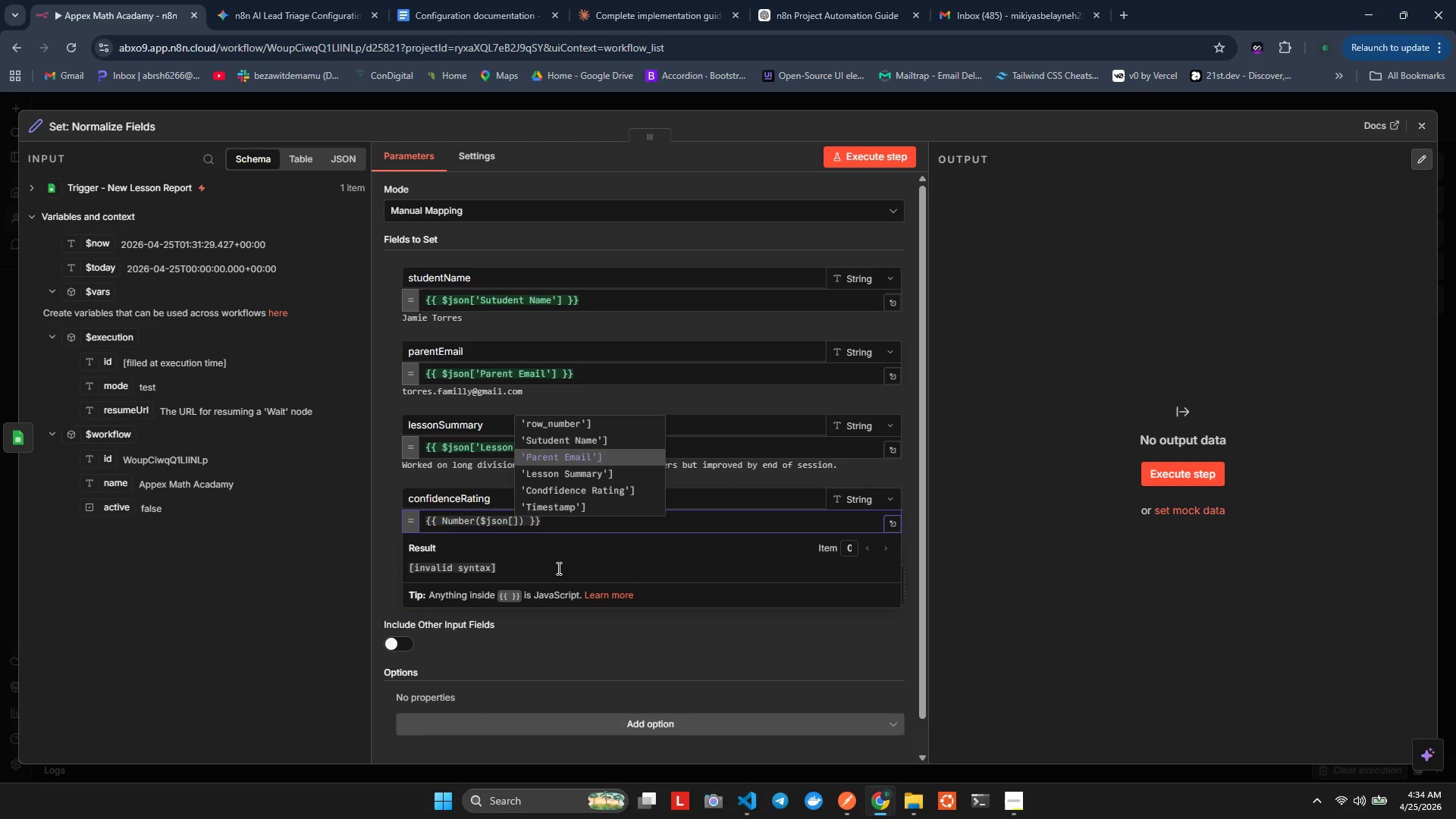 
key(ArrowDown)
 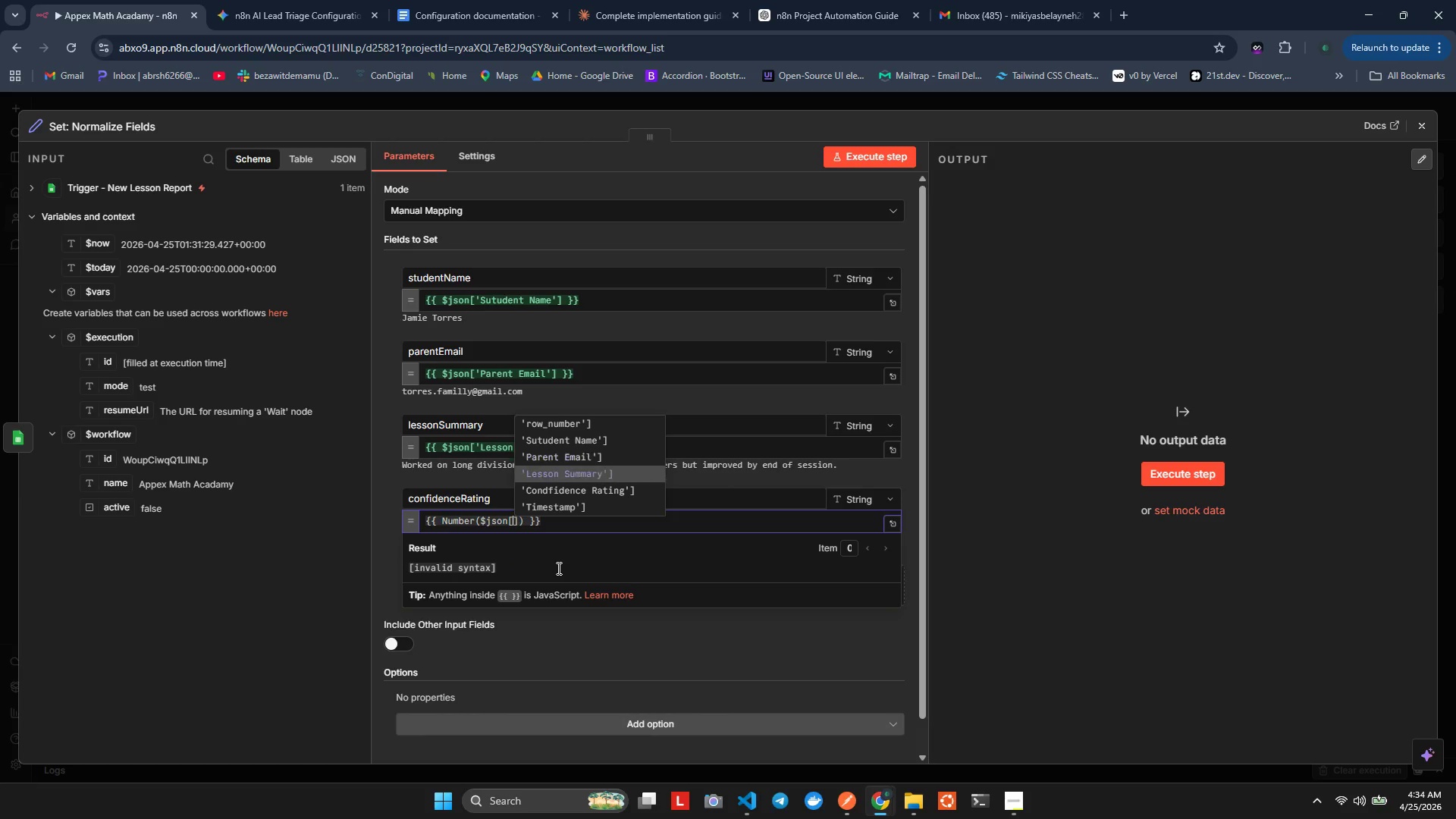 
key(ArrowDown)
 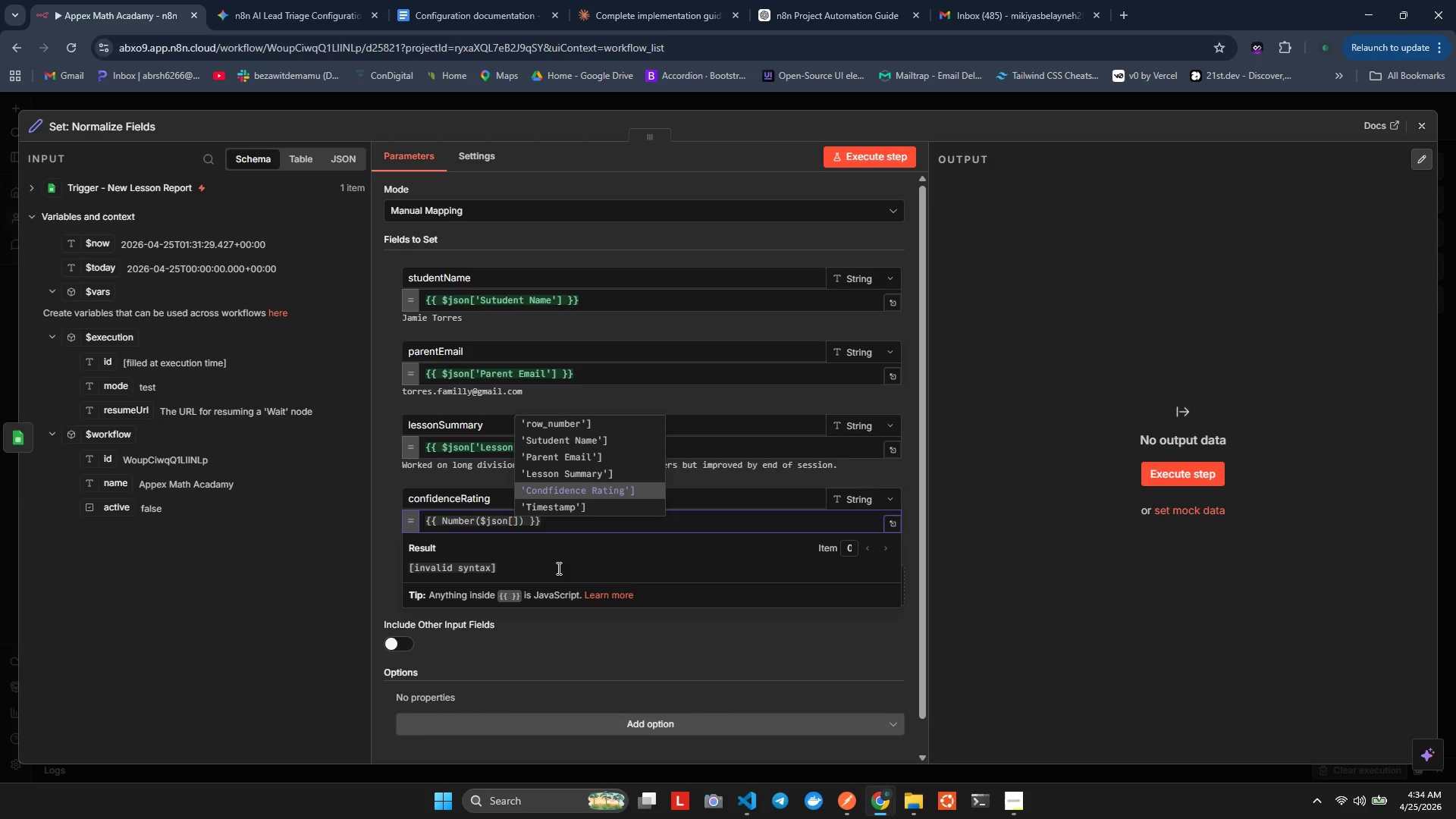 
key(ArrowUp)
 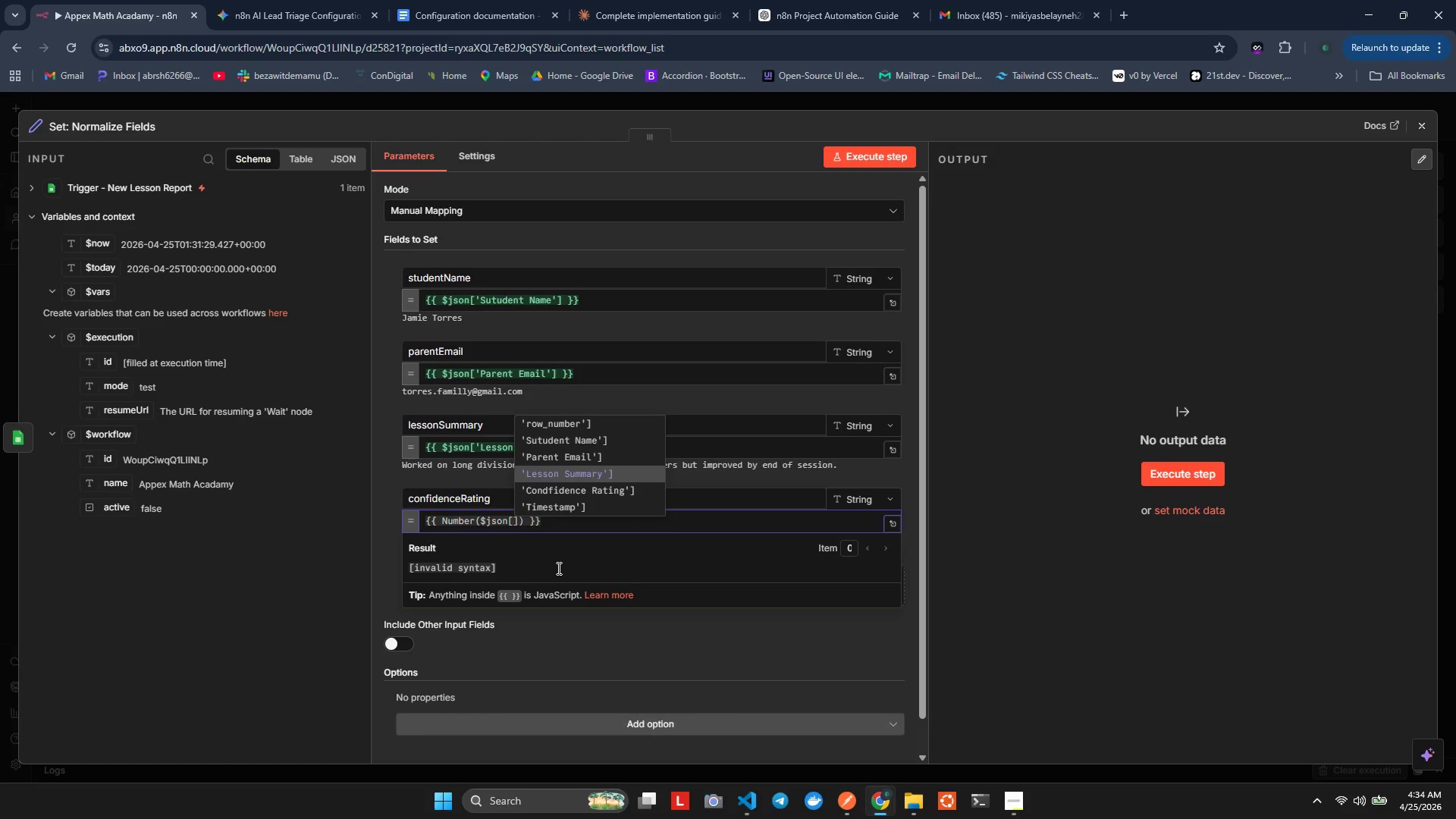 
key(ArrowDown)
 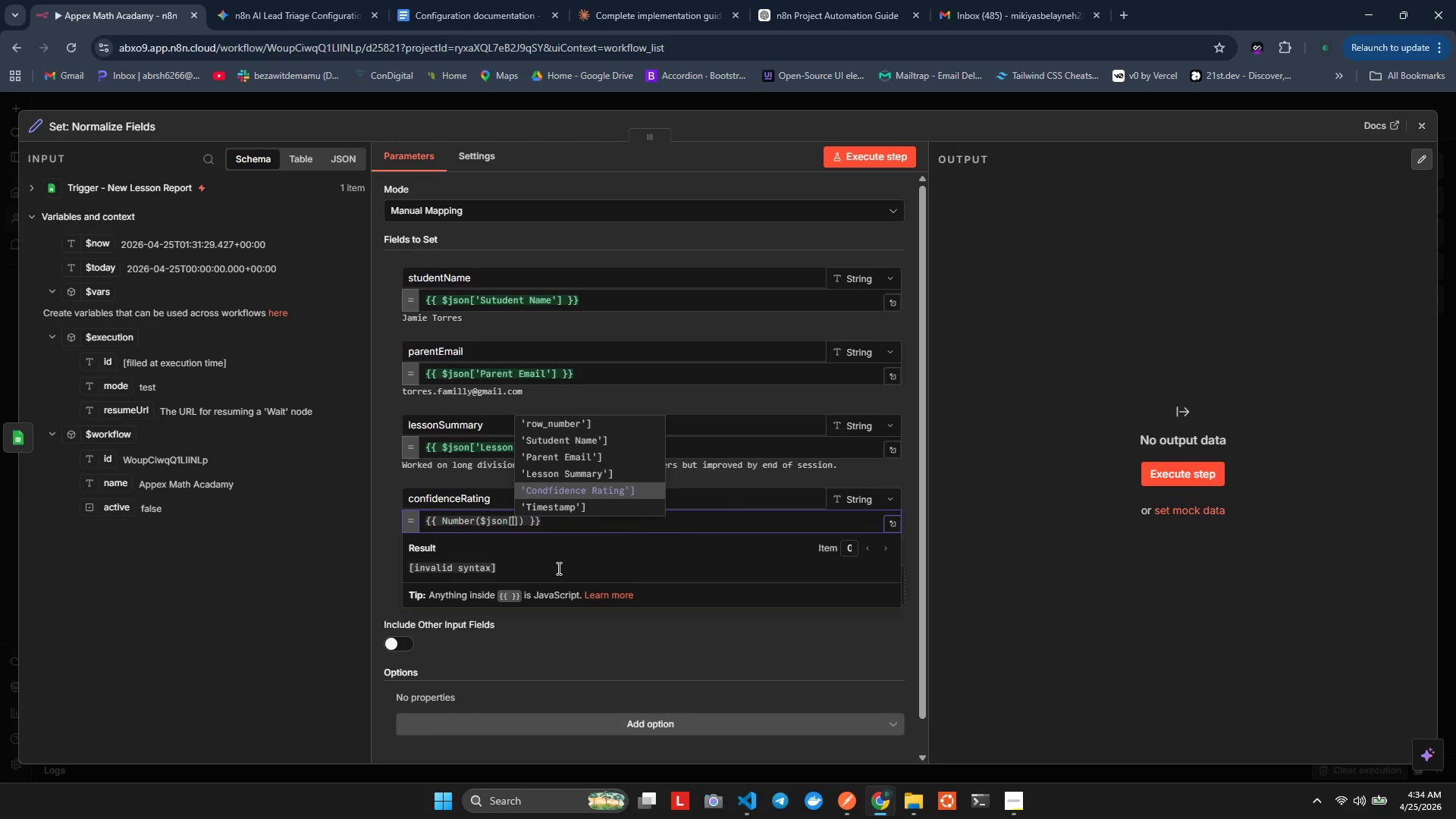 
key(Enter)
 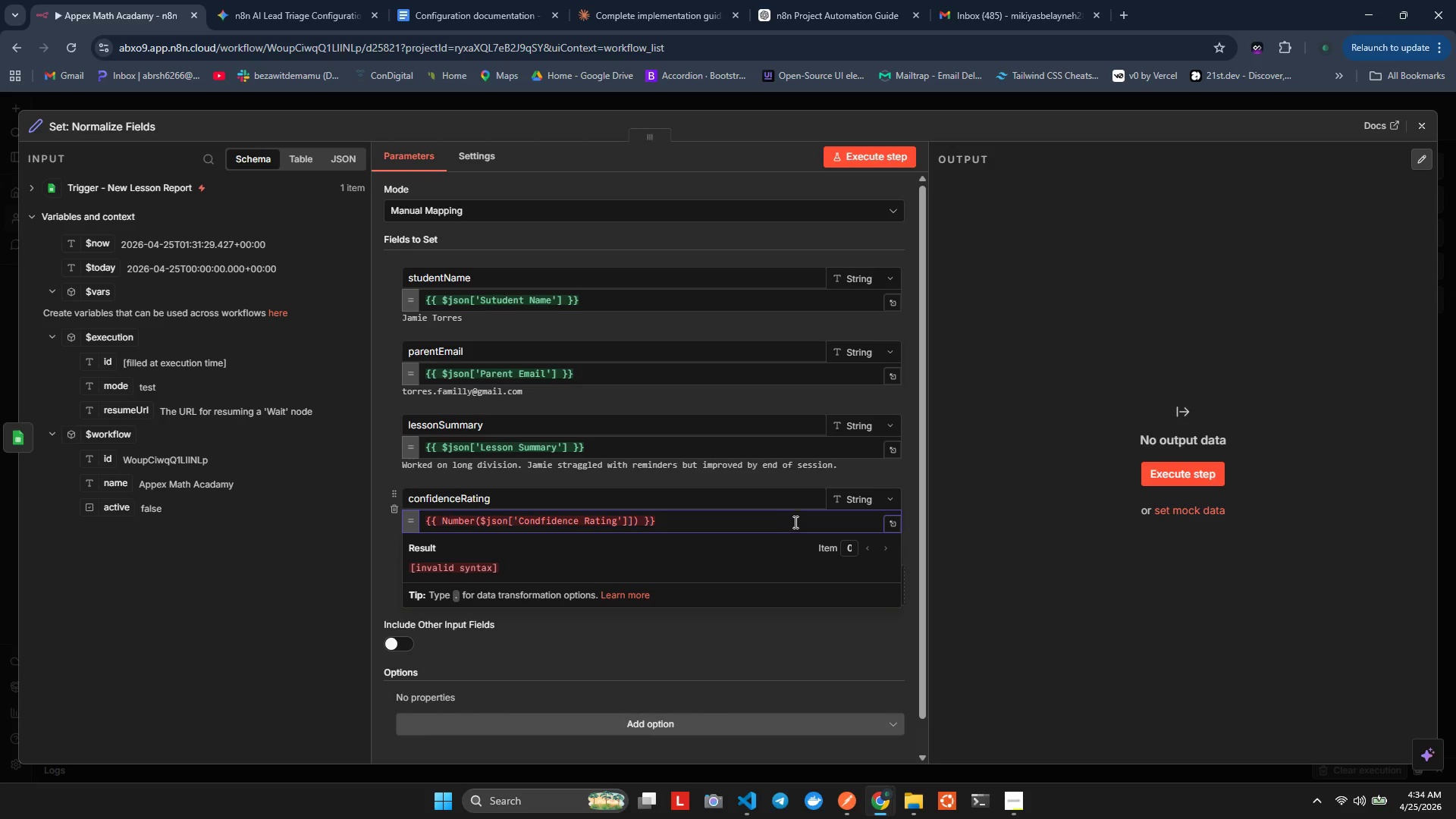 
key(Backspace)
 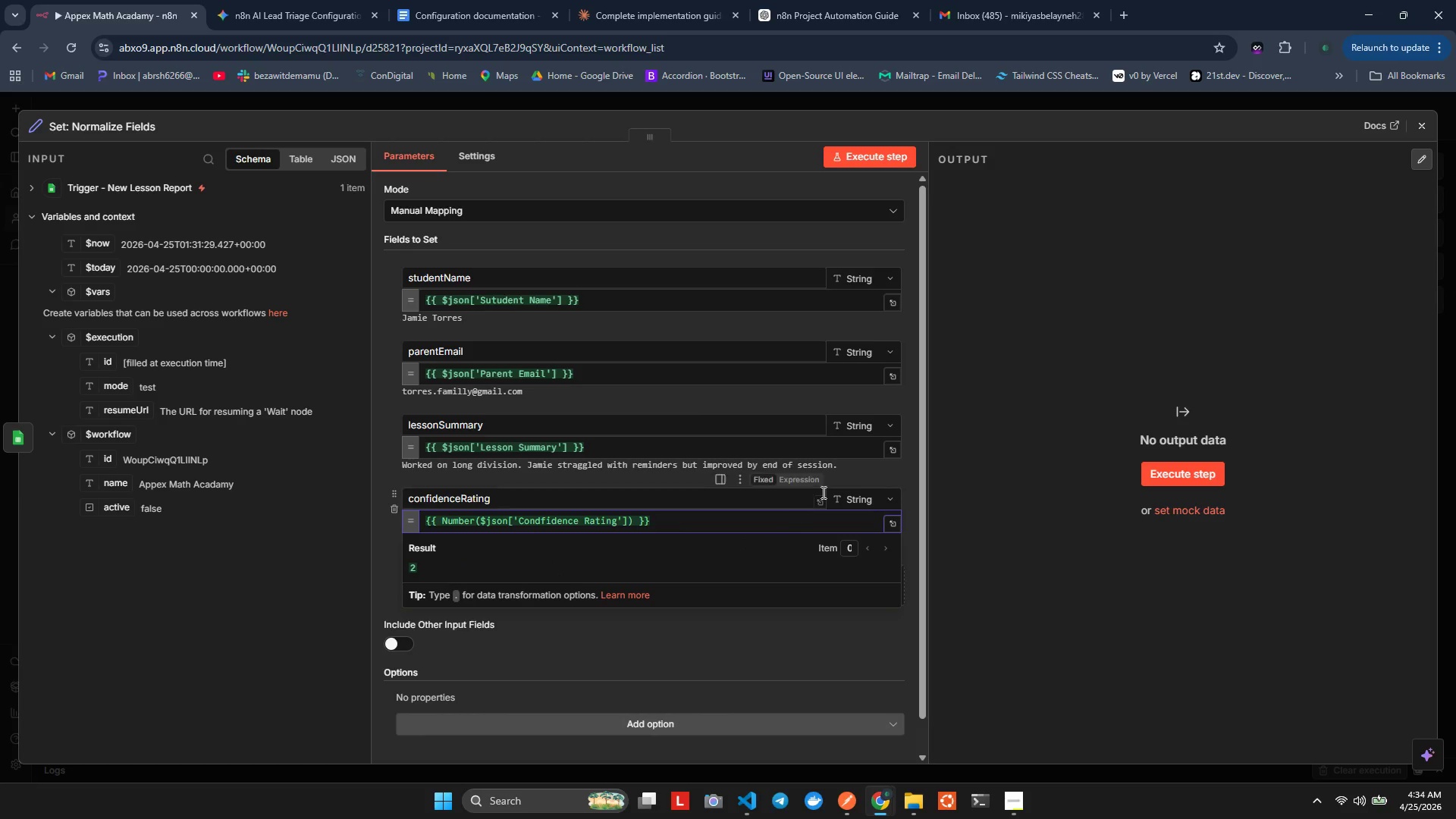 
left_click([836, 491])
 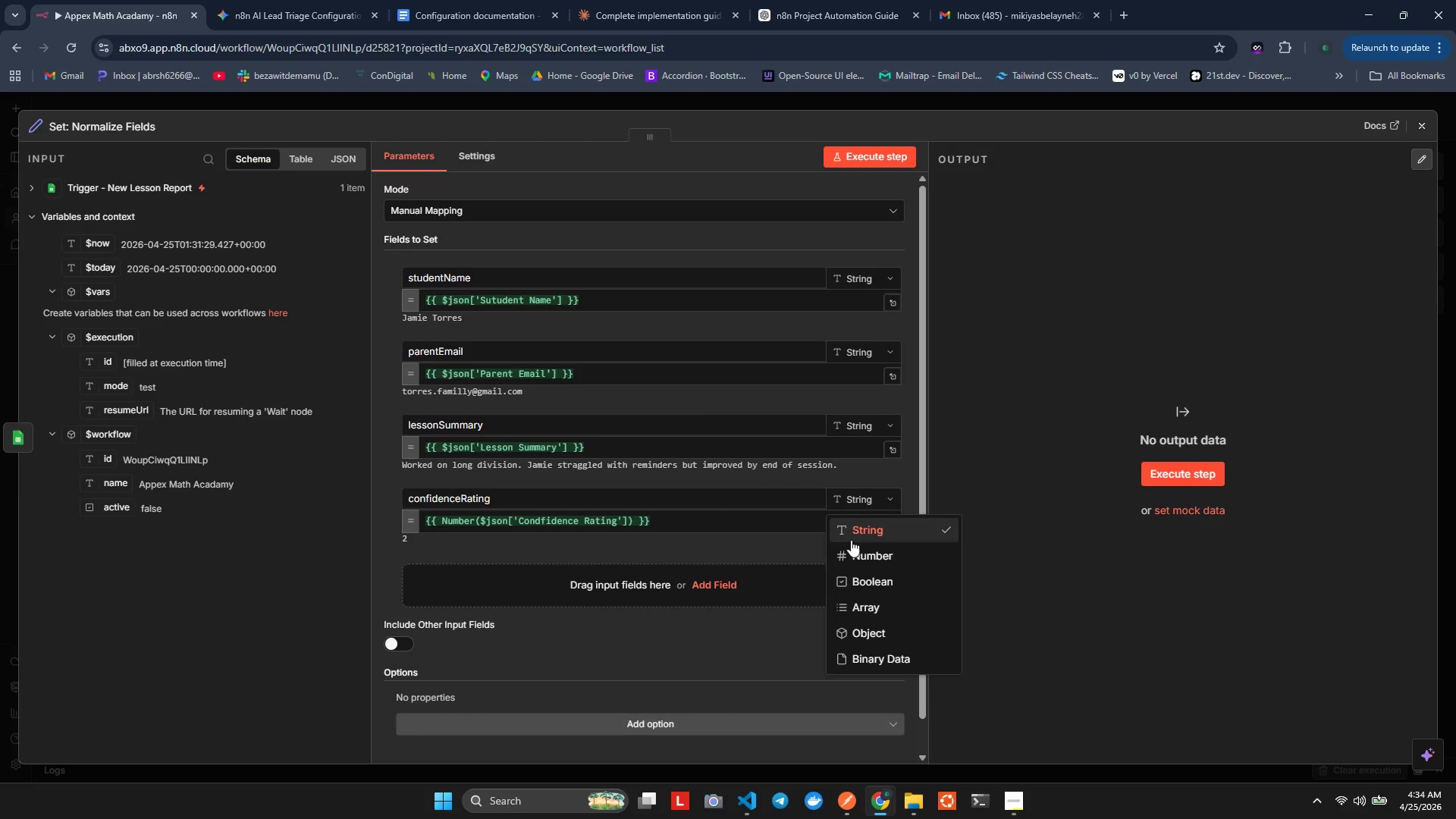 
left_click([852, 548])
 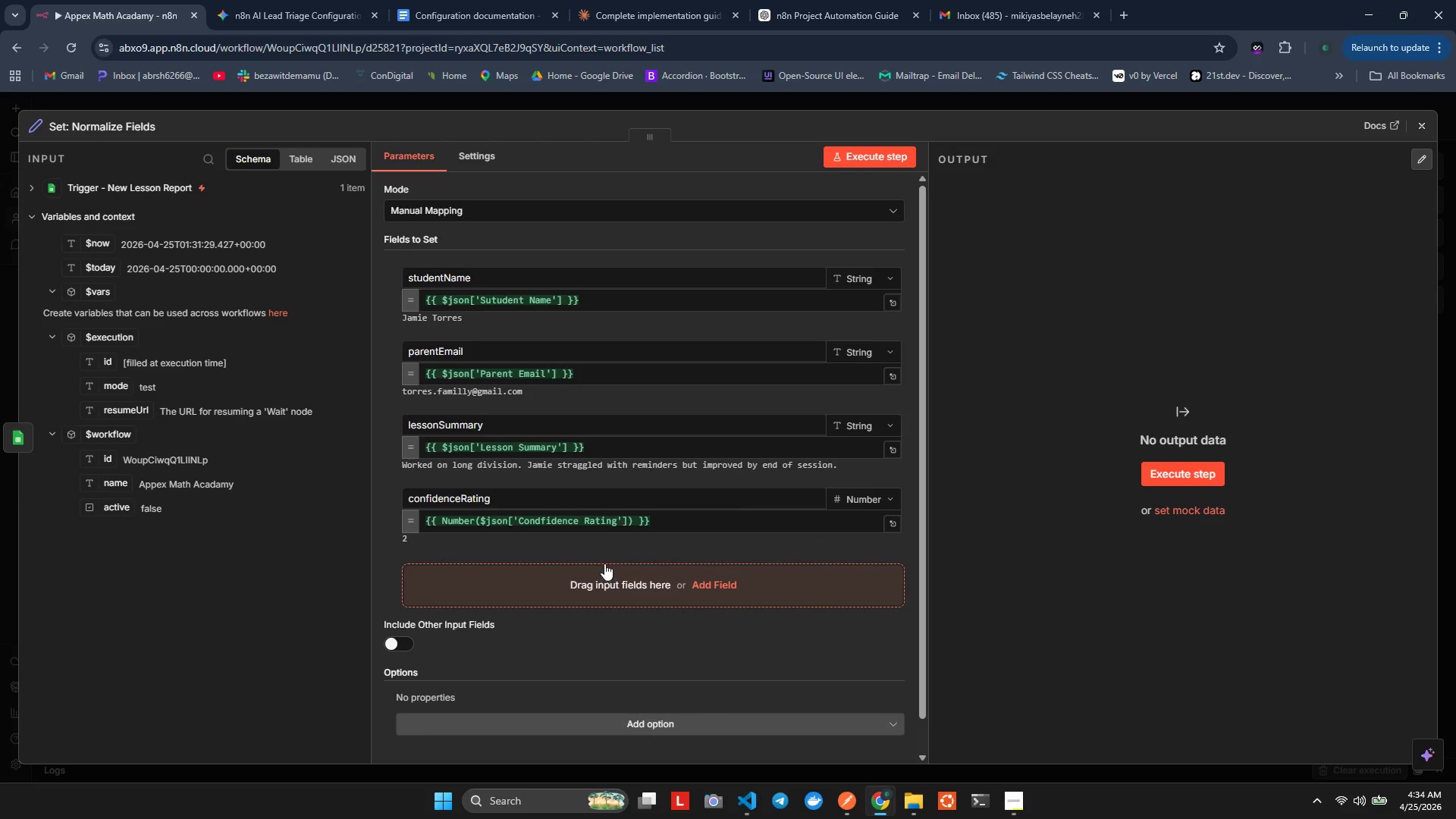 
left_click([597, 548])
 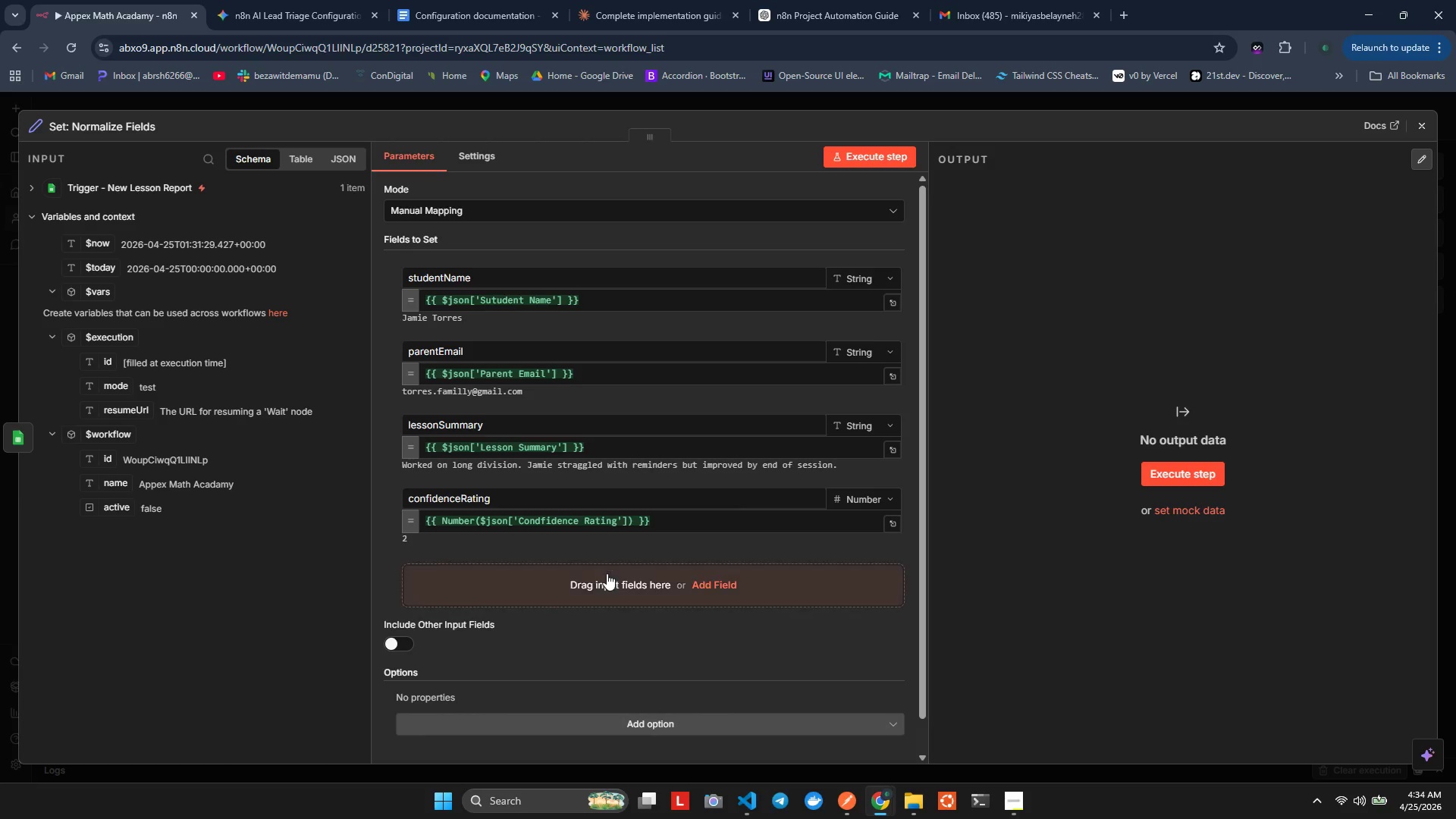 
left_click([607, 573])
 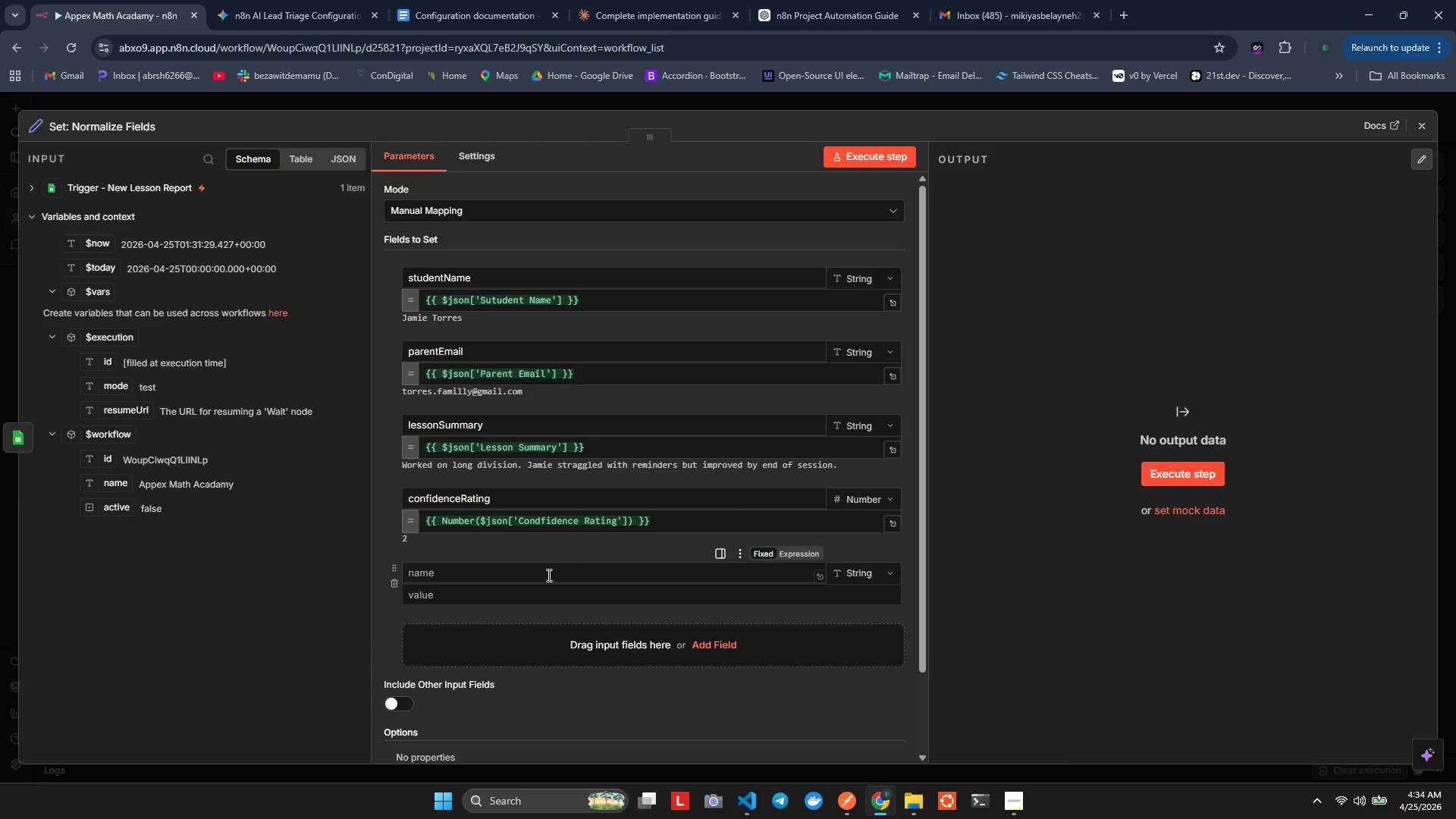 
left_click([539, 573])
 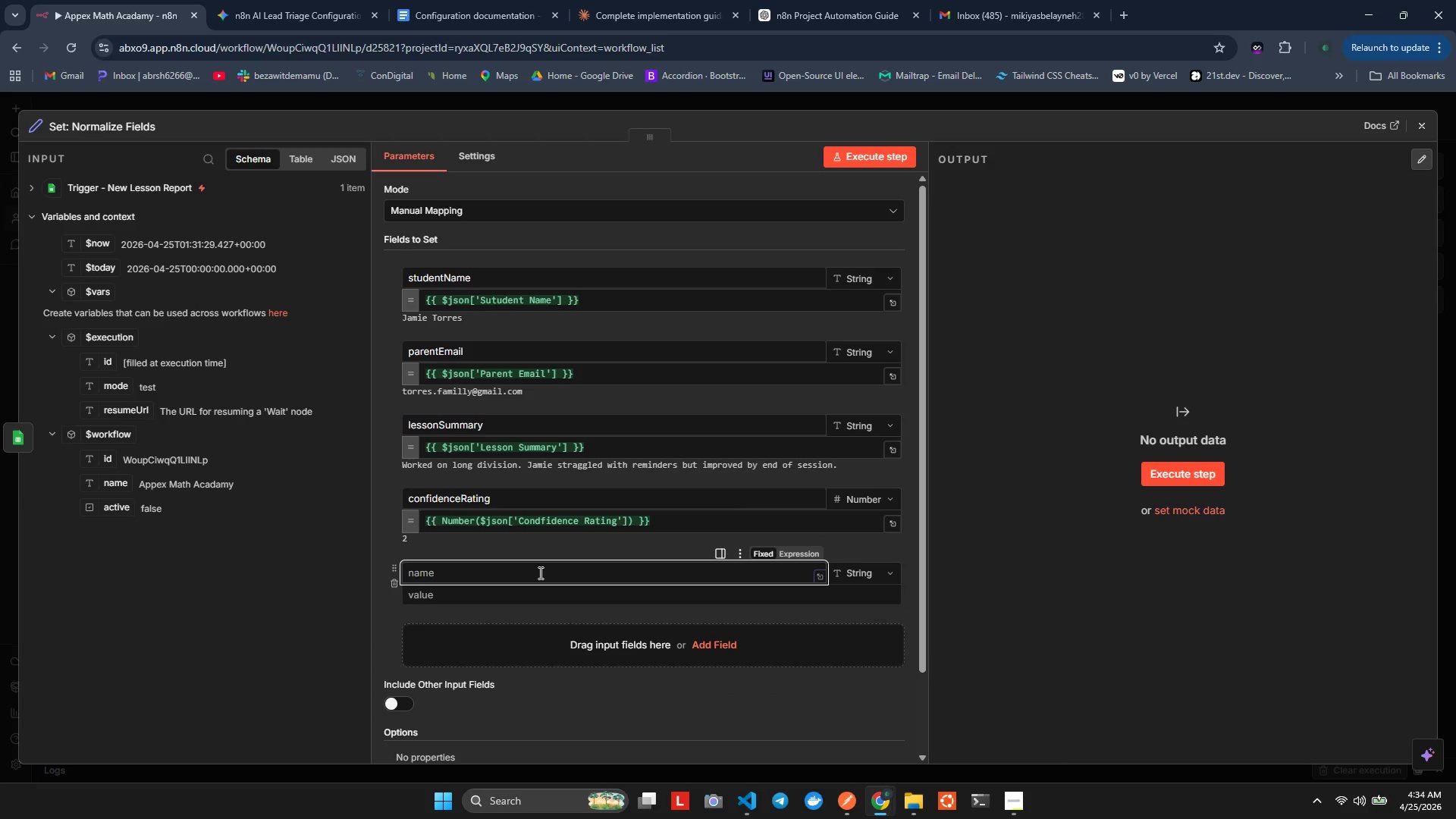 
type(rawTmeS)
key(Backspace)
type(stamp)
 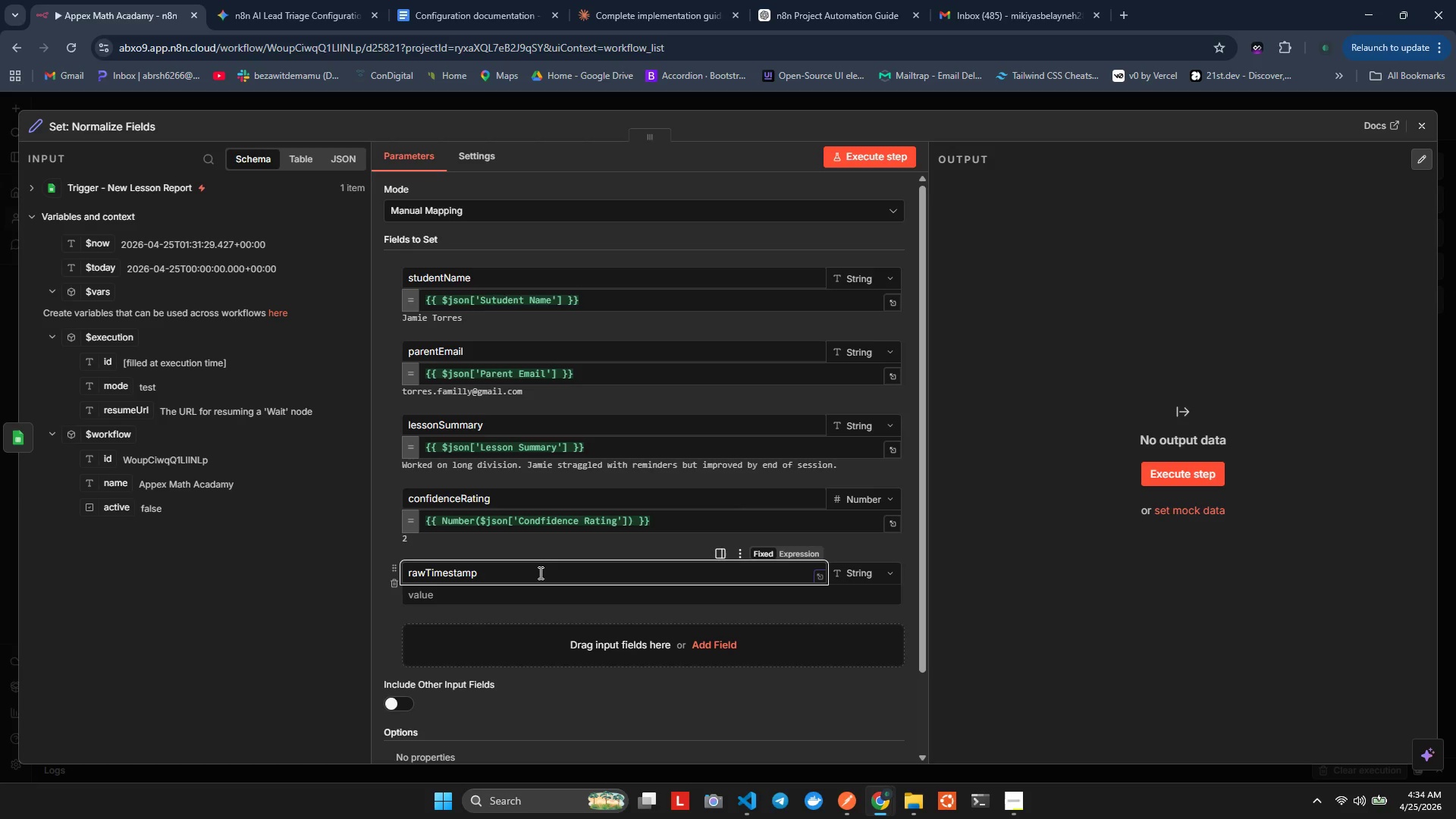 
 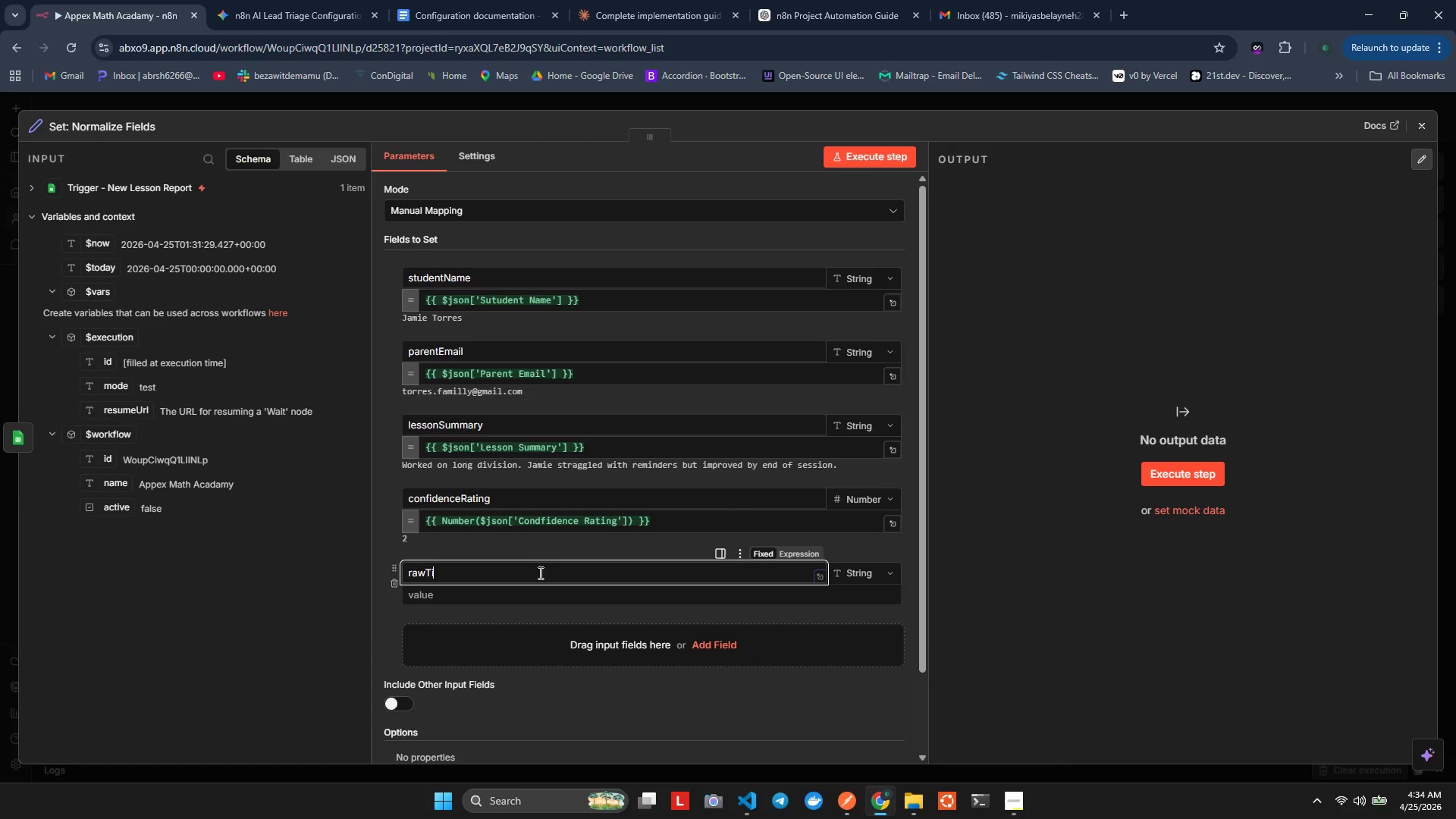 
hold_key(key=I, duration=0.33)
 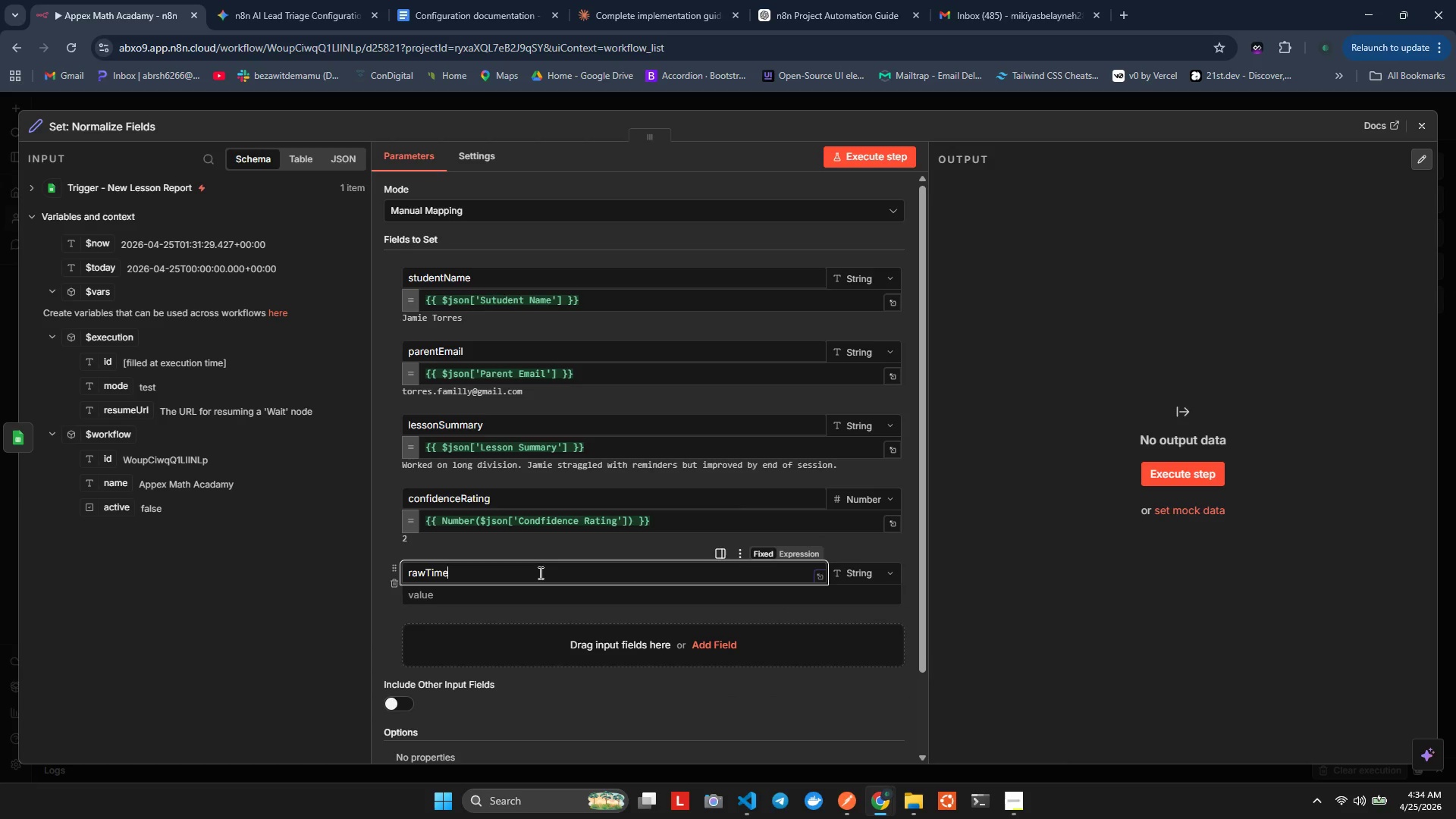 
wait(6.45)
 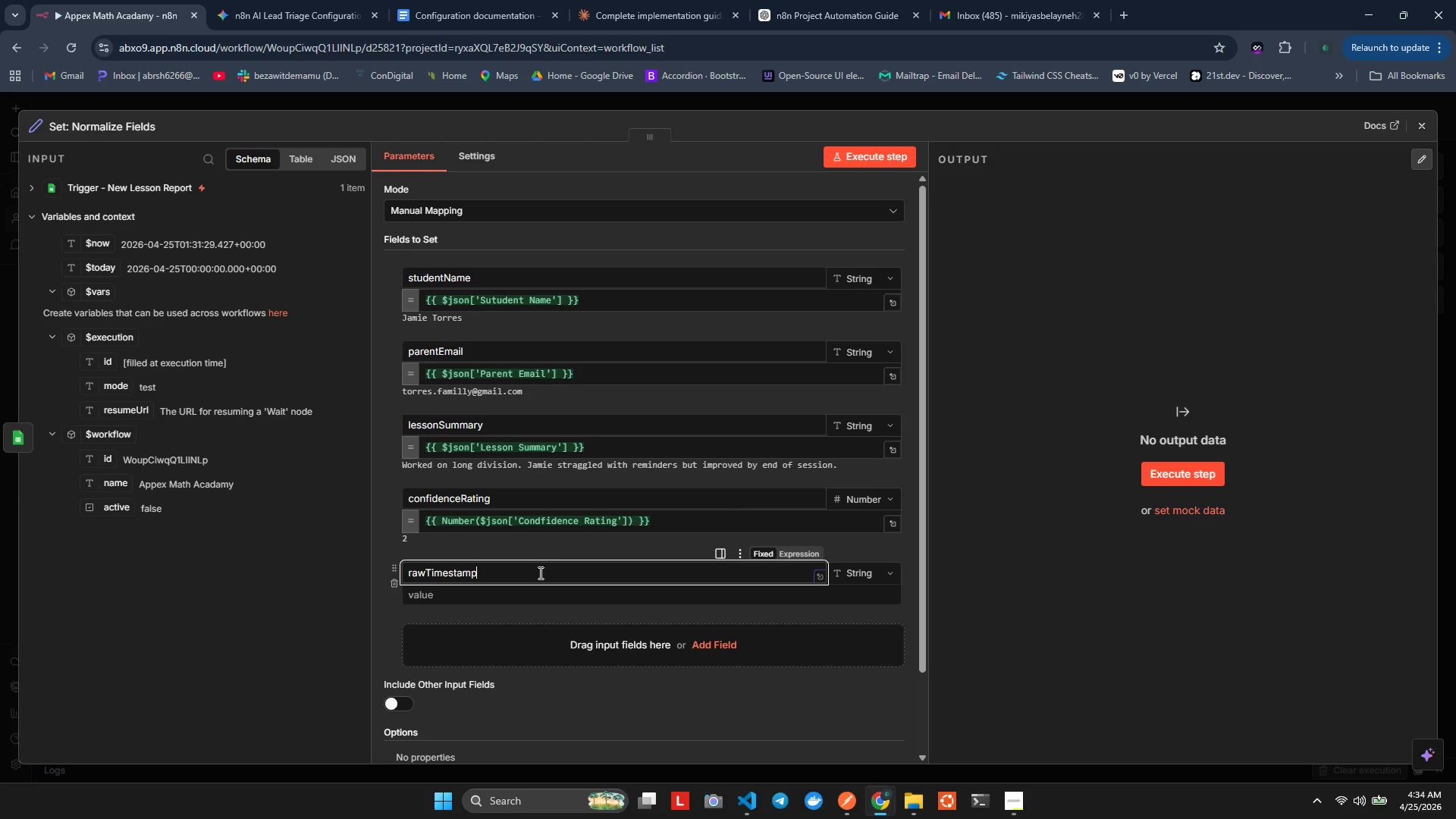 
left_click([528, 595])
 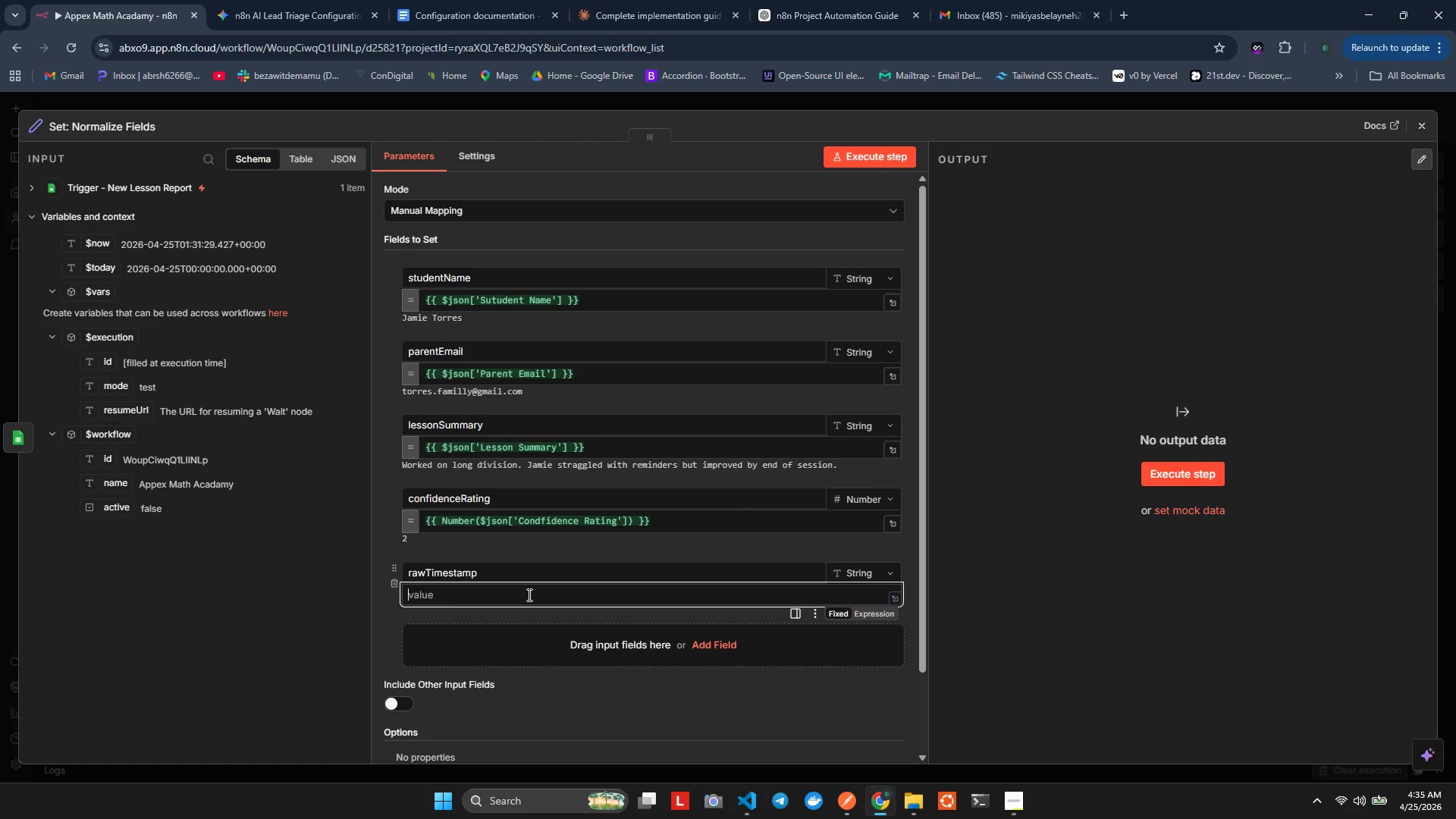 
key(Equal)
 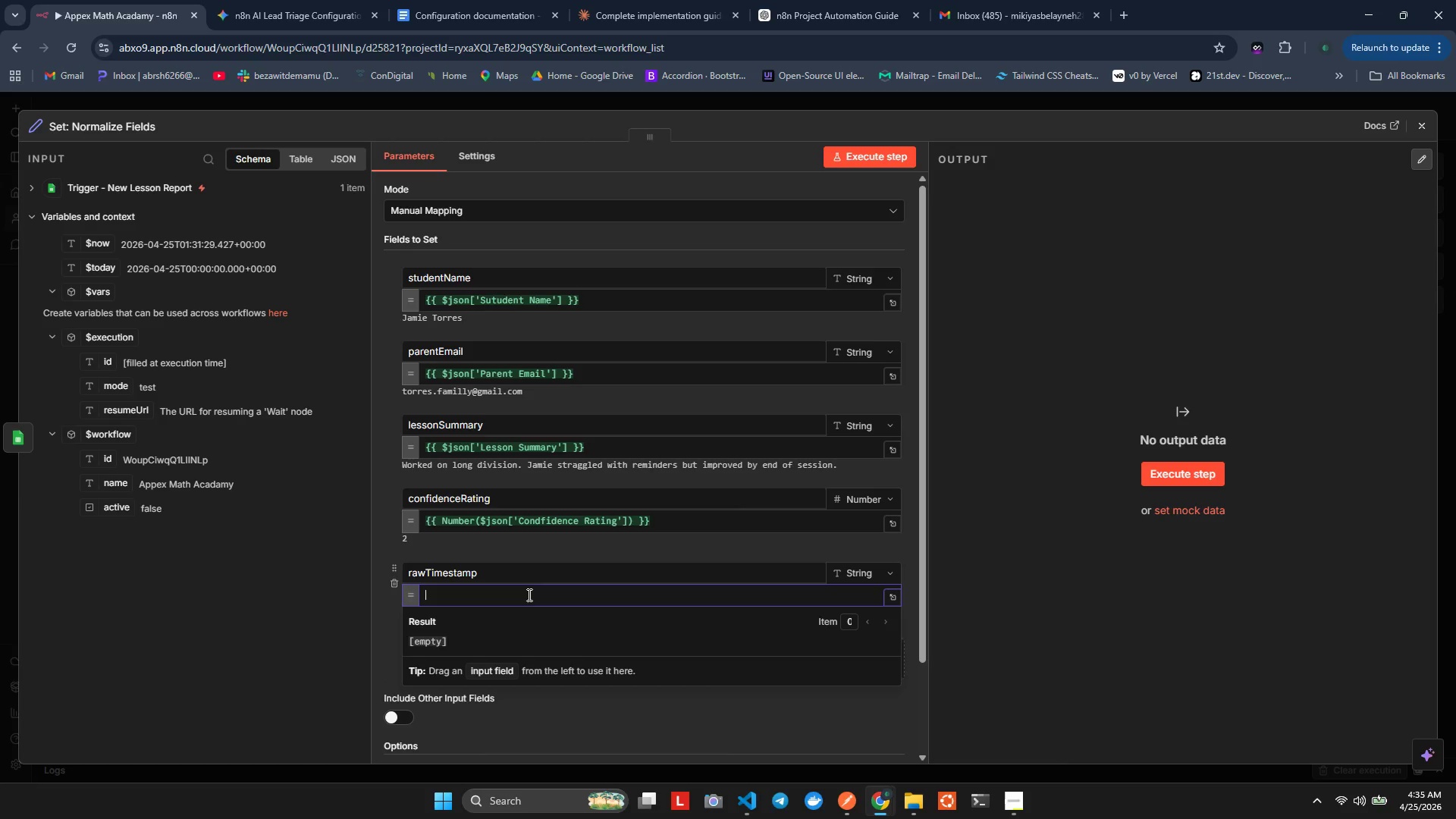 
key(Backquote)
 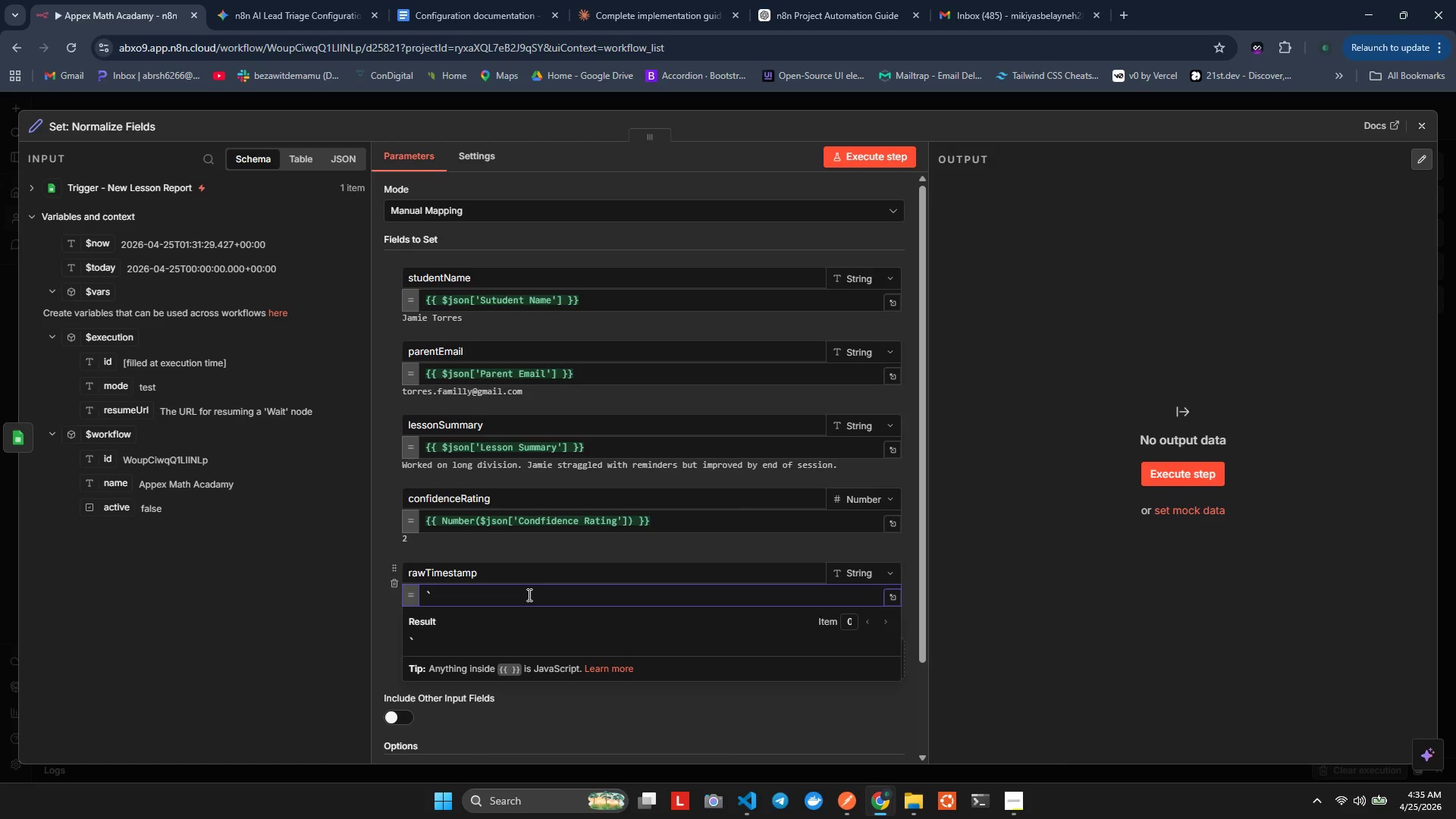 
wait(5.05)
 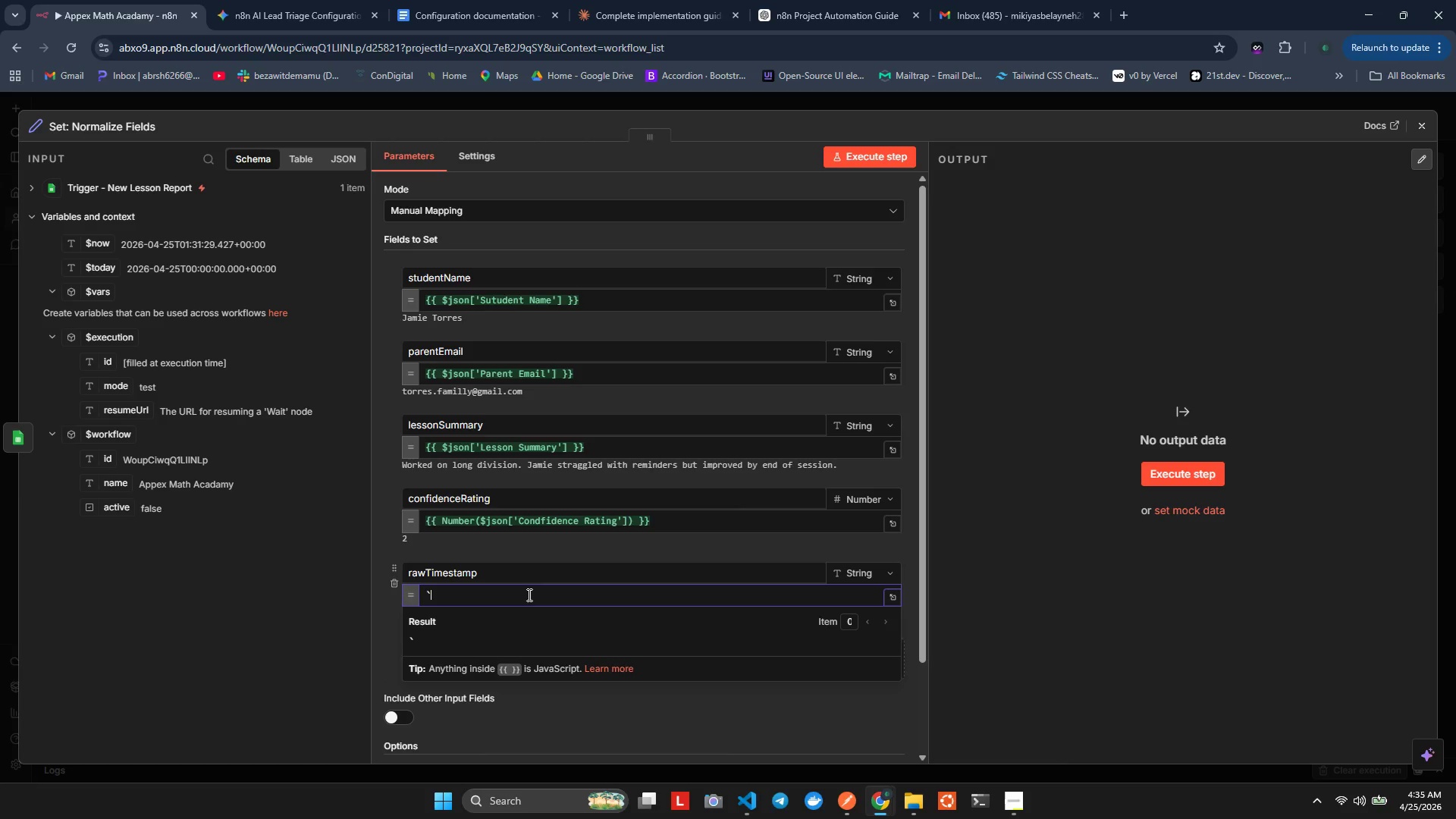 
key(Backspace)
key(Backspace)
key(Backspace)
key(Backspace)
type({)
key(Backspace)
type(=Row)
key(Backspace)
key(Backspace)
key(Backspace)
type({{)
 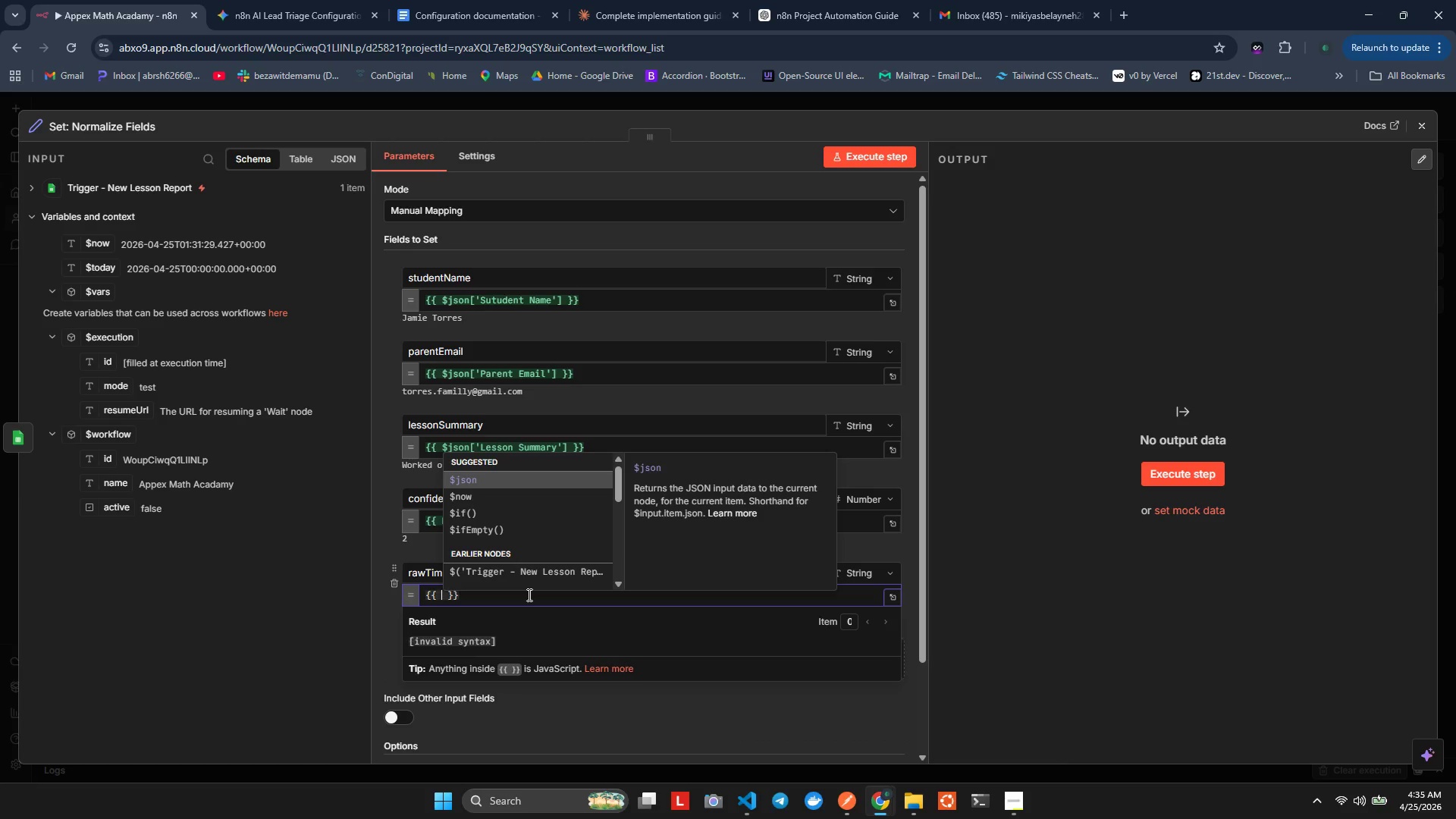 
wait(6.66)
 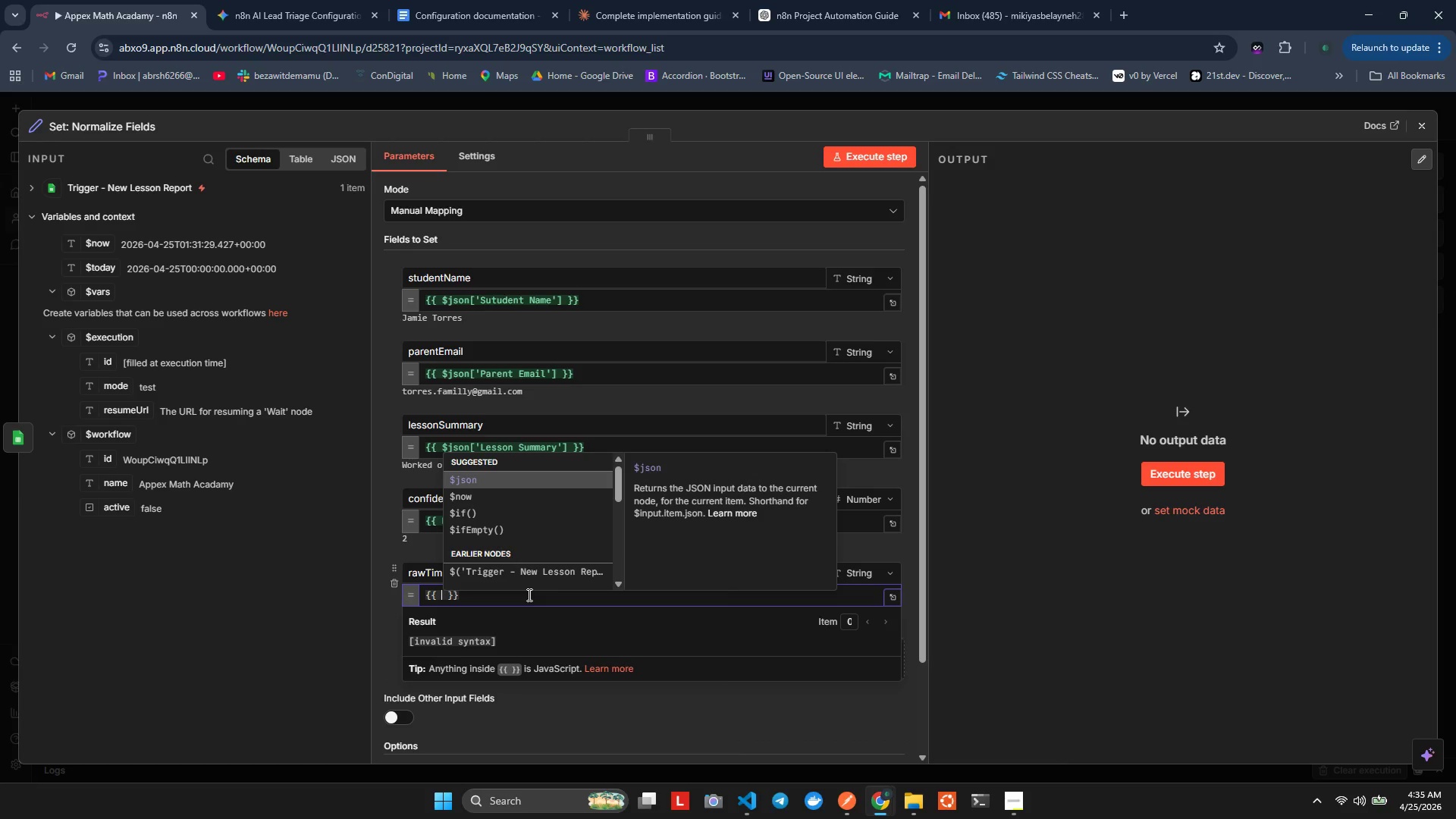 
key(Shift+R)
 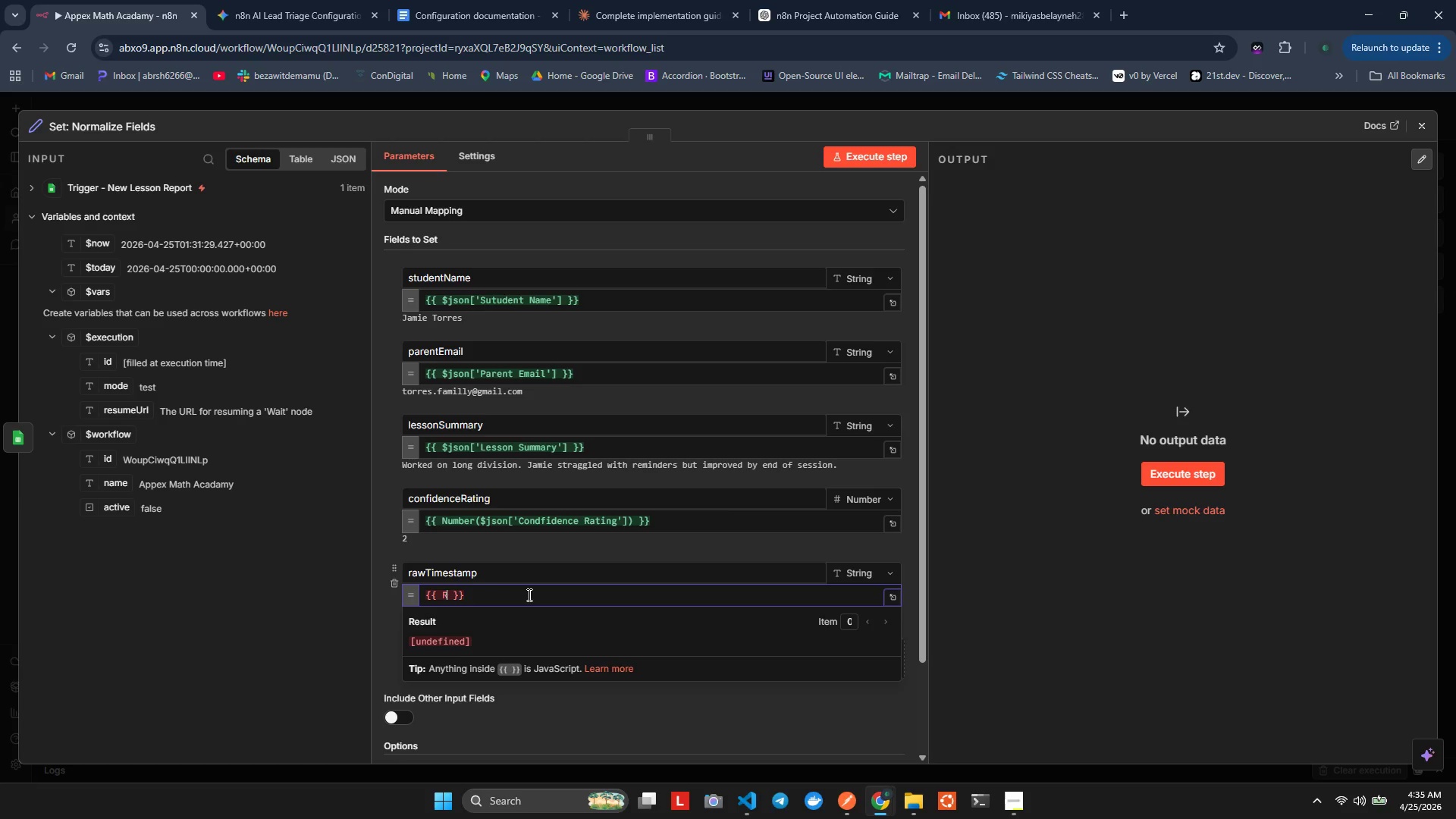 
key(Backspace)
 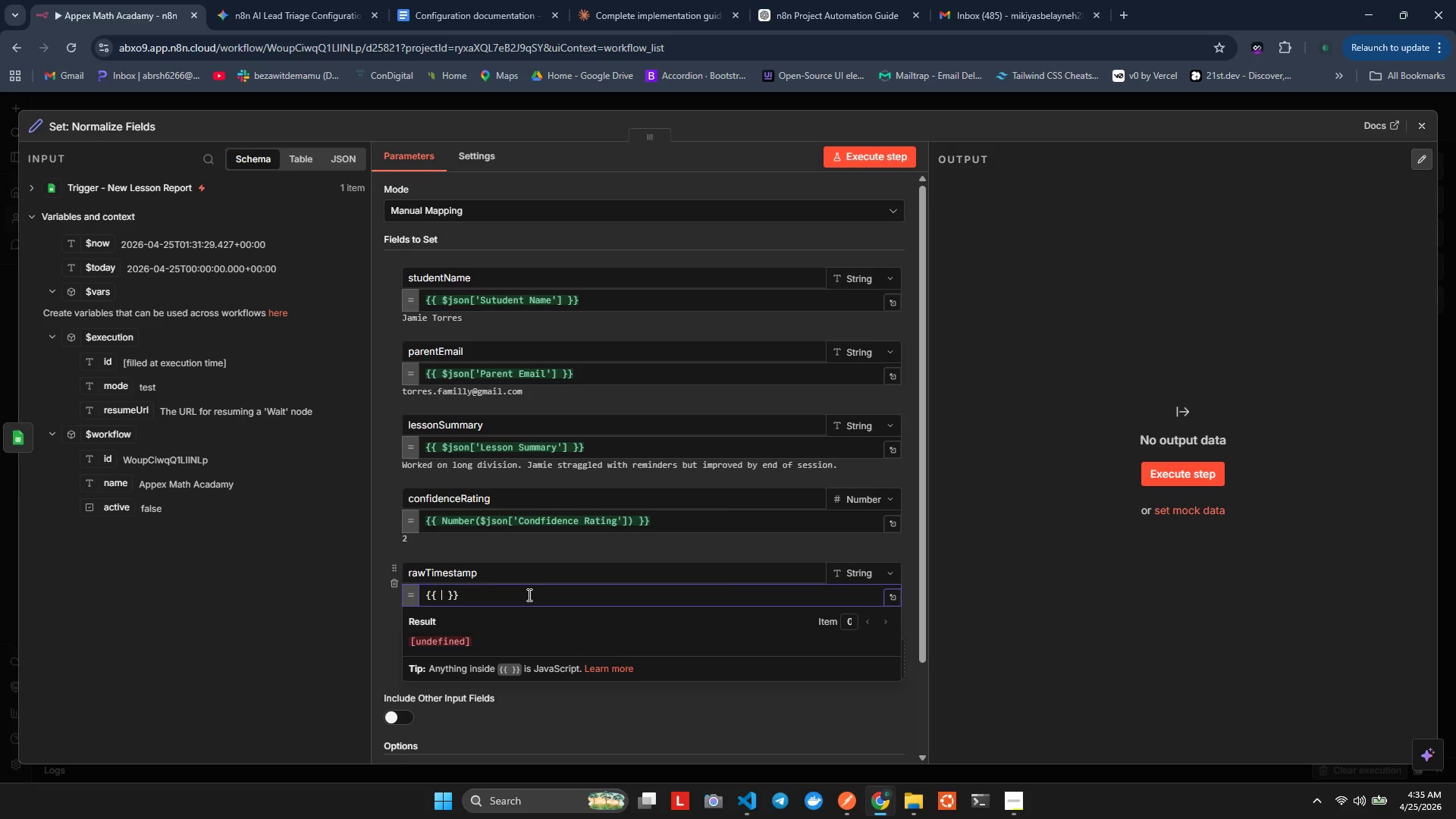 
key(Shift+4)
 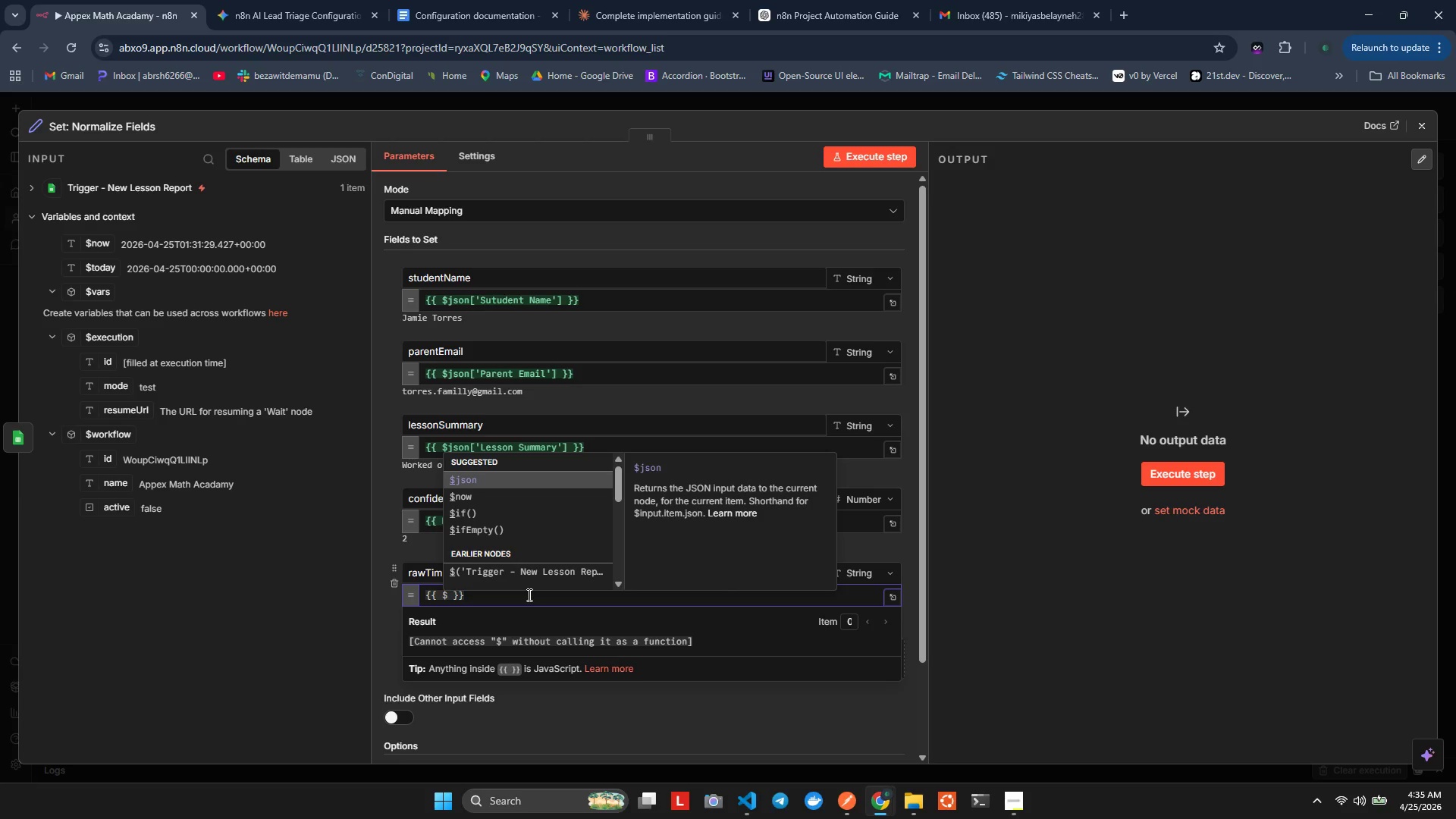 
key(Enter)
 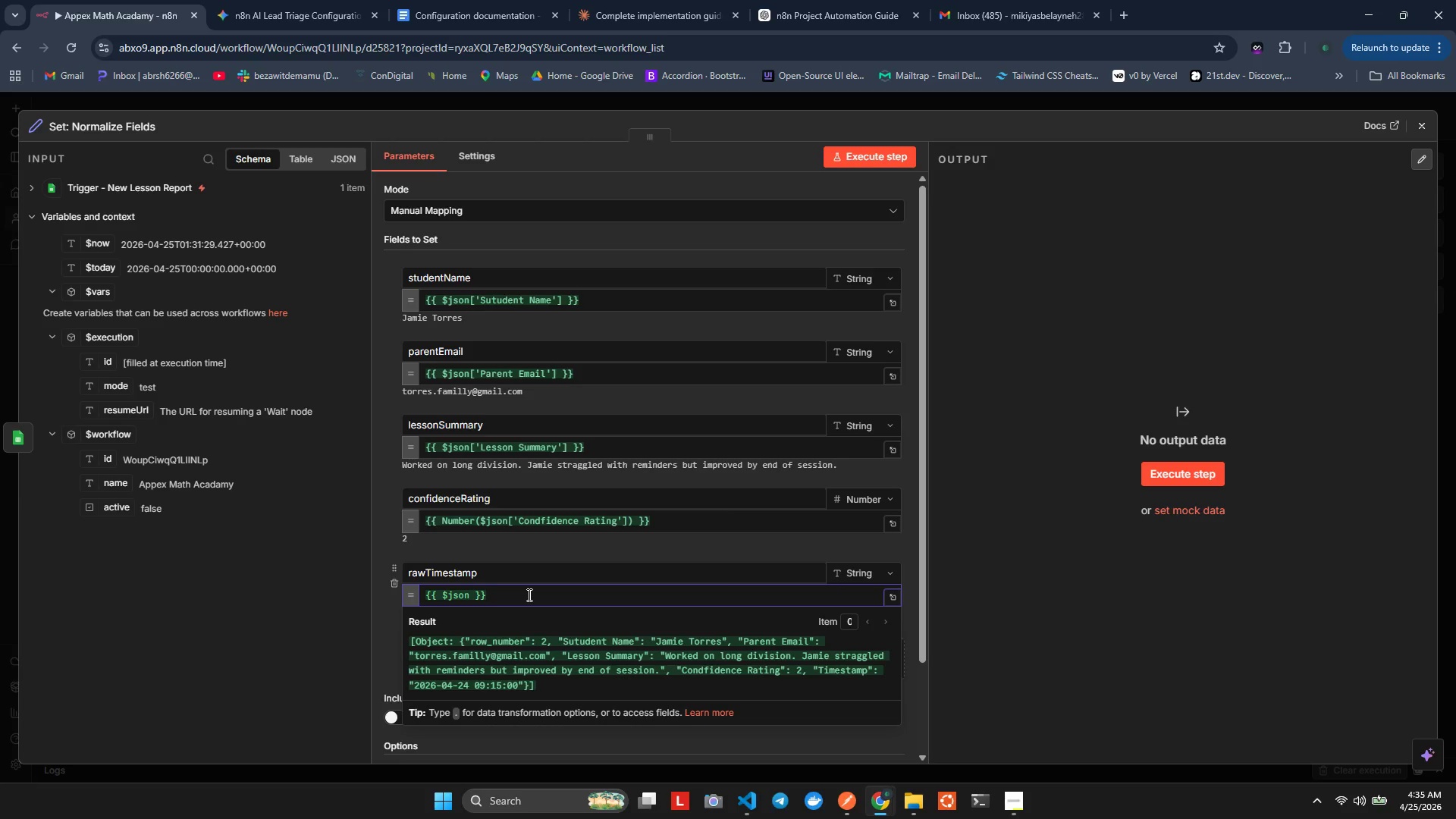 
key(BracketLeft)
 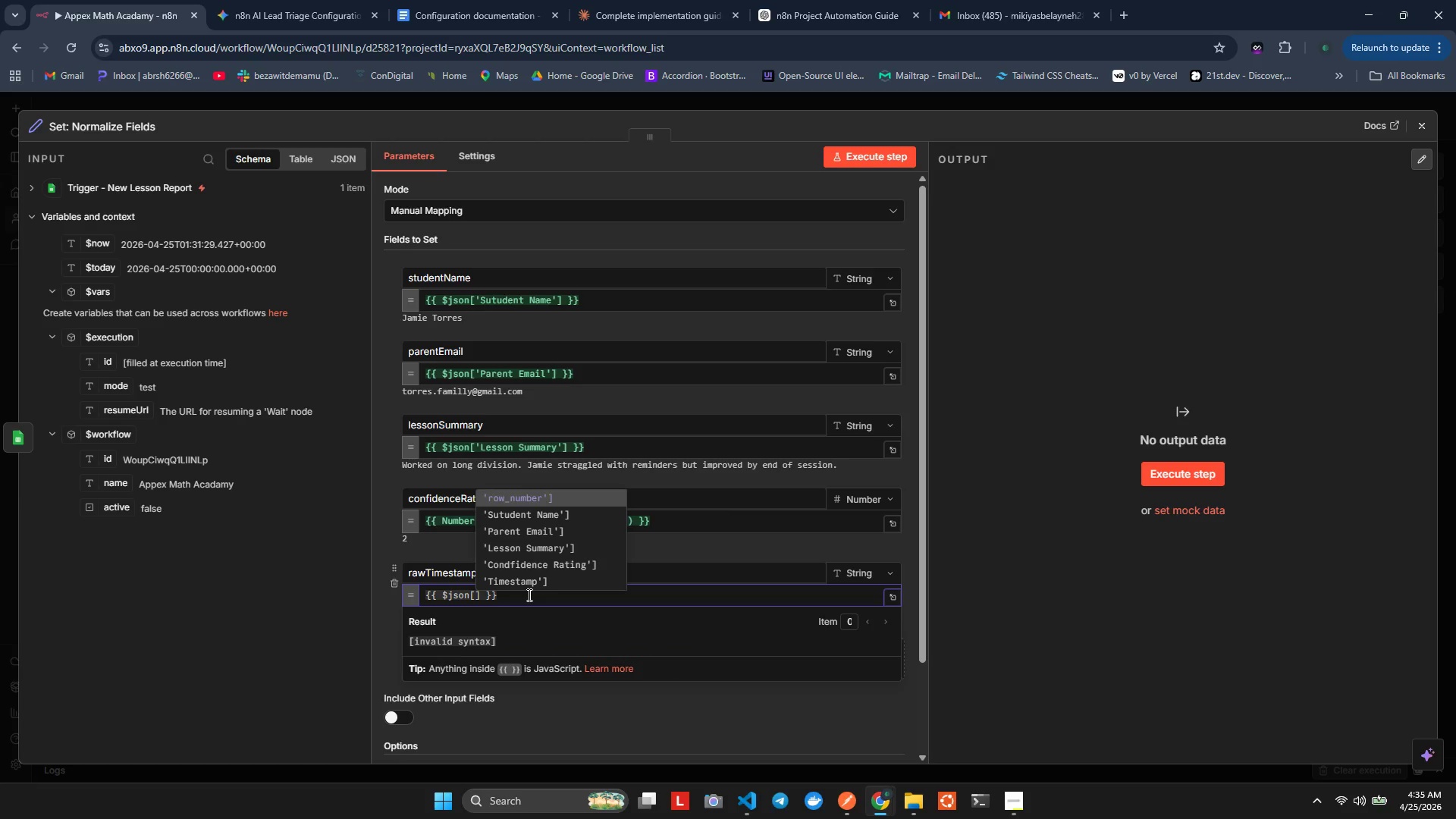 
key(ArrowUp)
 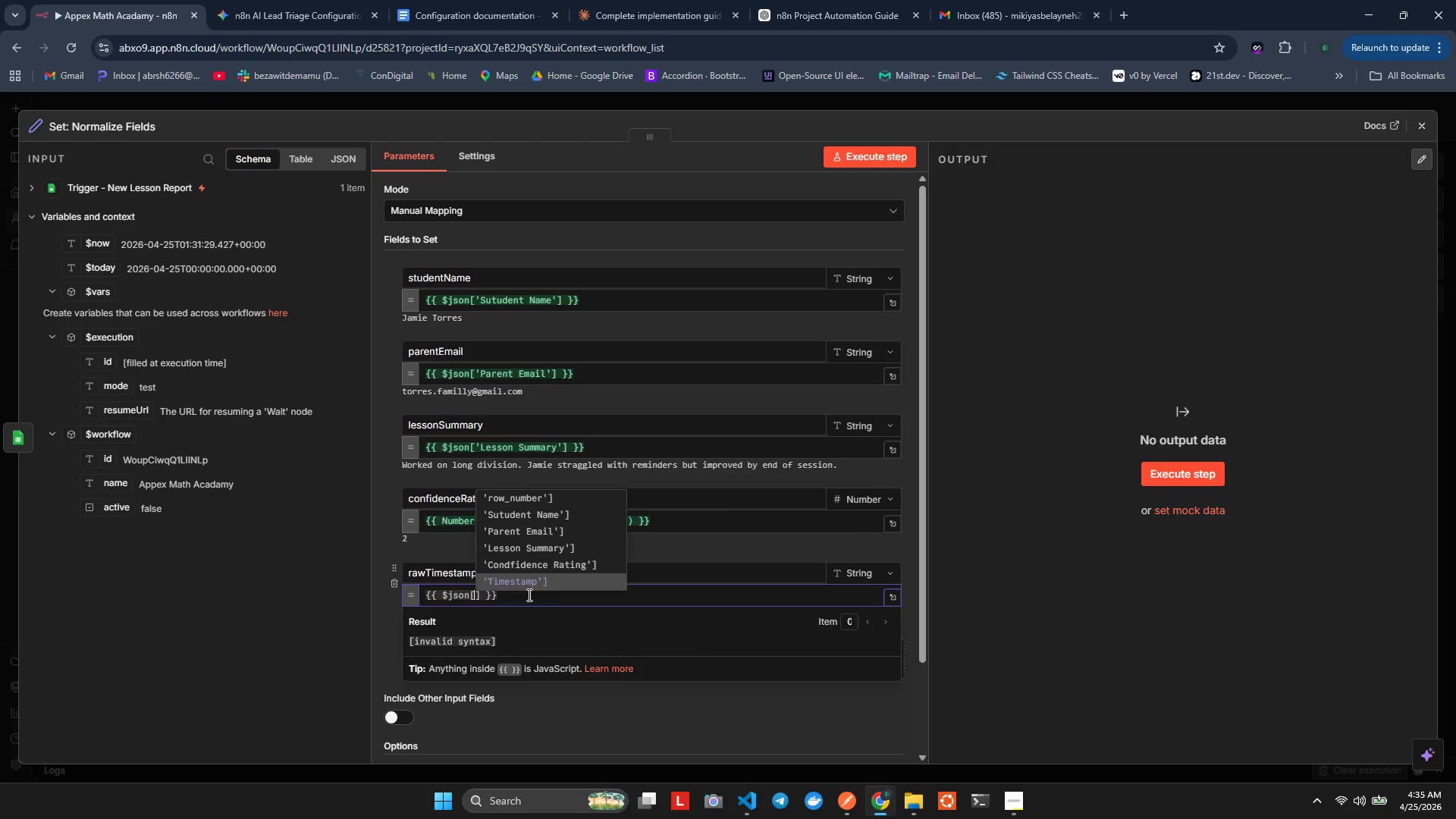 
key(Enter)
 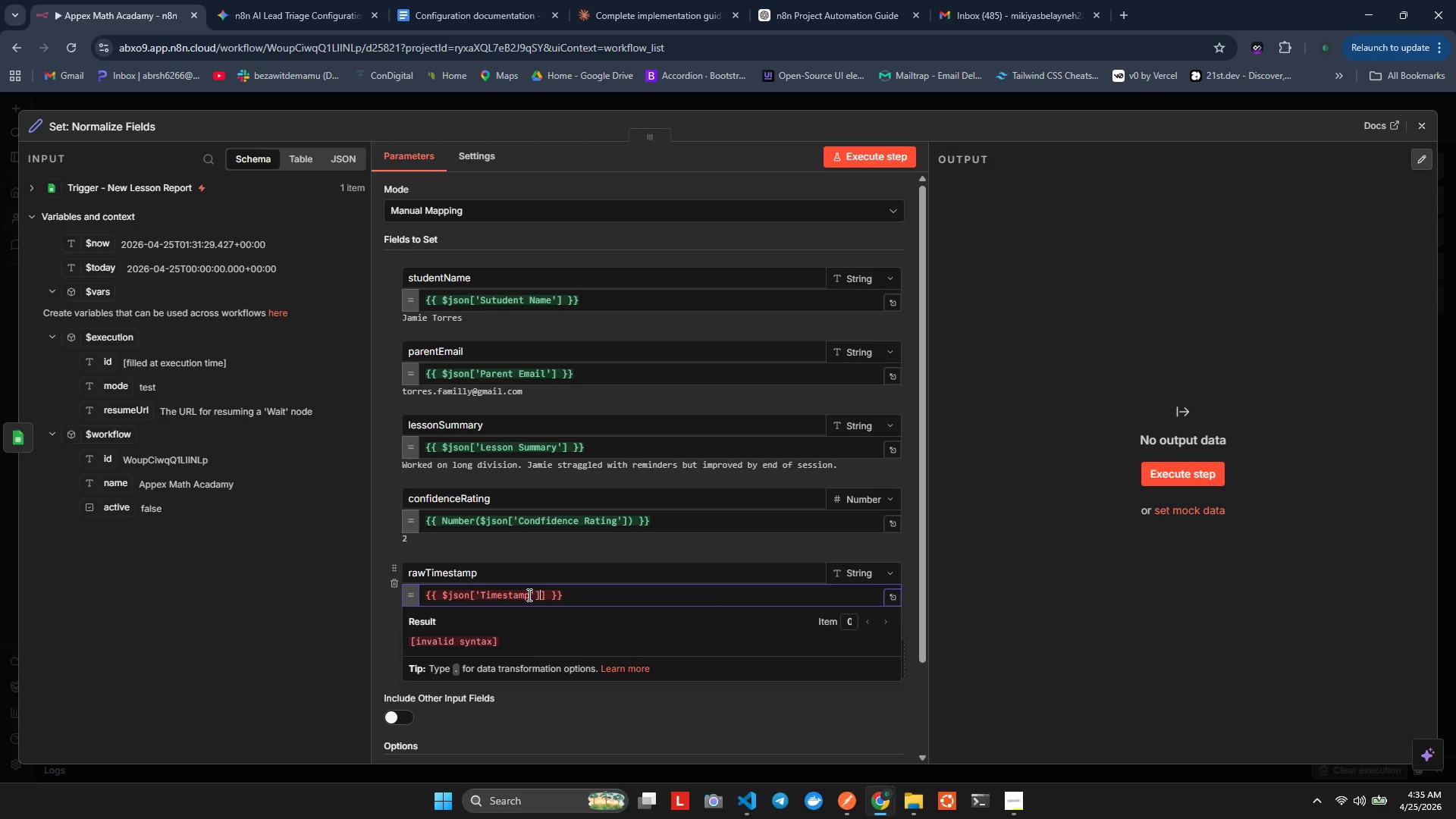 
wait(10.77)
 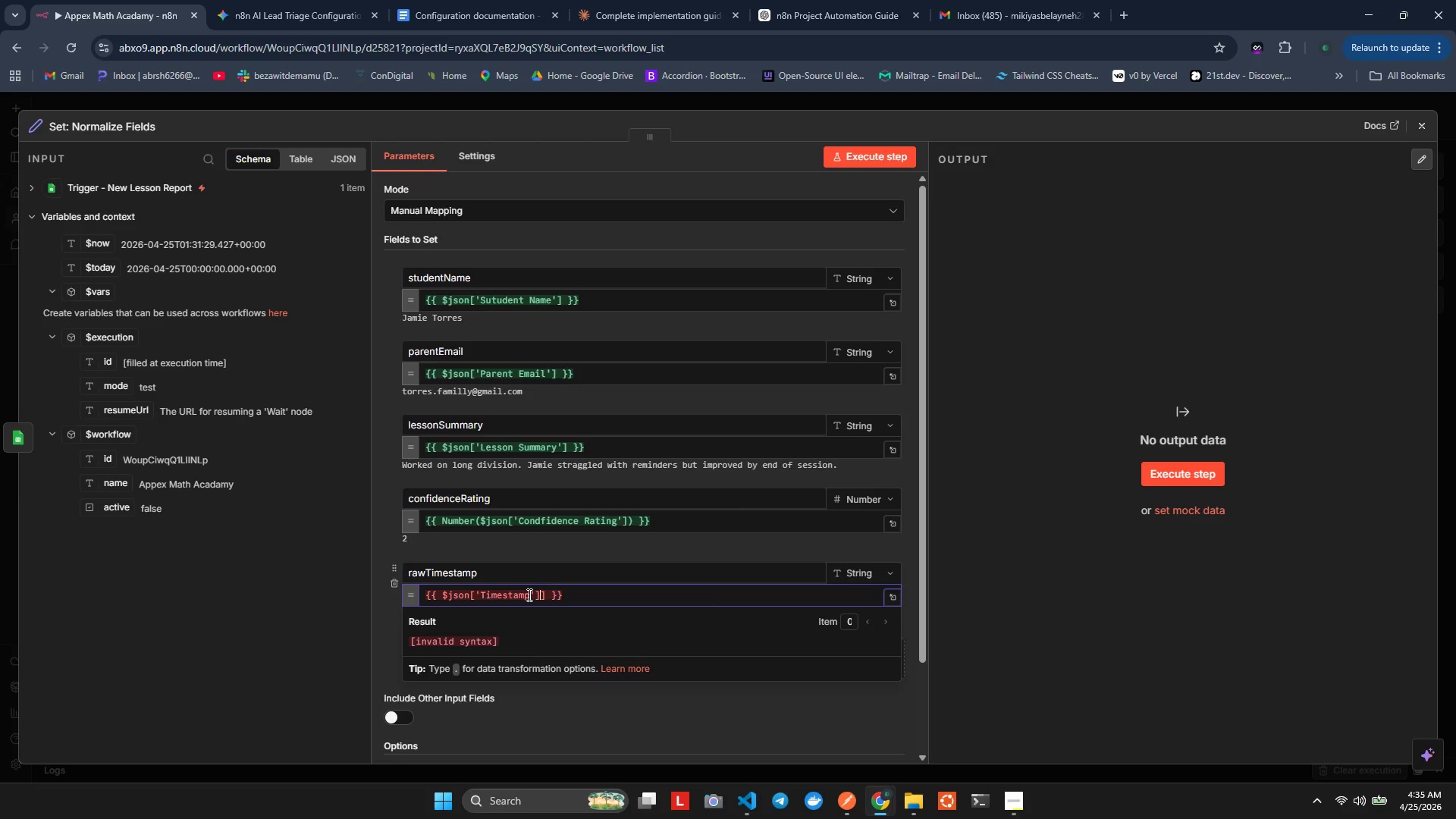 
left_click([529, 598])
 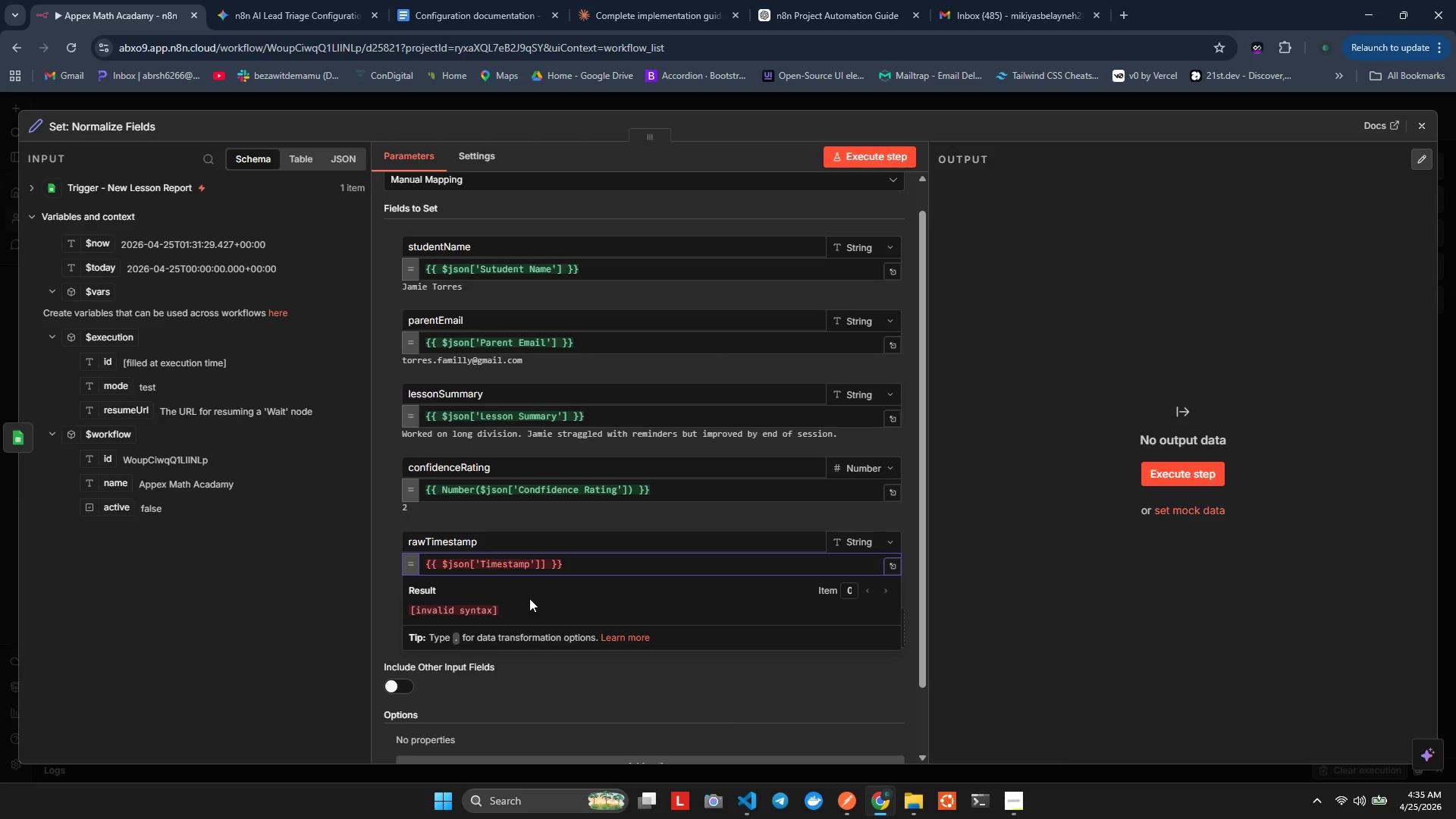 
key(Backspace)
 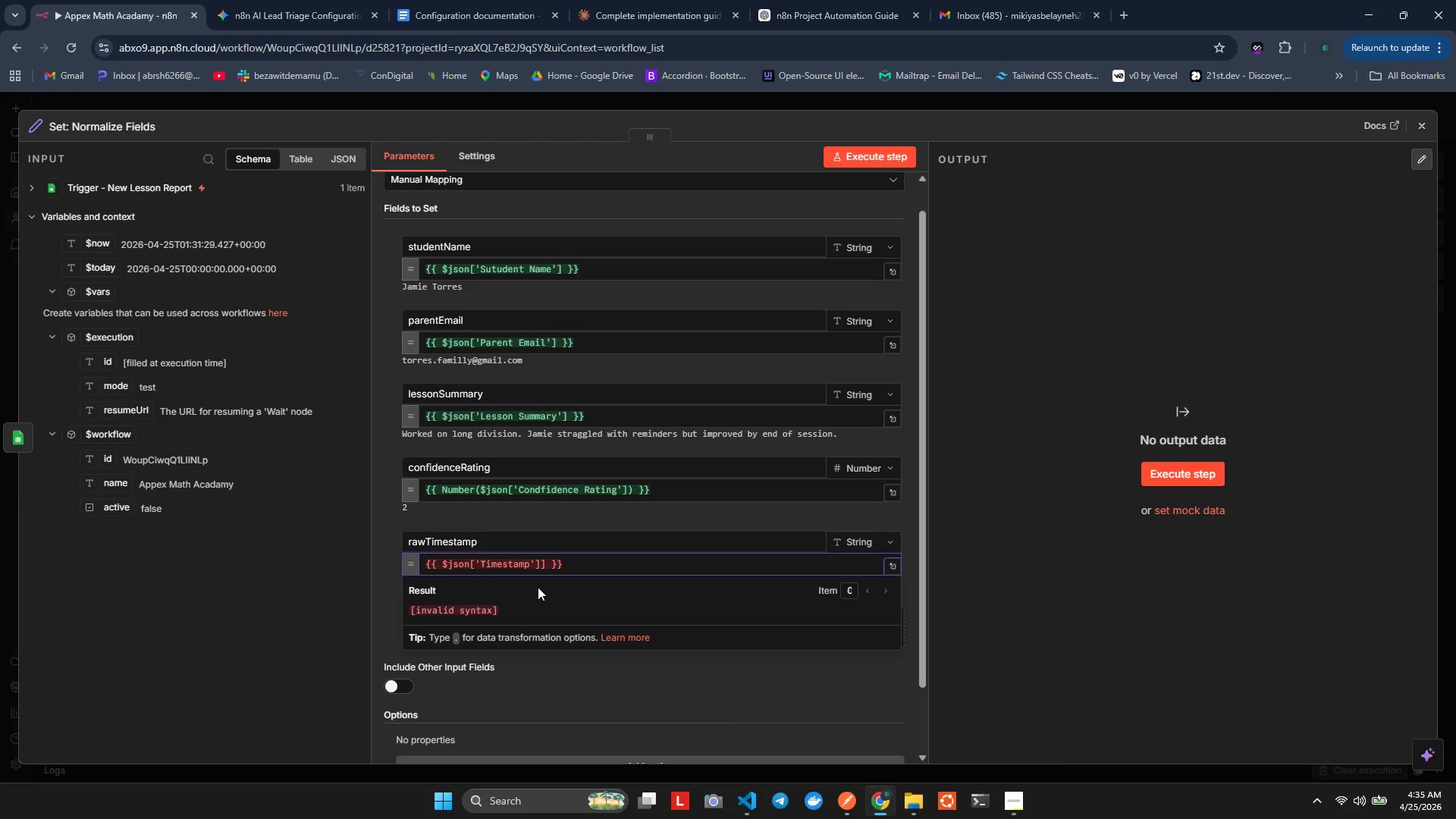 
left_click([541, 579])
 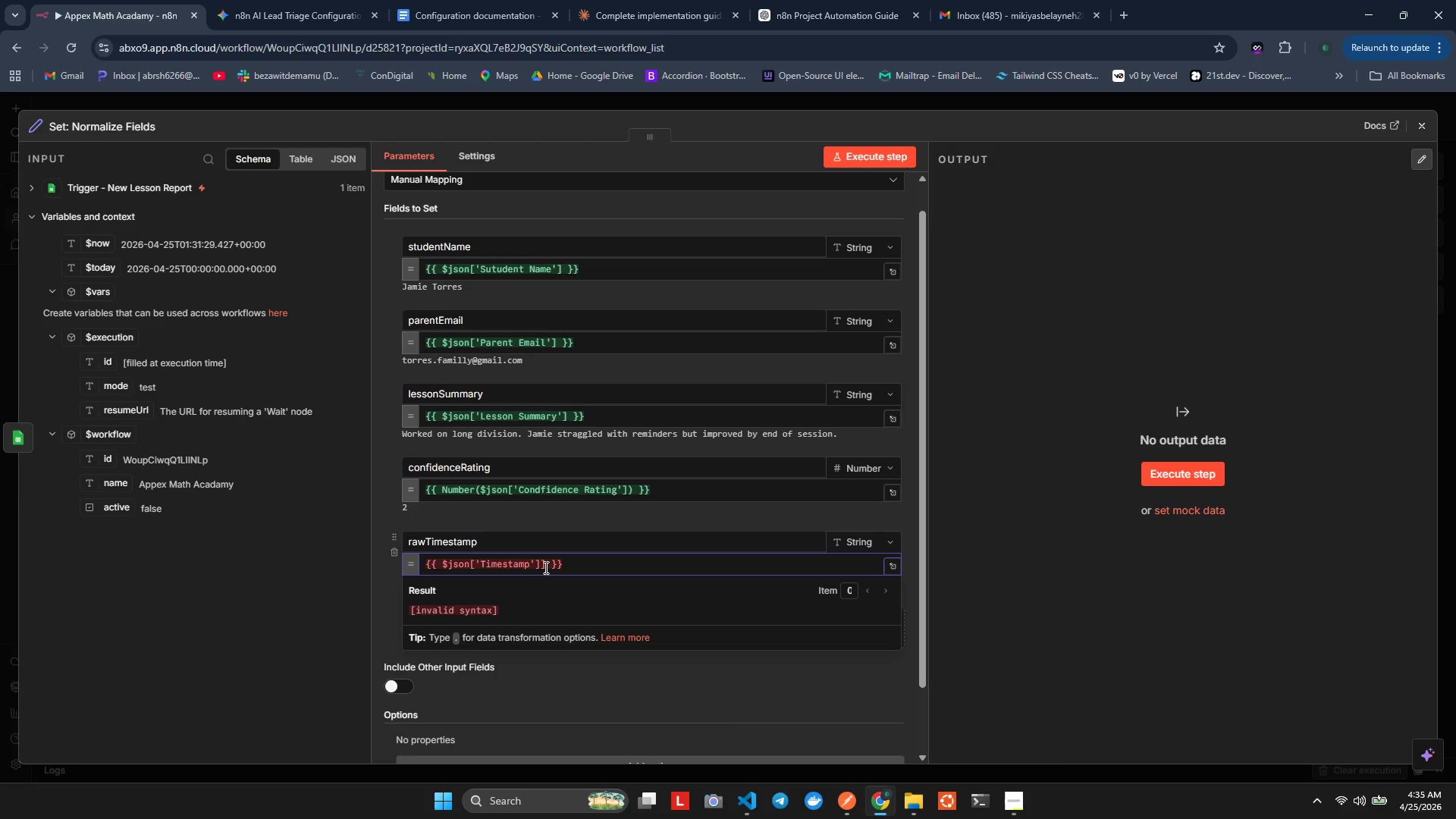 
left_click([544, 567])
 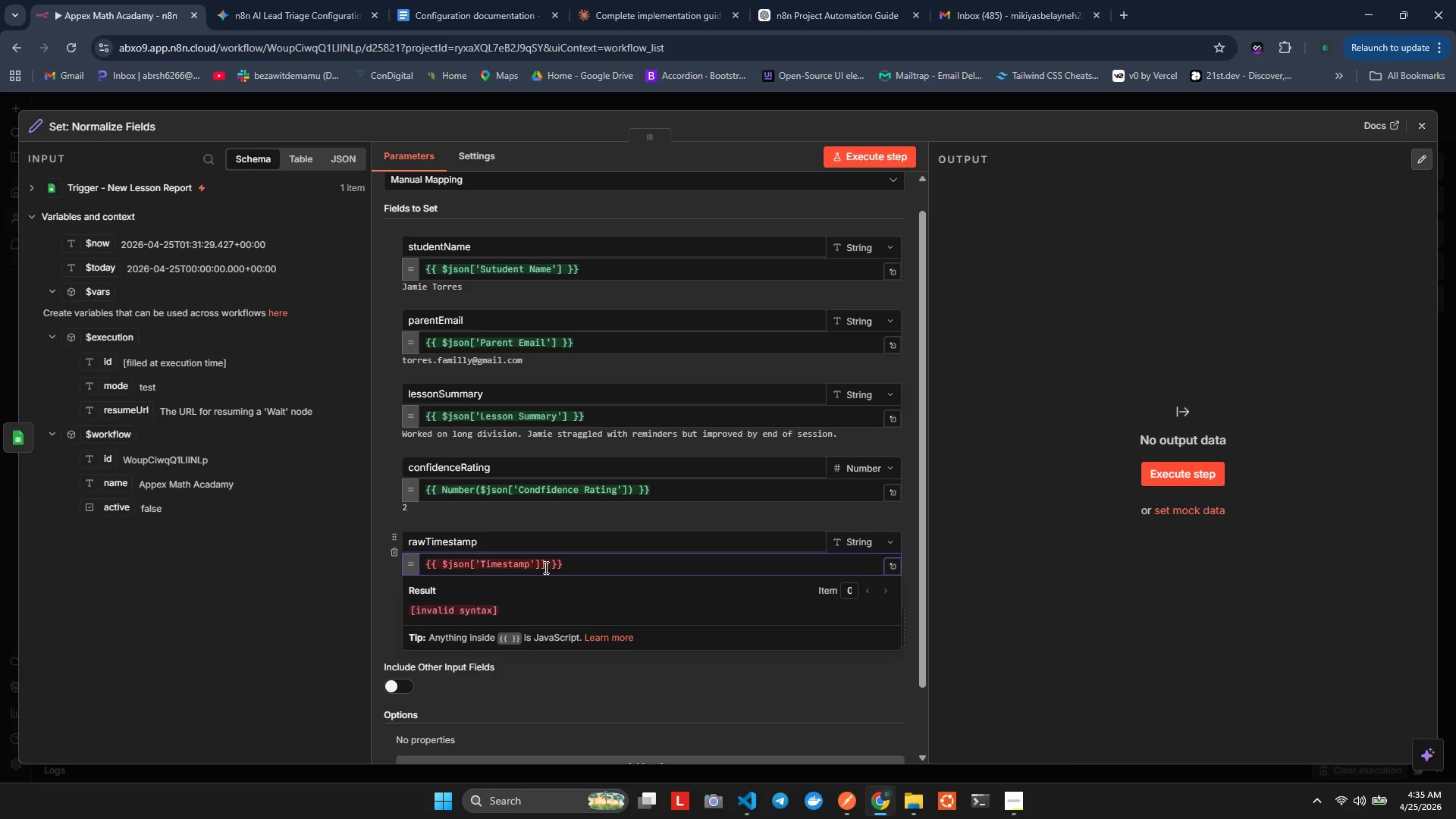 
key(Backspace)
 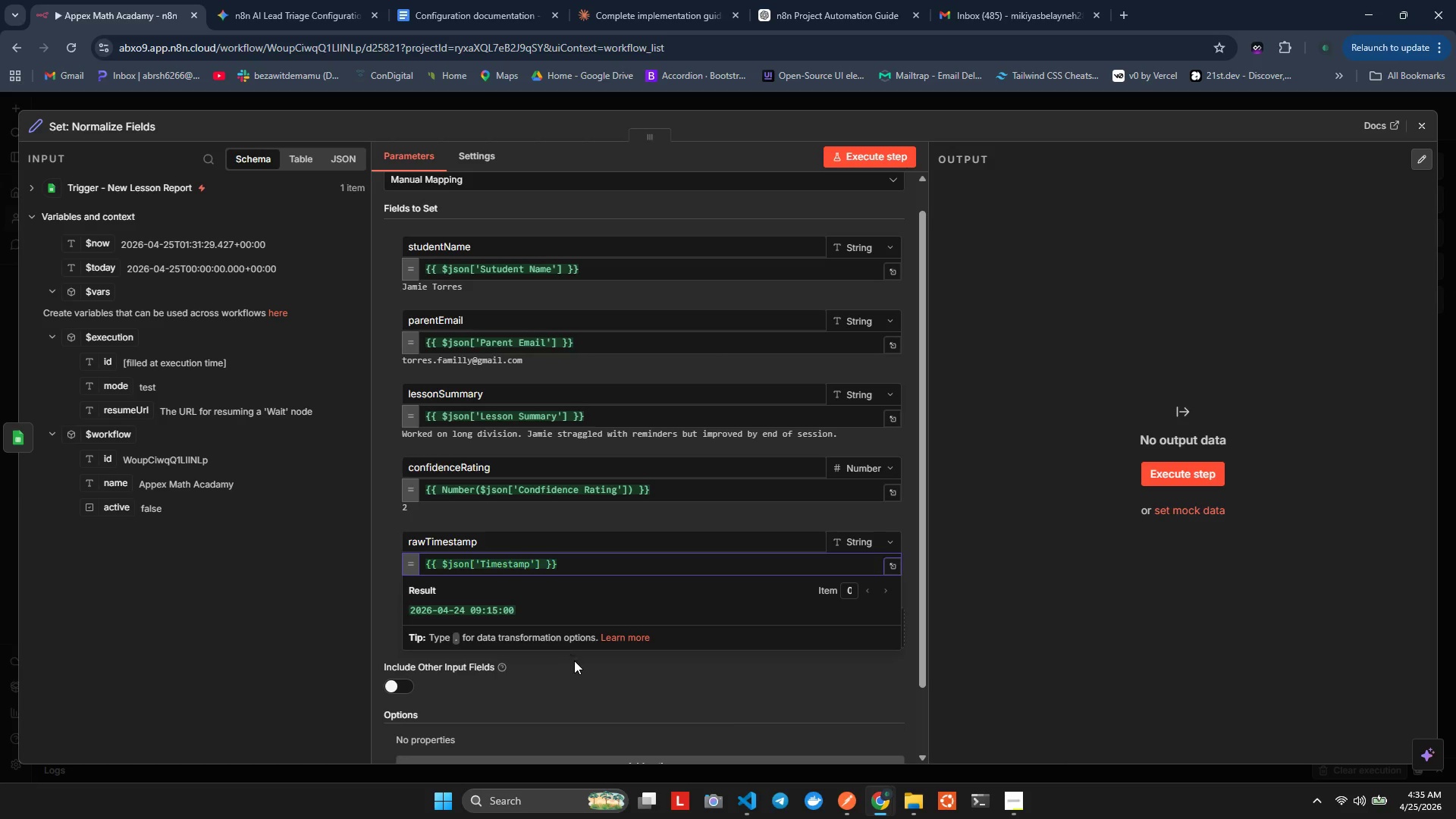 
left_click([603, 679])
 